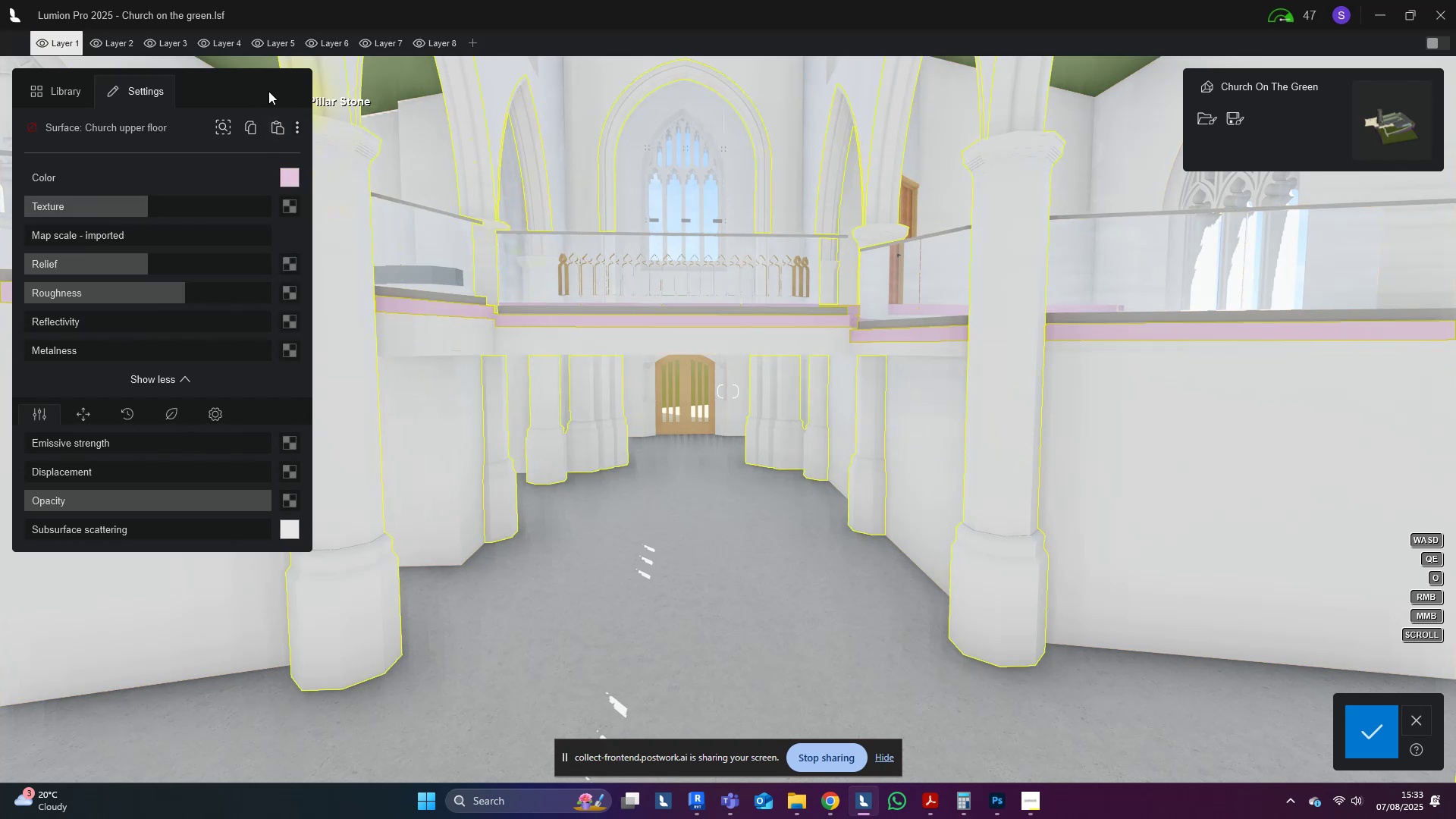 
left_click([275, 127])
 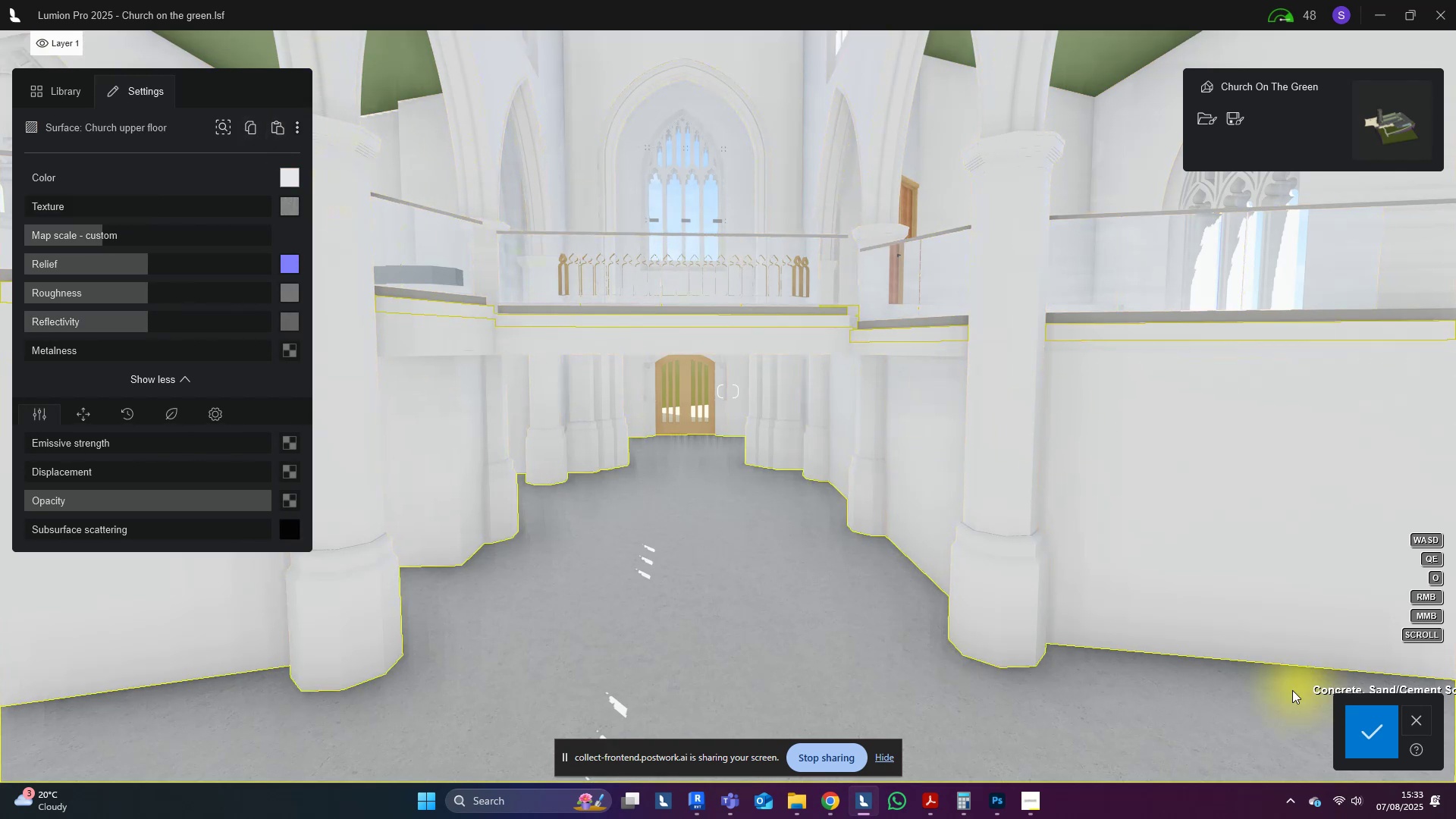 
hold_key(key=W, duration=0.58)
 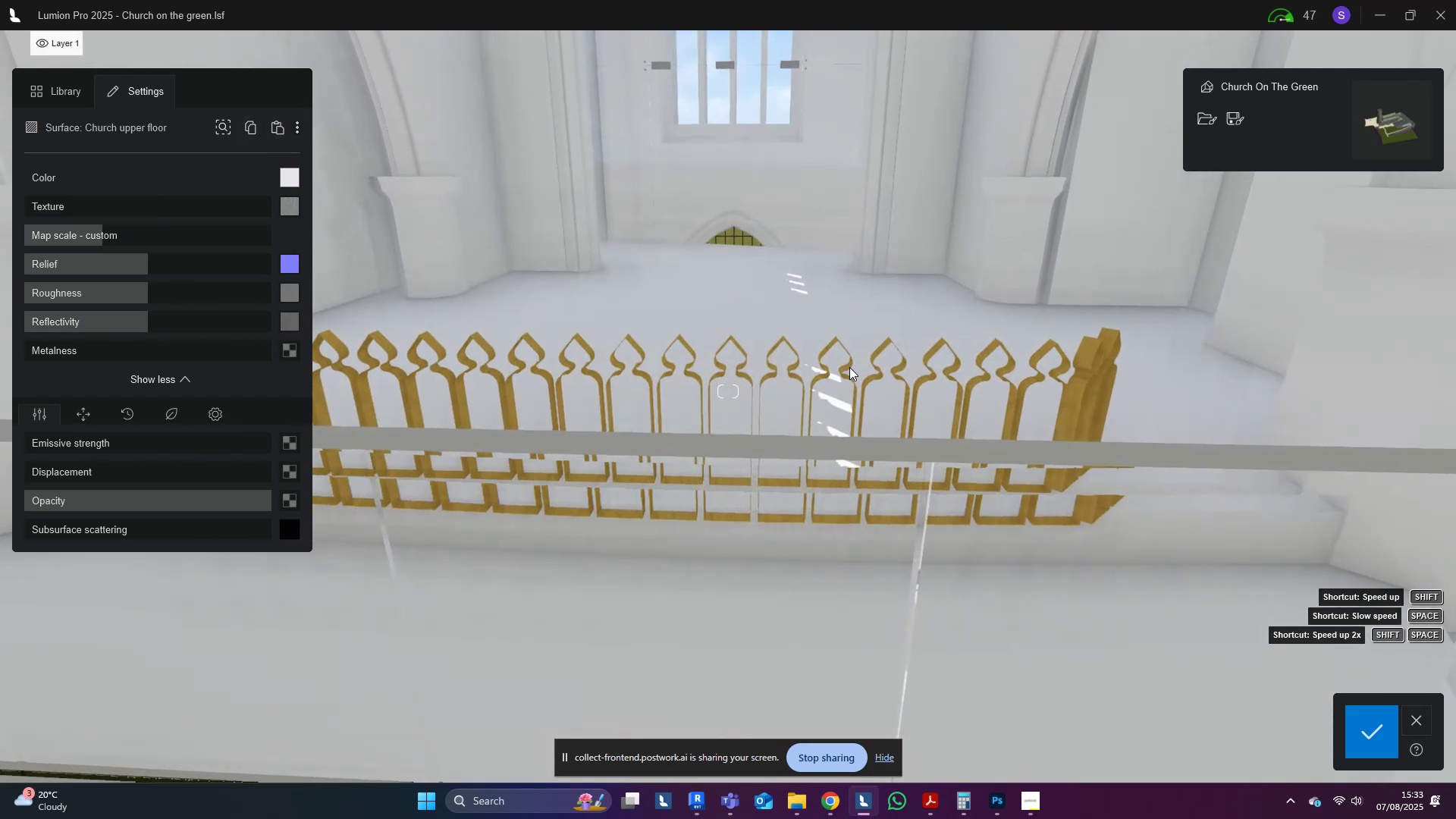 
key(Shift+Q)
 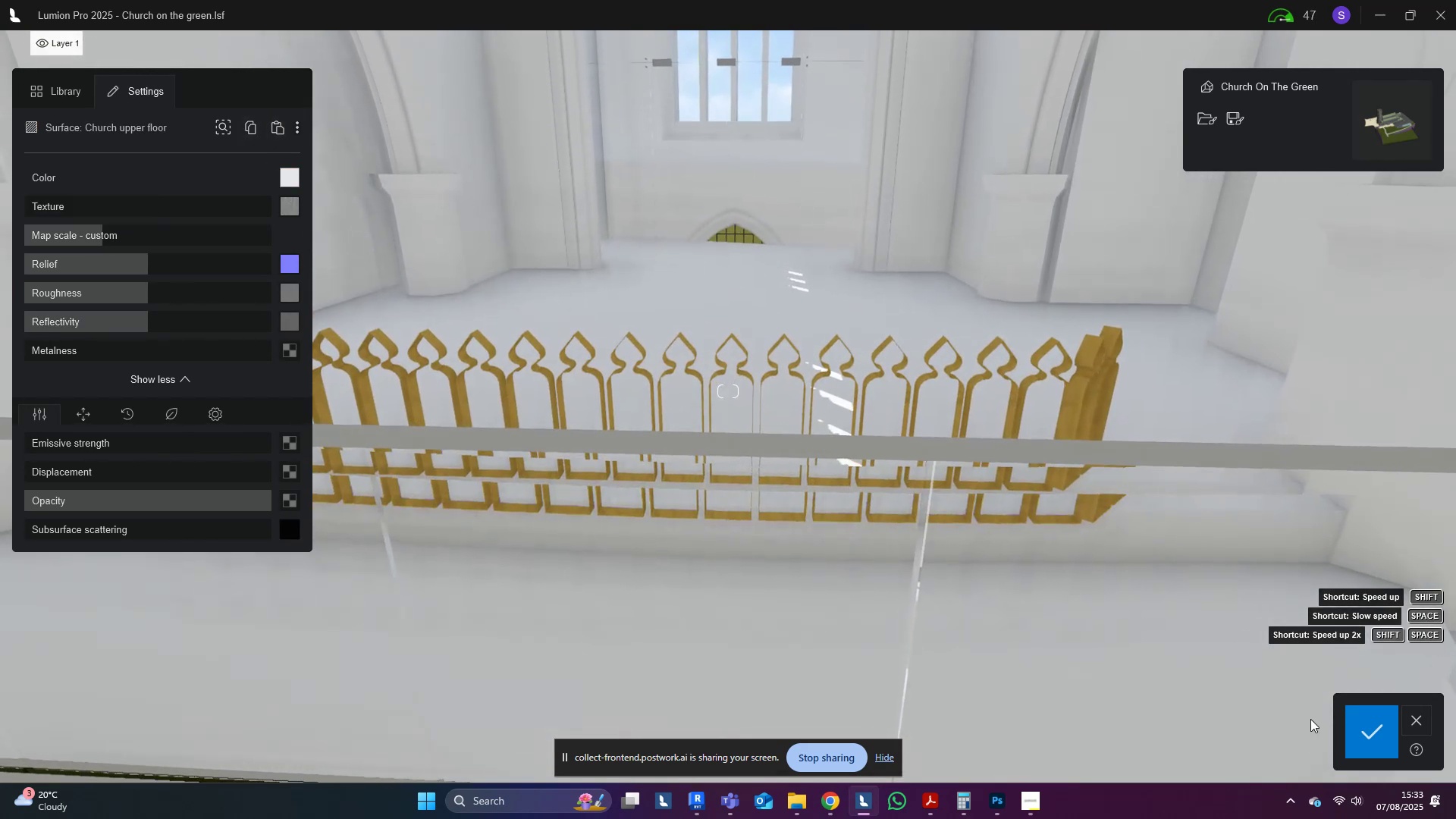 
left_click([1370, 743])
 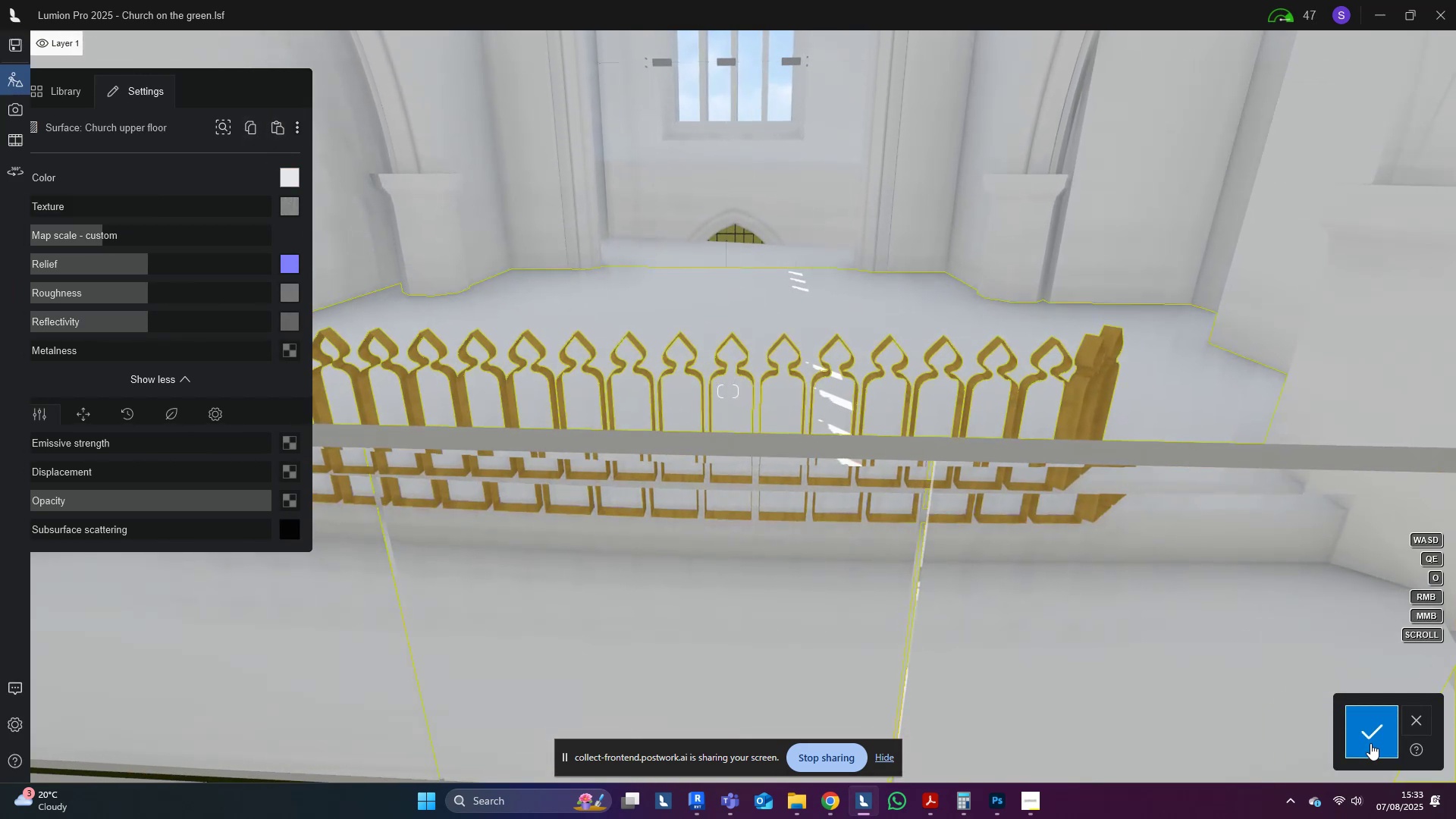 
hold_key(key=D, duration=0.5)
 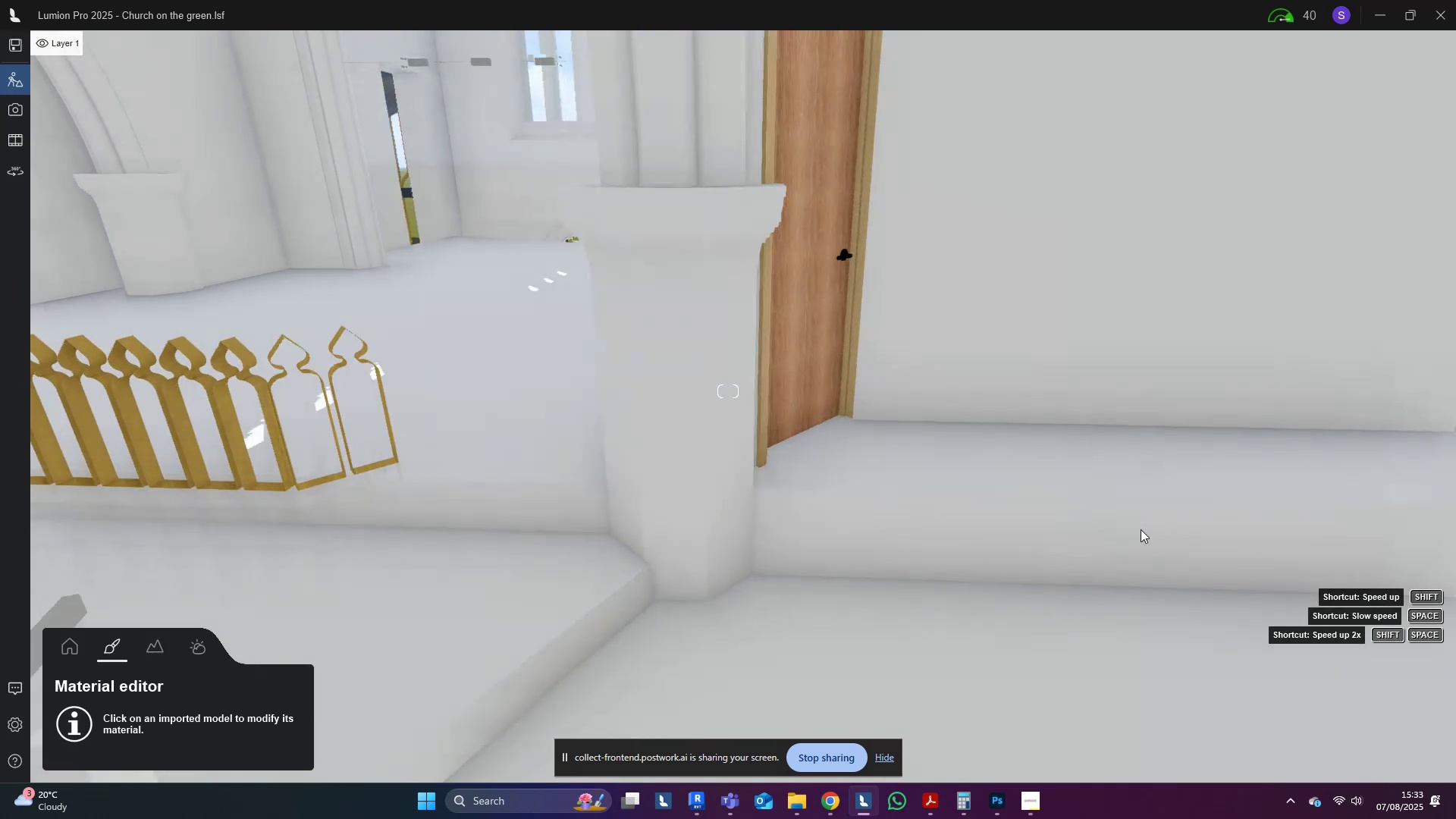 
hold_key(key=D, duration=0.38)
 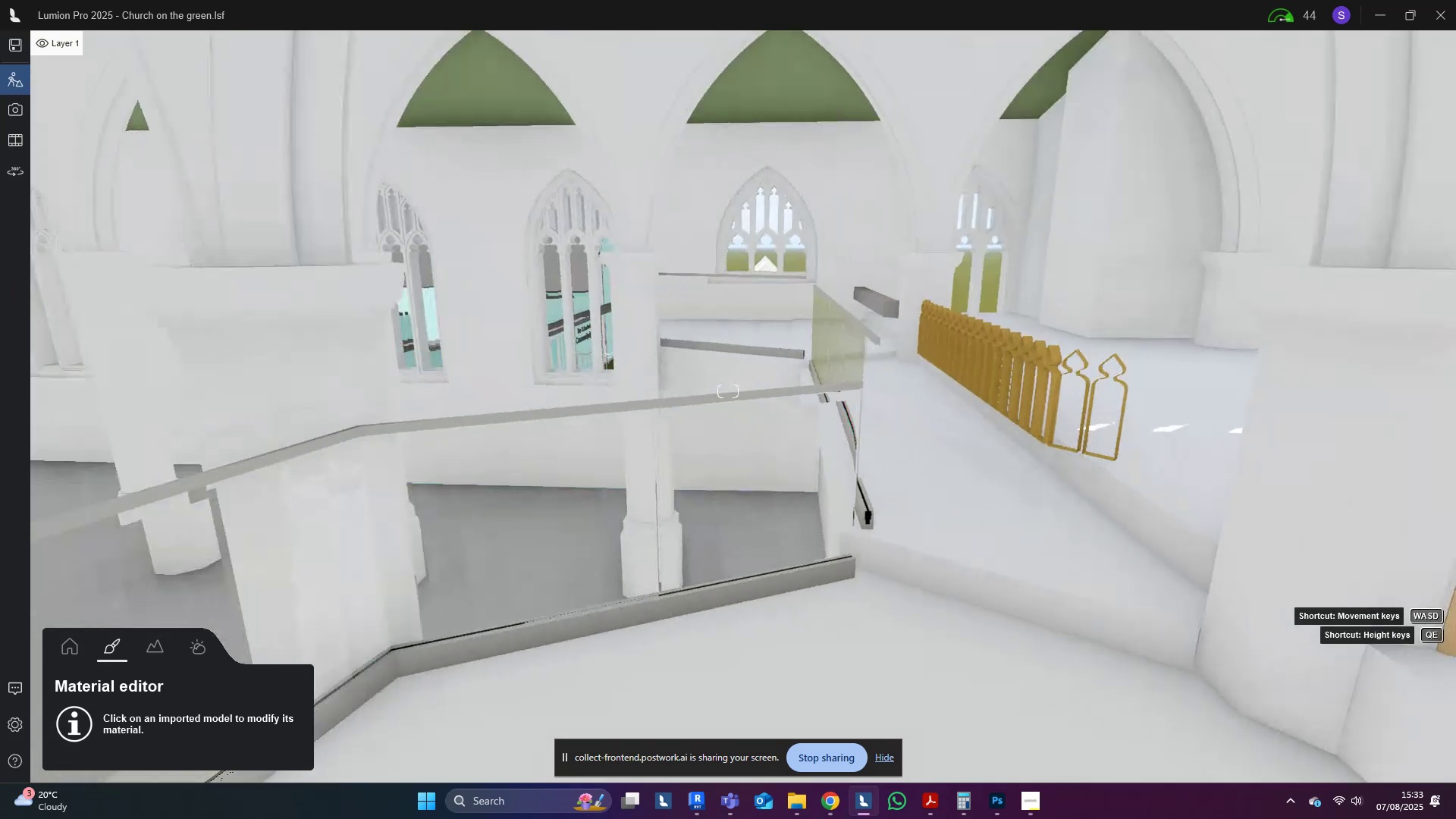 
right_click([1141, 529])
 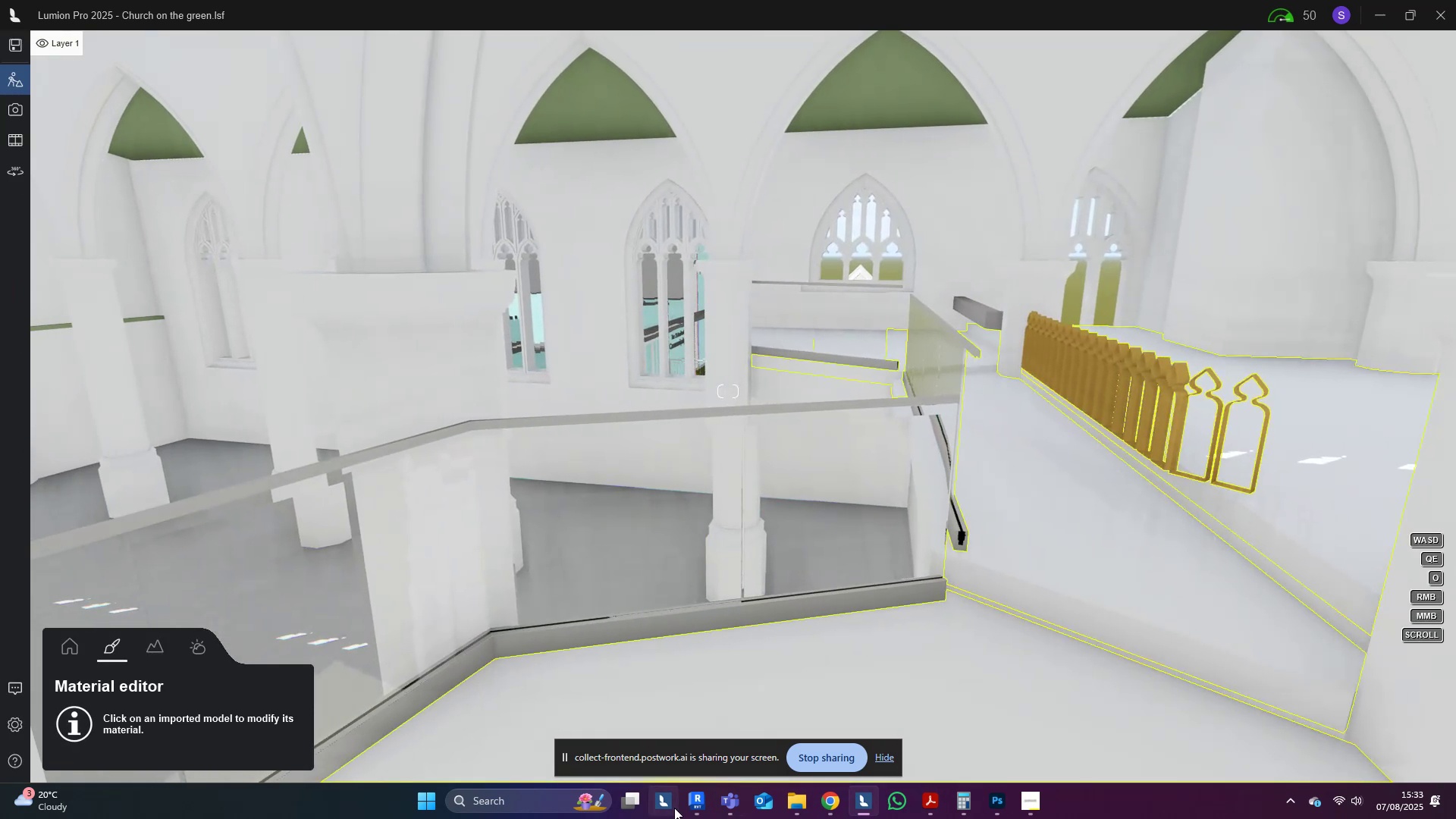 
left_click([698, 803])
 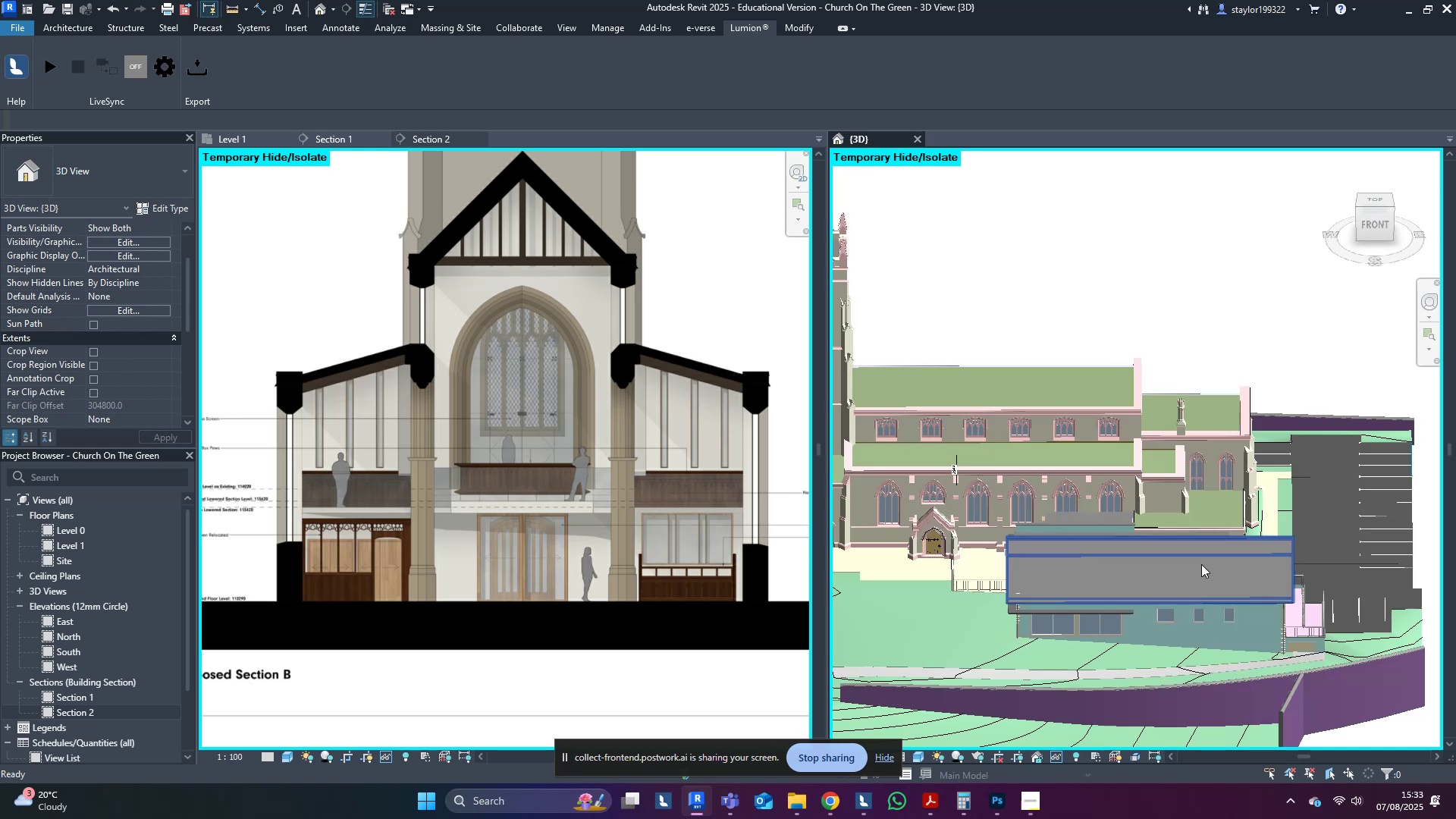 
scroll: coordinate [1071, 414], scroll_direction: up, amount: 4.0
 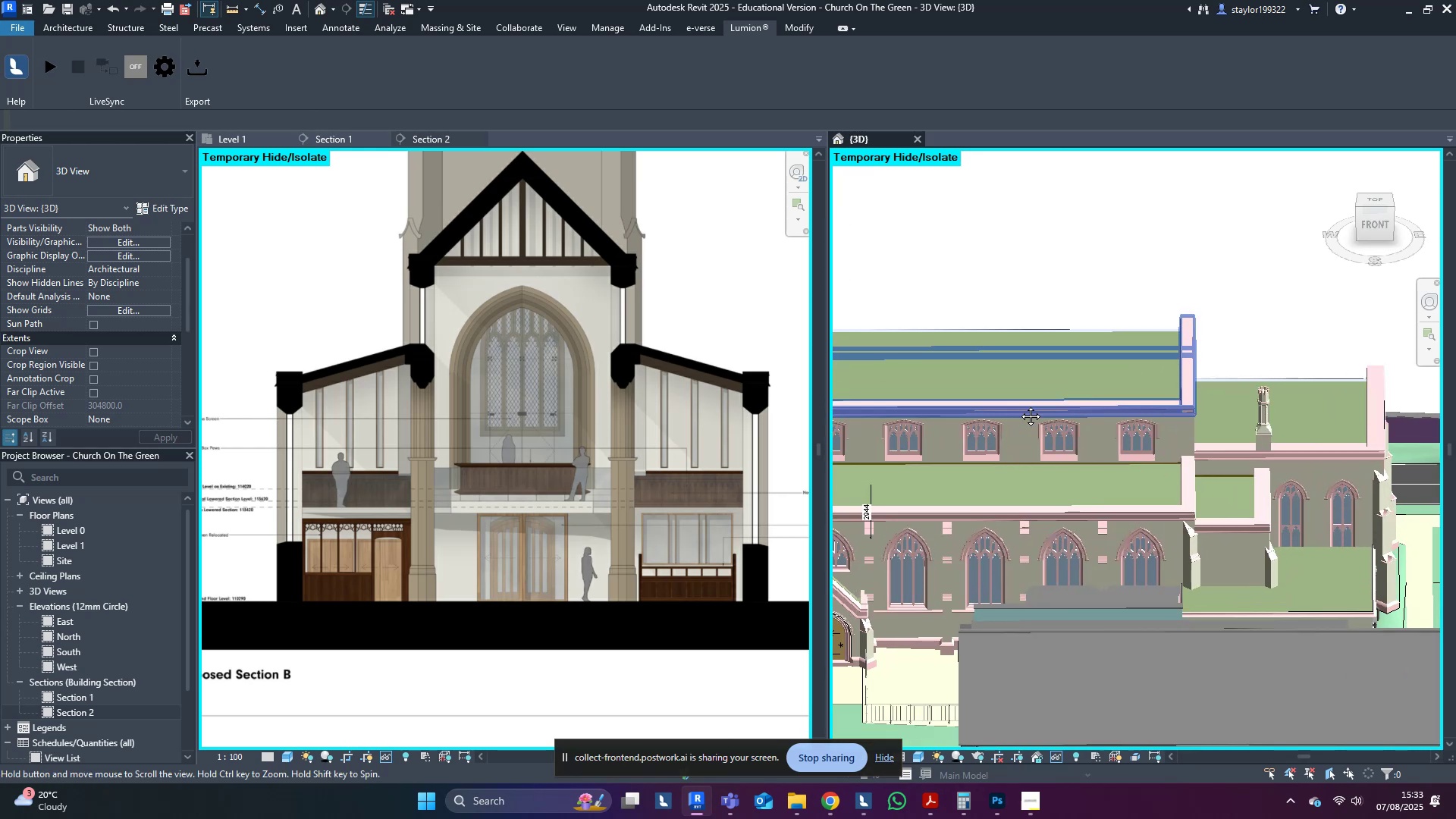 
middle_click([1019, 405])
 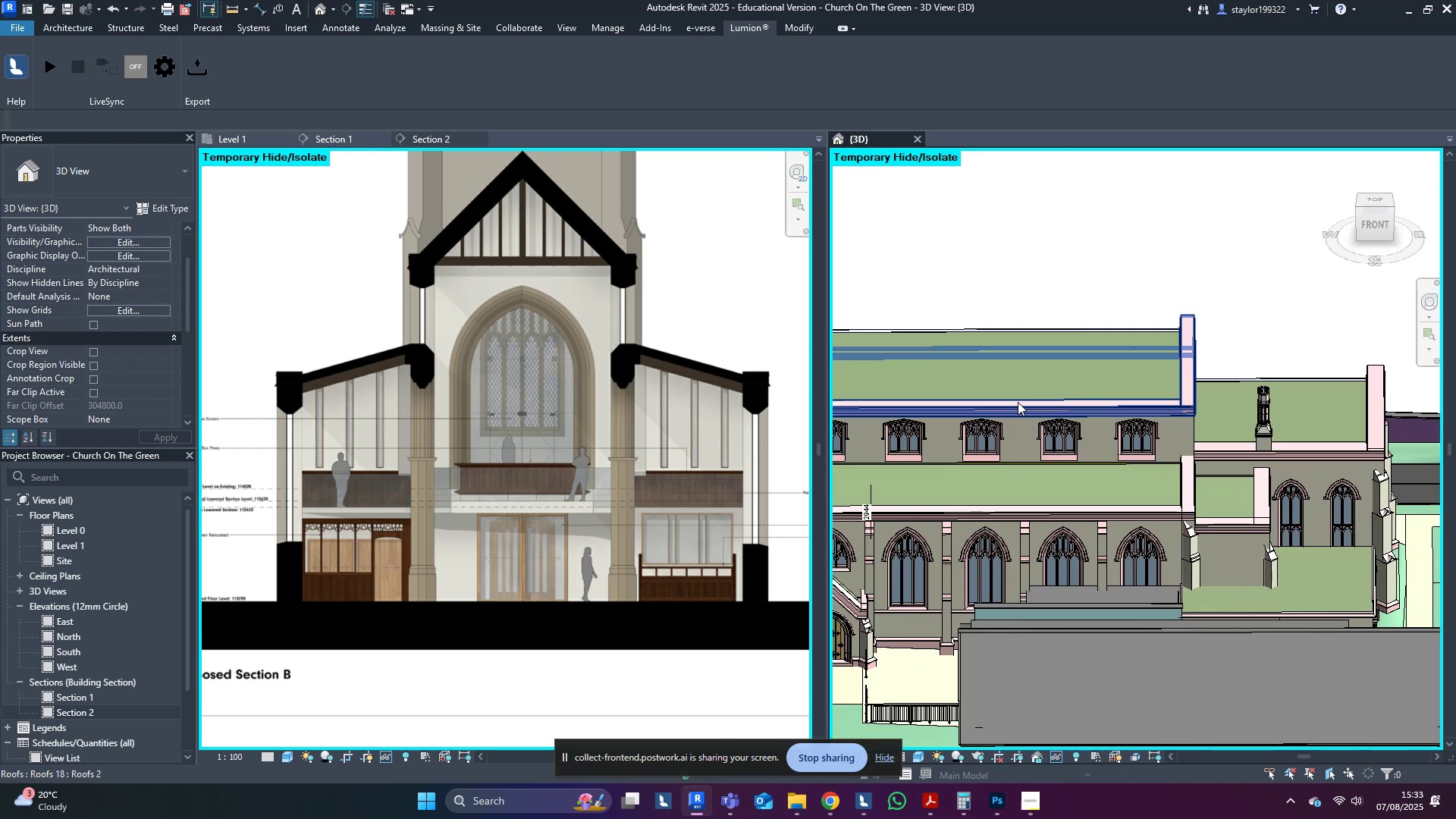 
type(hr)
 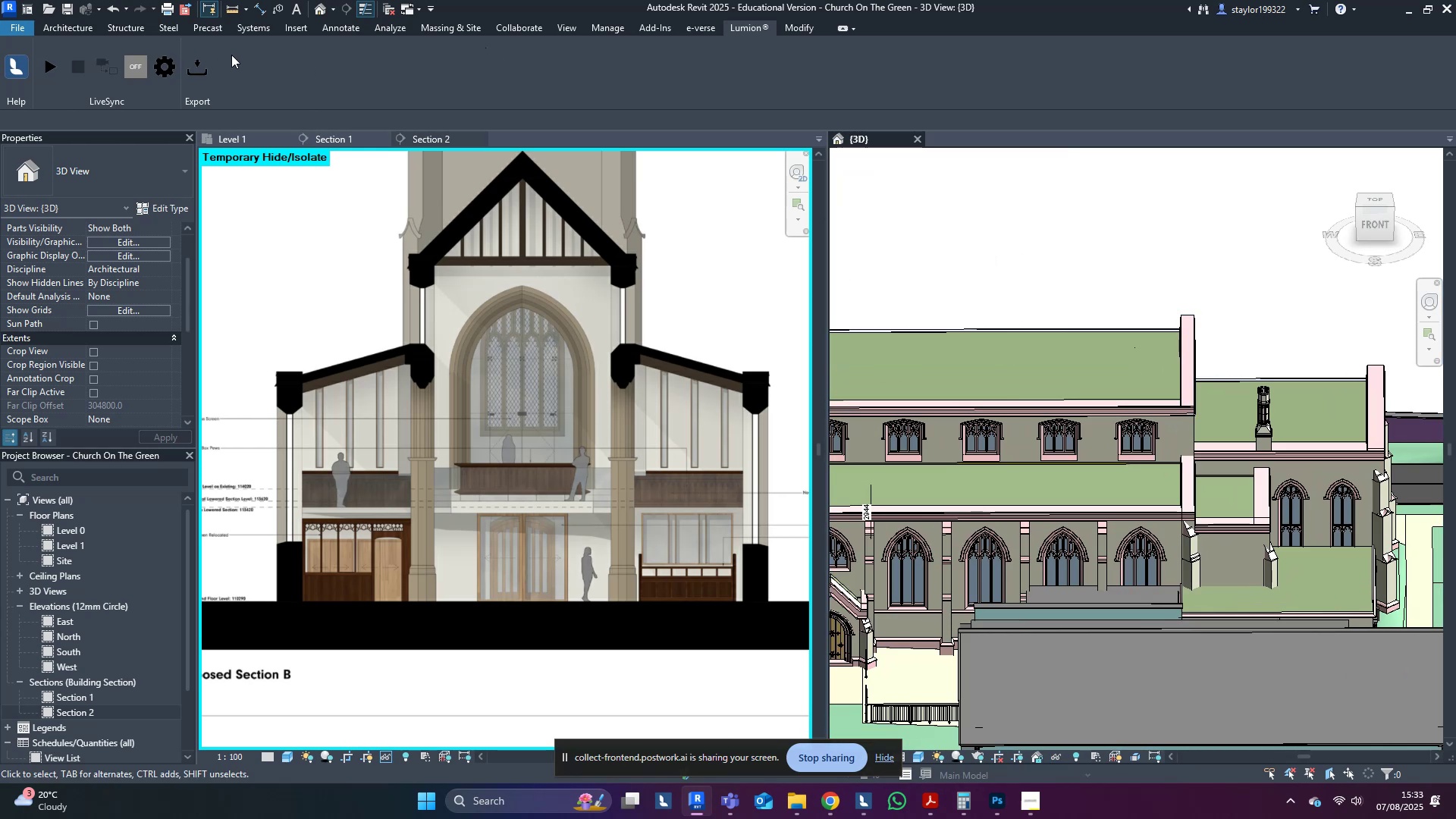 
left_click([191, 68])
 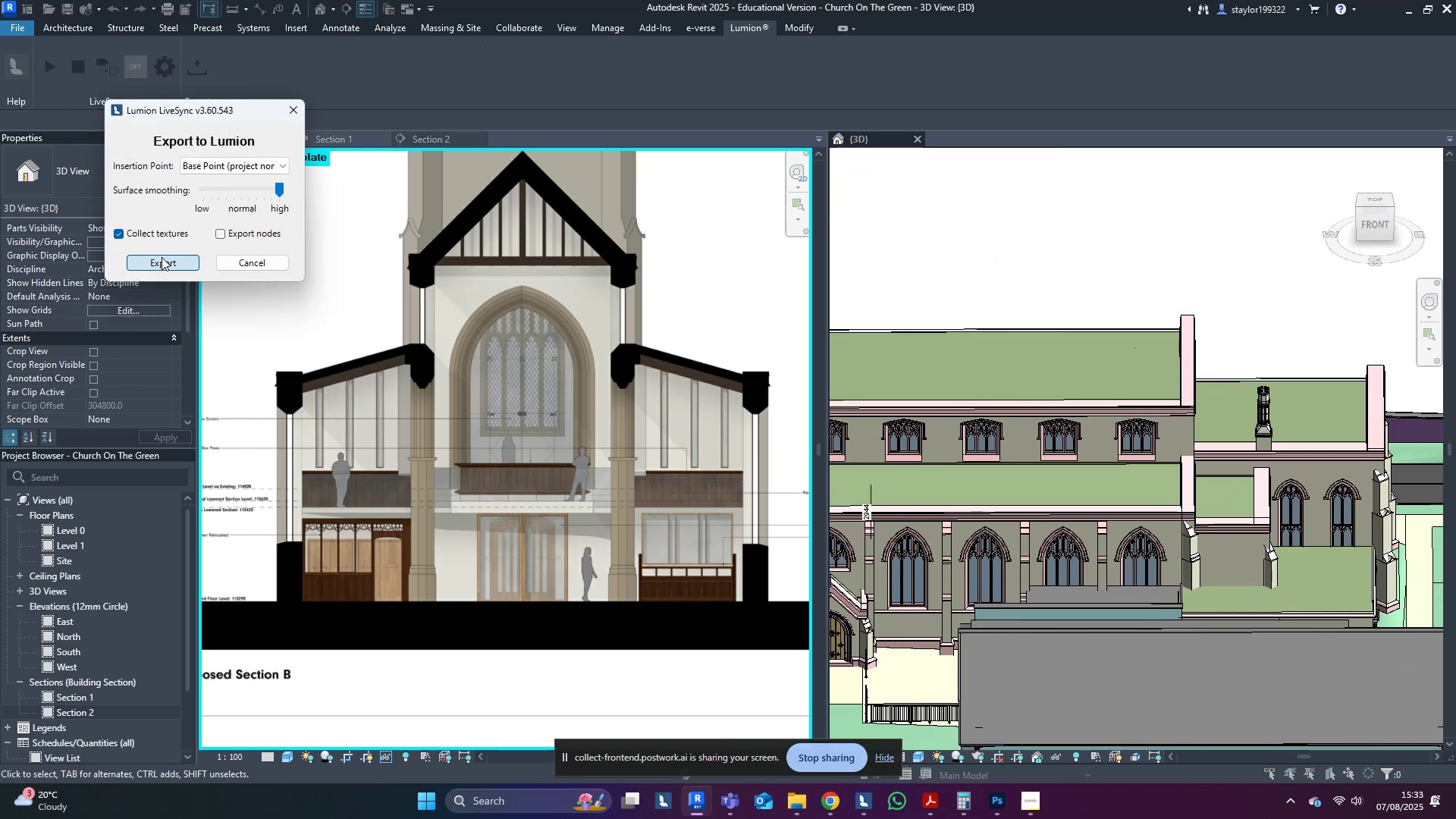 
left_click([162, 257])
 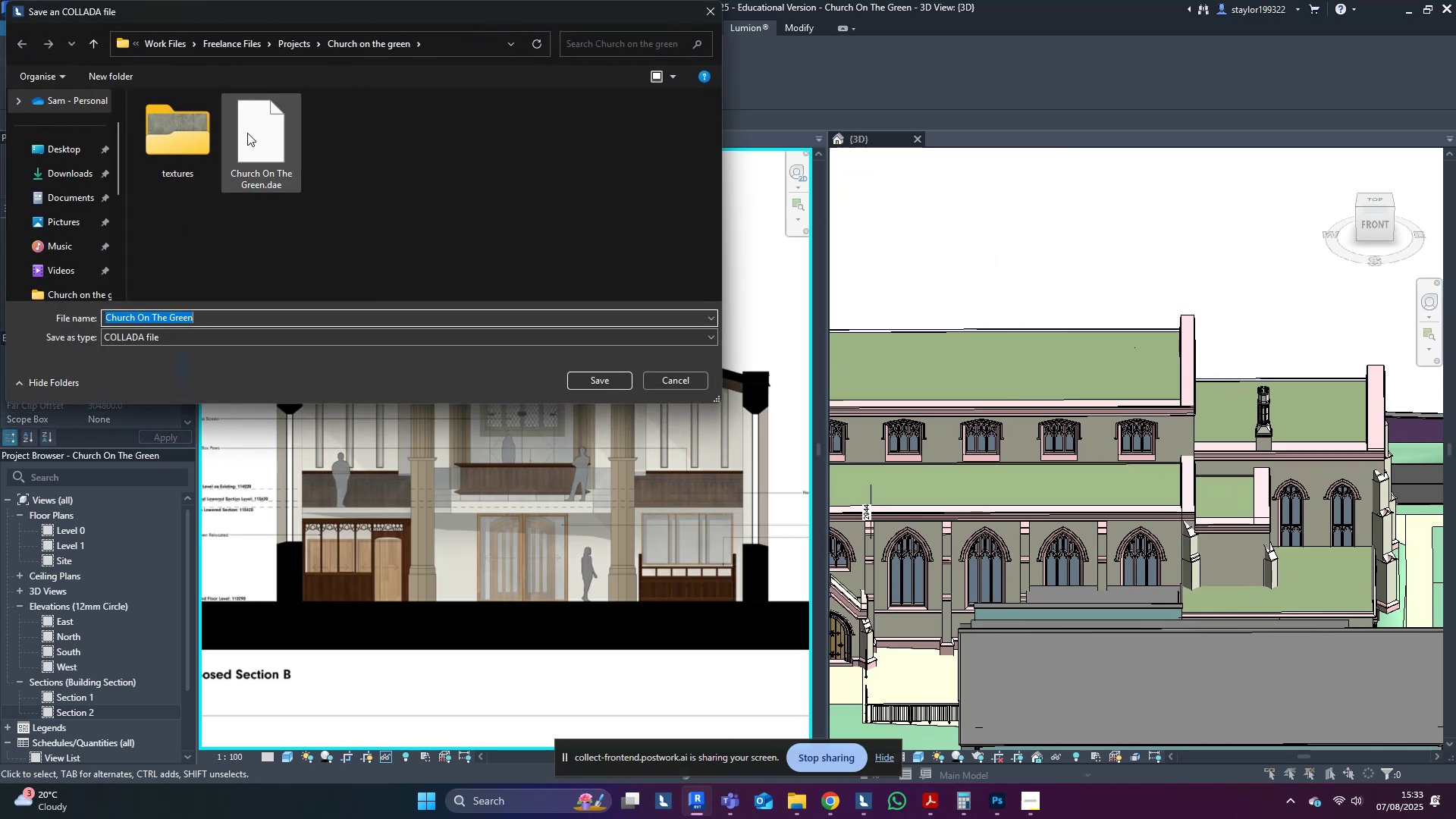 
double_click([247, 133])
 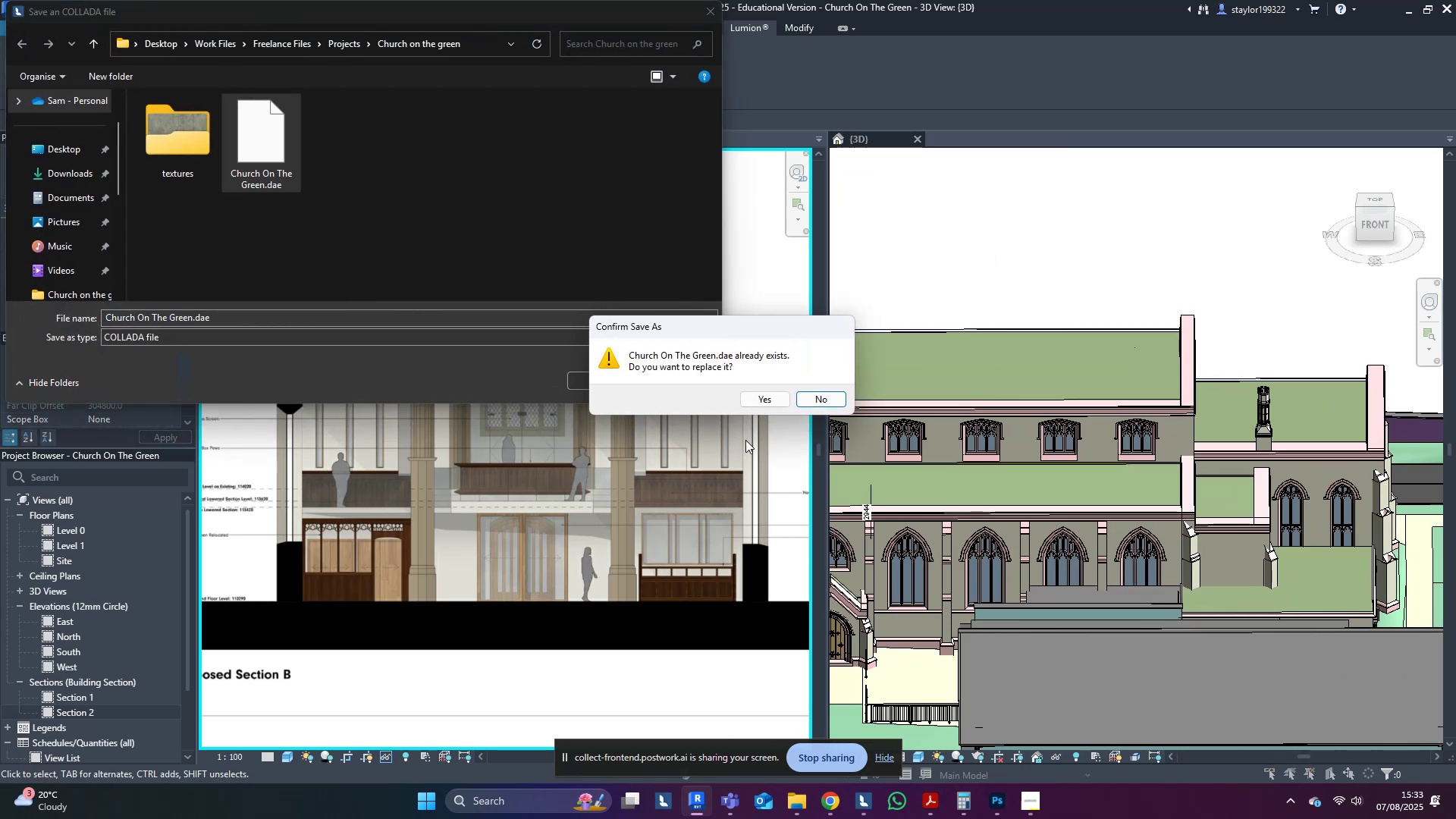 
left_click([761, 397])
 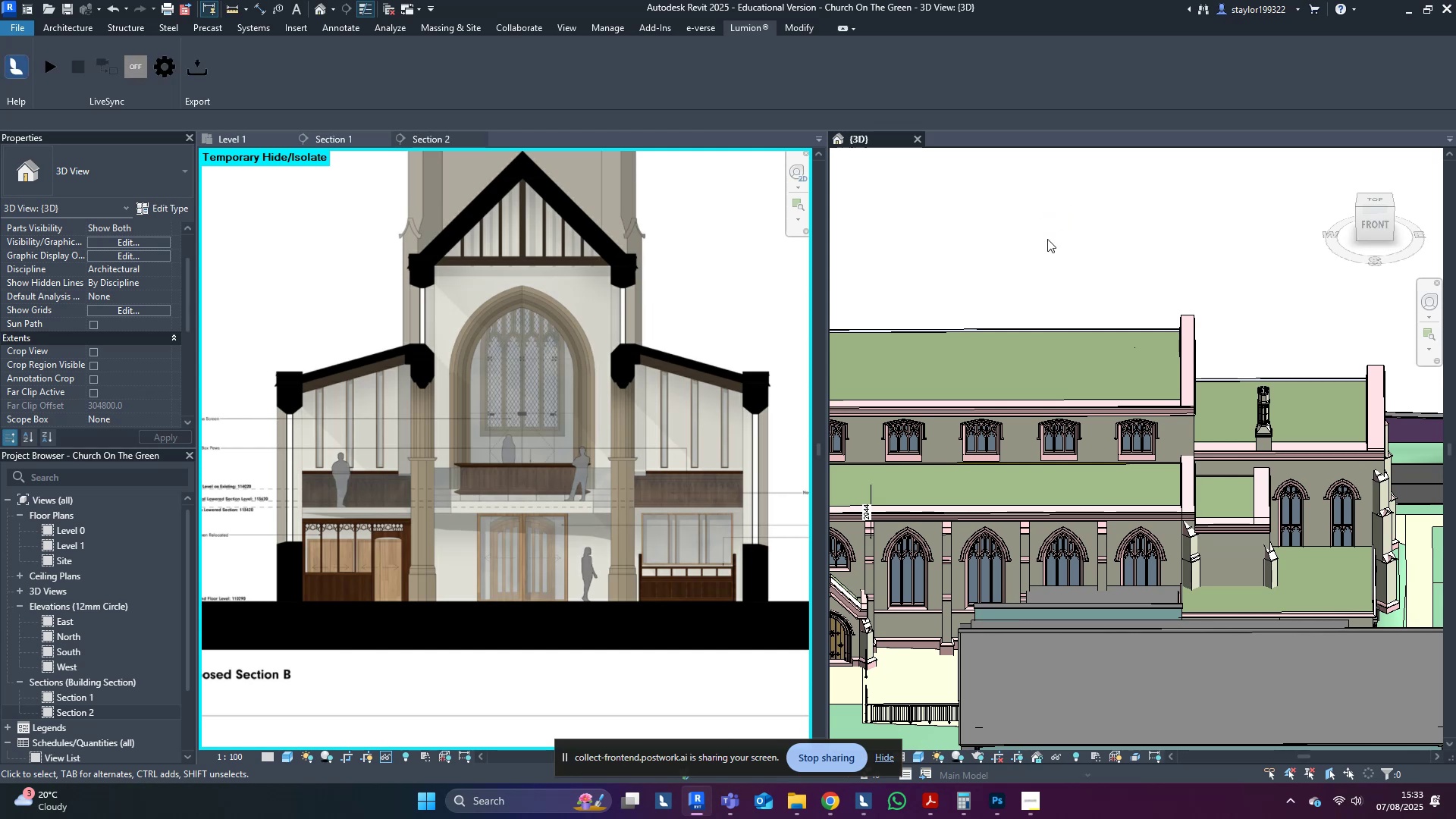 
wait(5.86)
 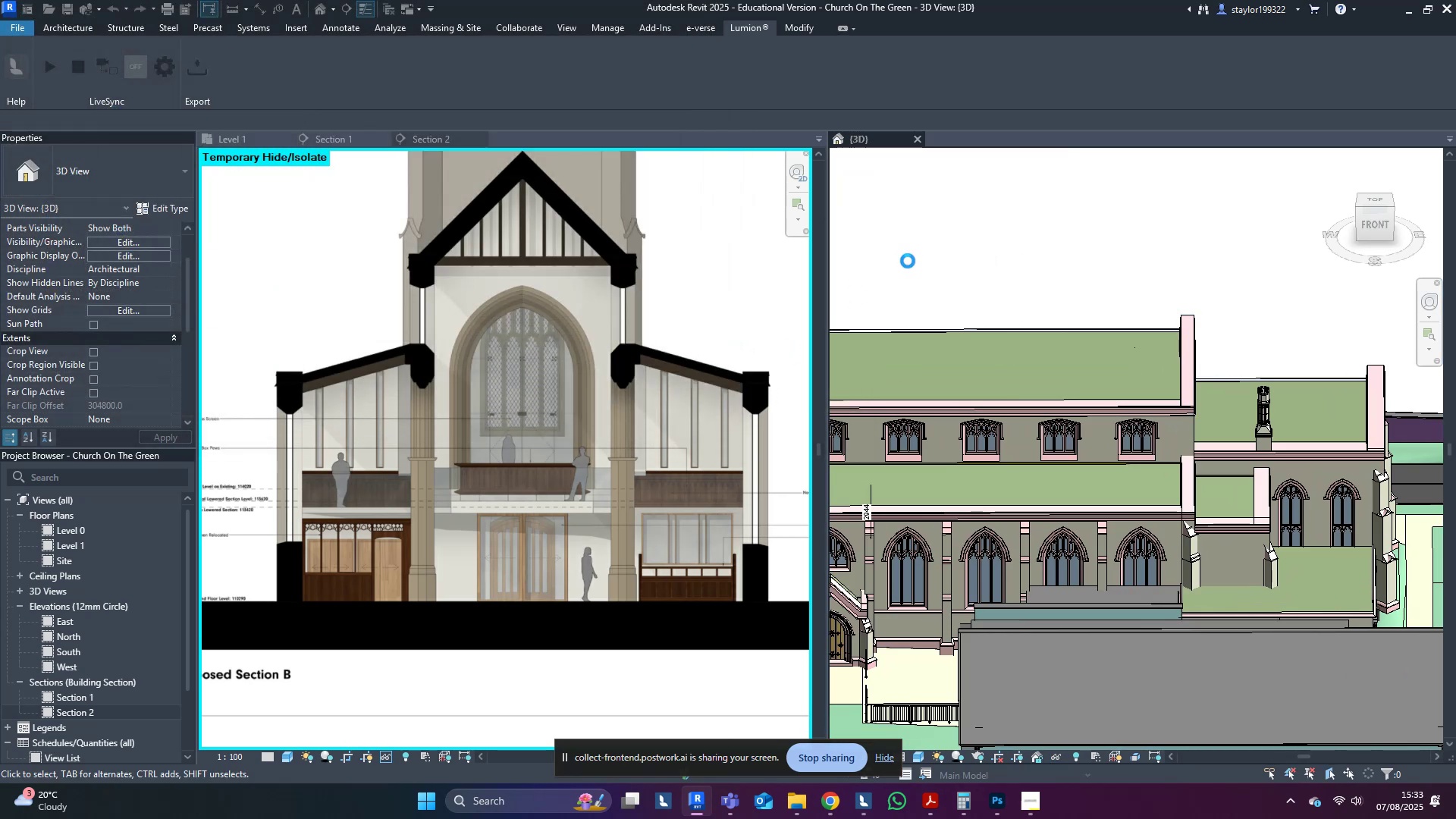 
left_click([861, 804])
 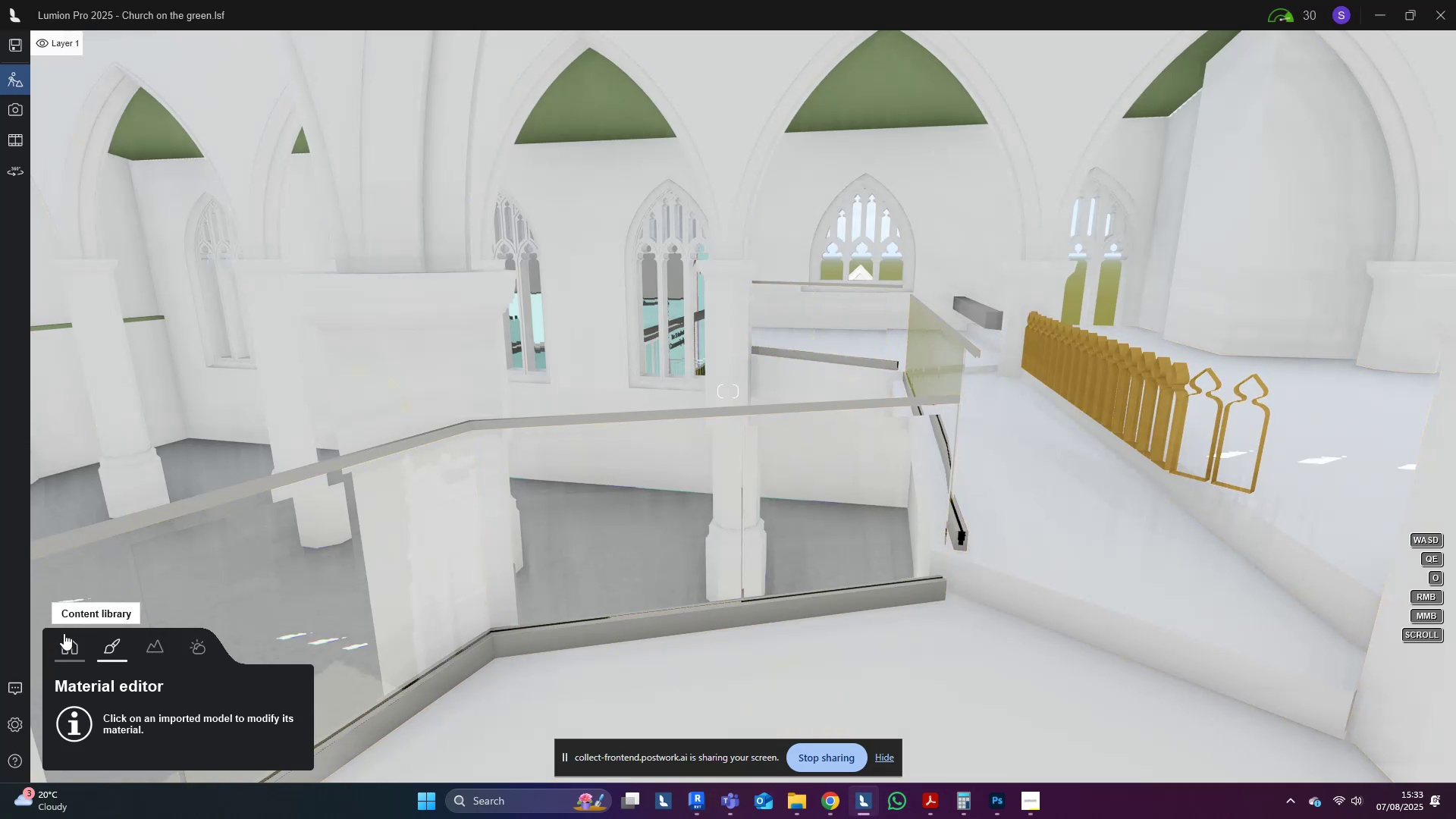 
double_click([83, 733])
 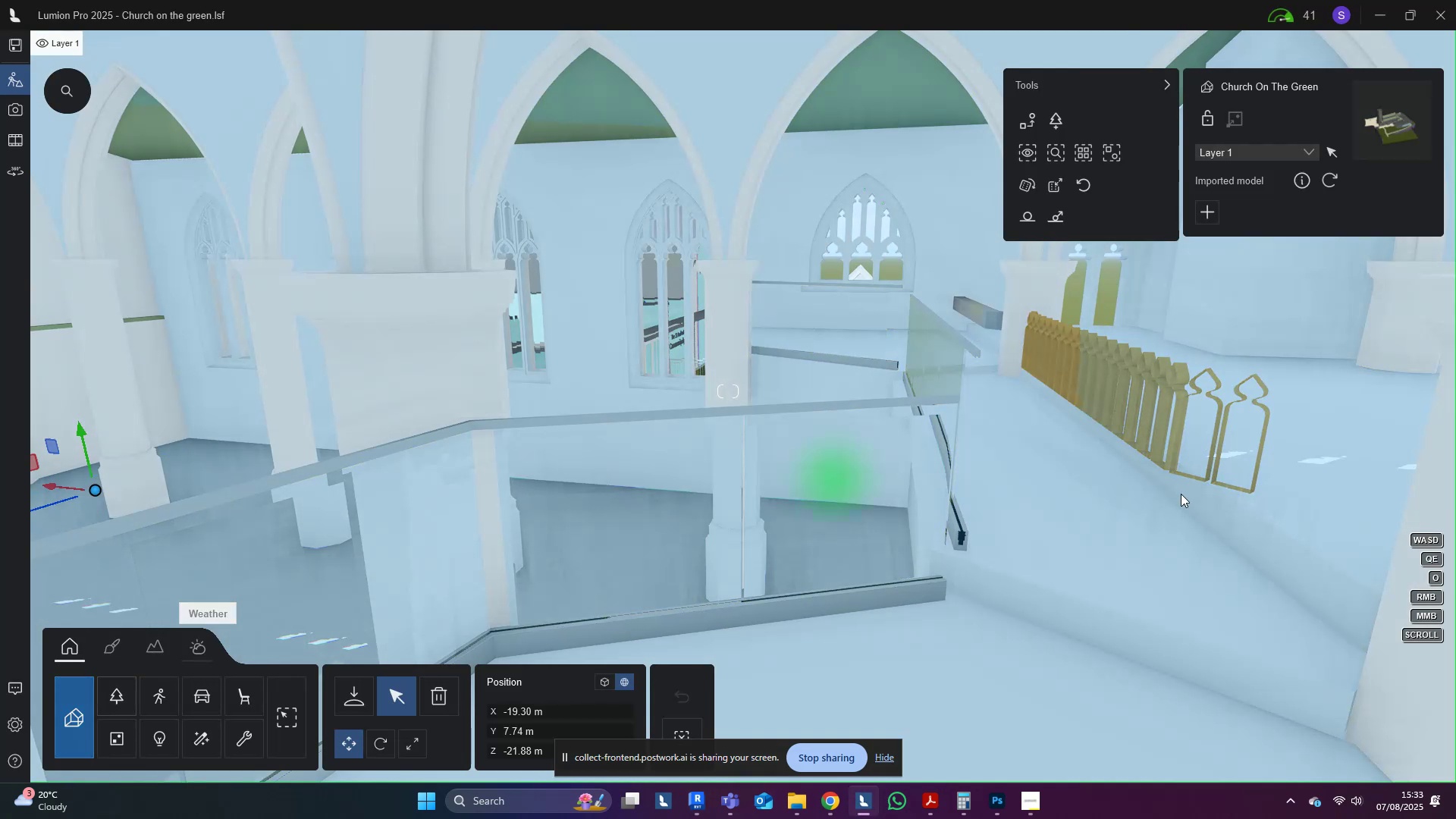 
triple_click([1218, 497])
 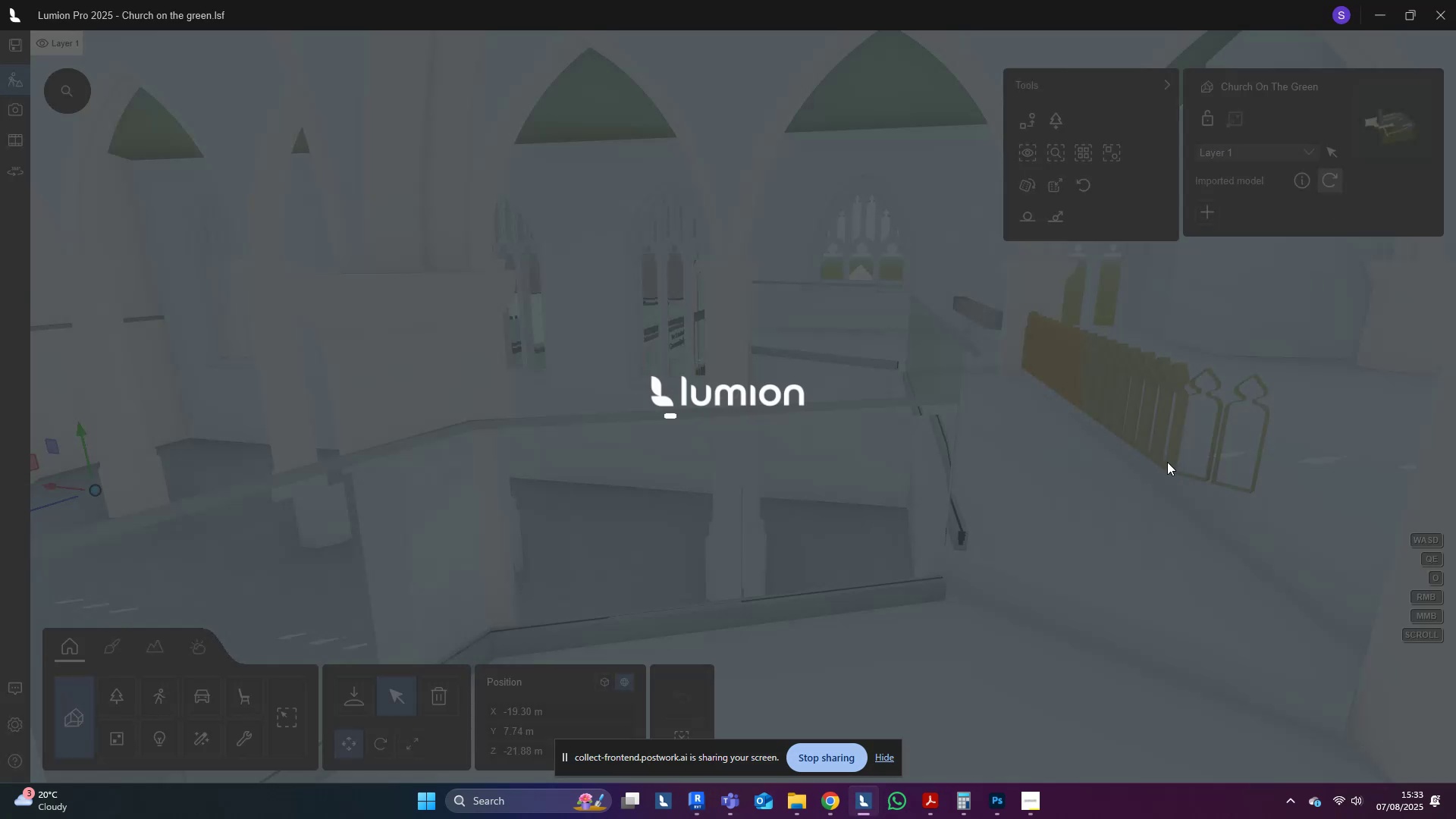 
wait(10.49)
 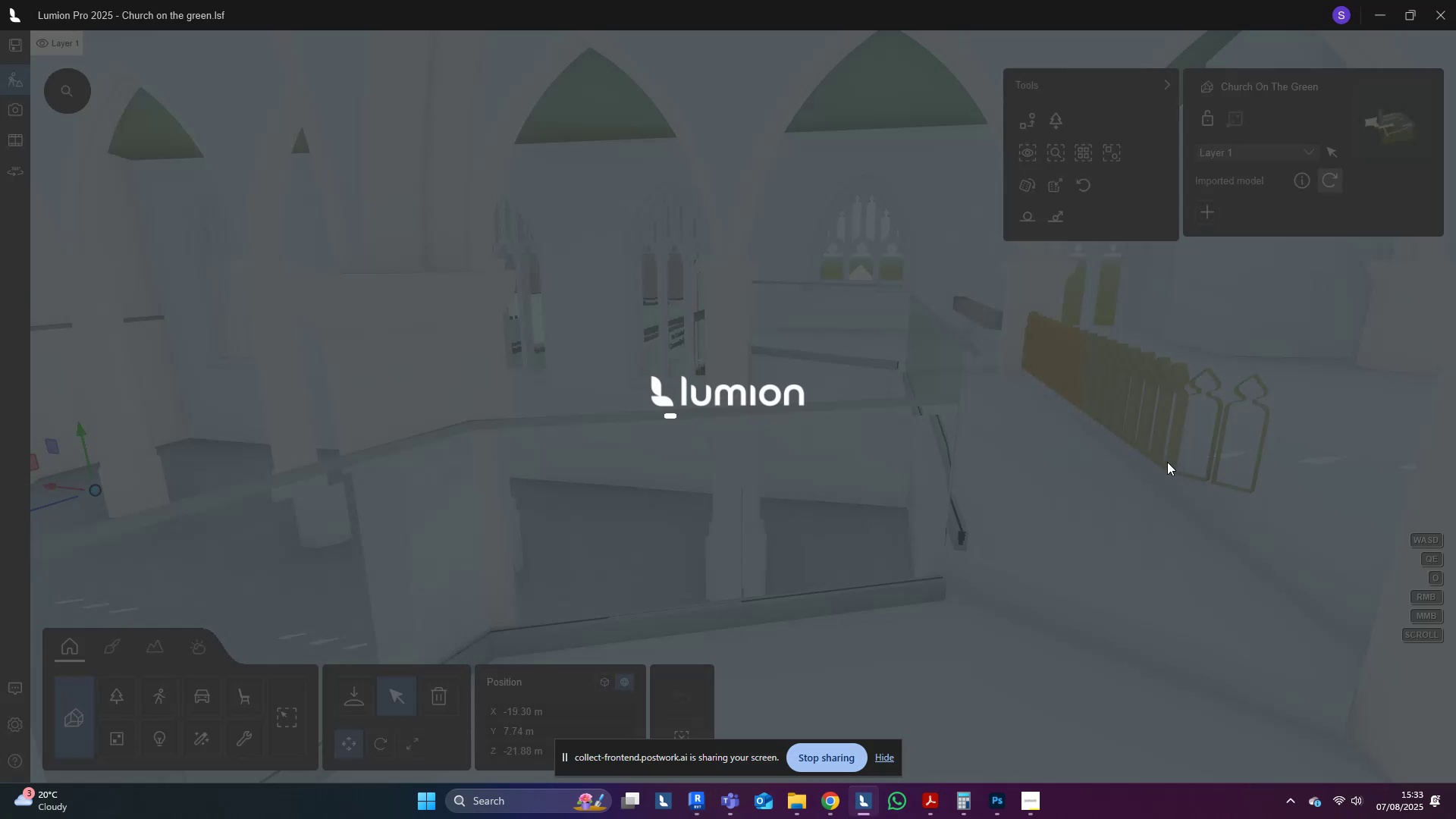 
type(daqd)
 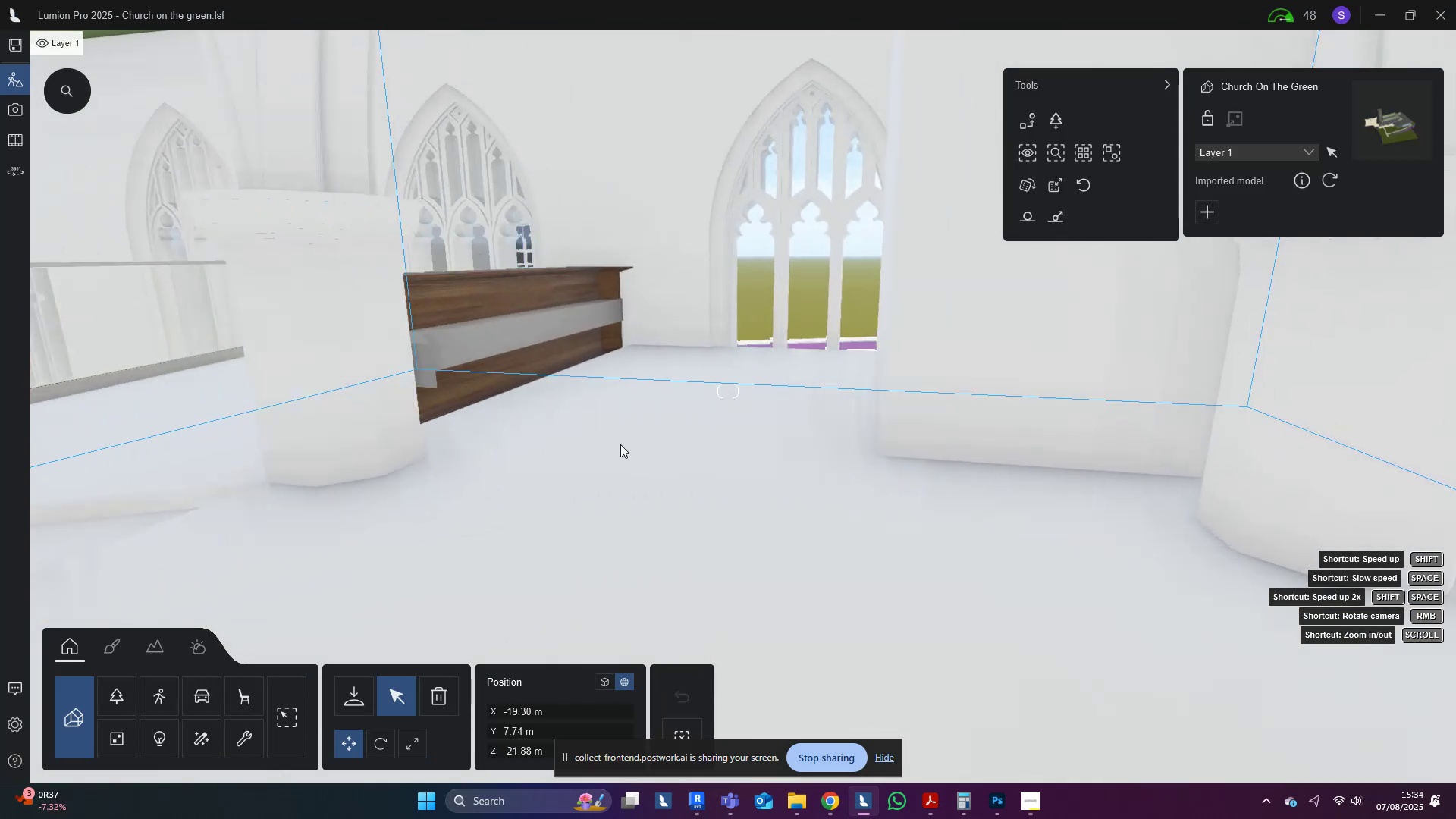 
hold_key(key=W, duration=0.59)
 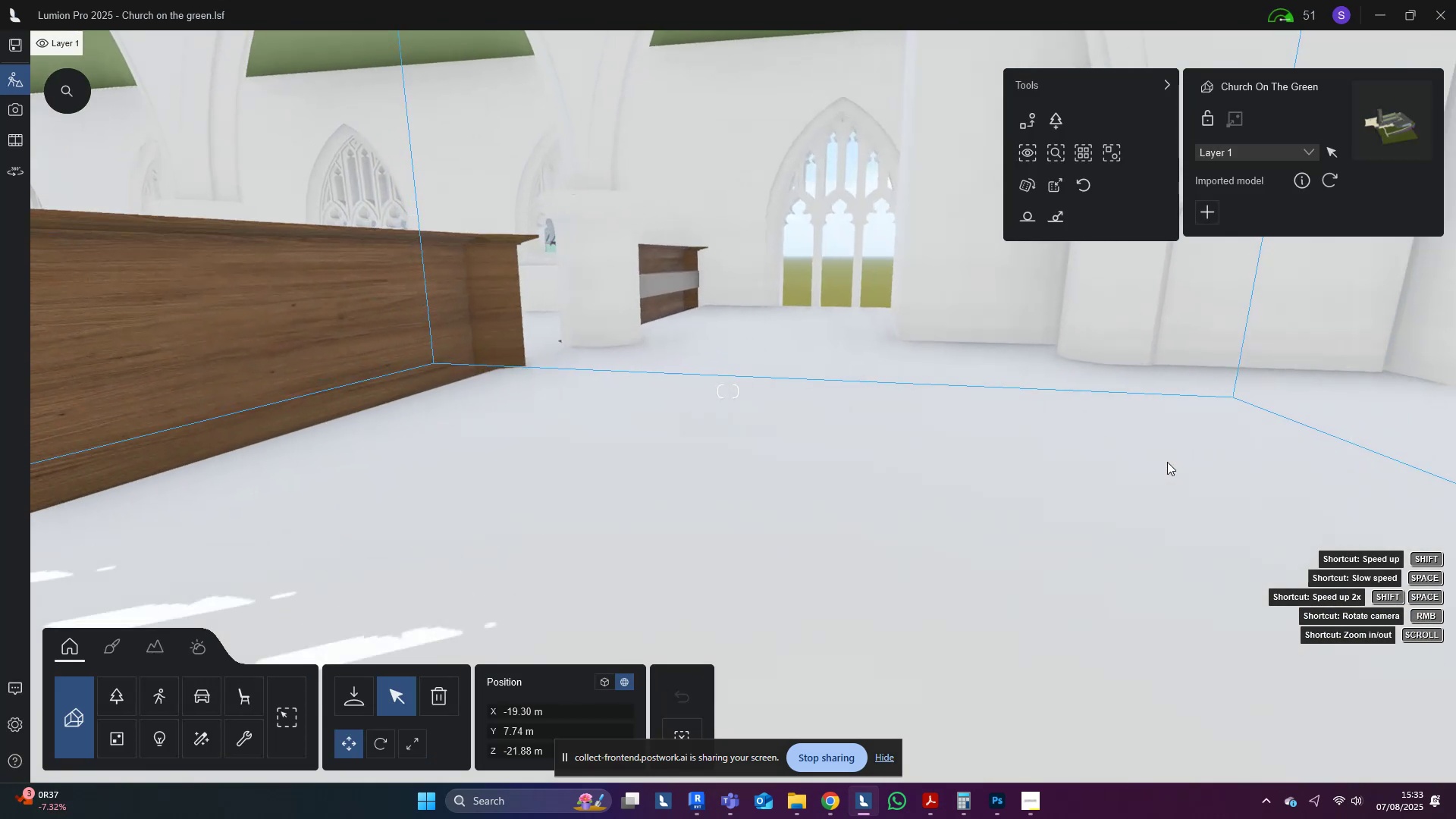 
hold_key(key=W, duration=1.24)
 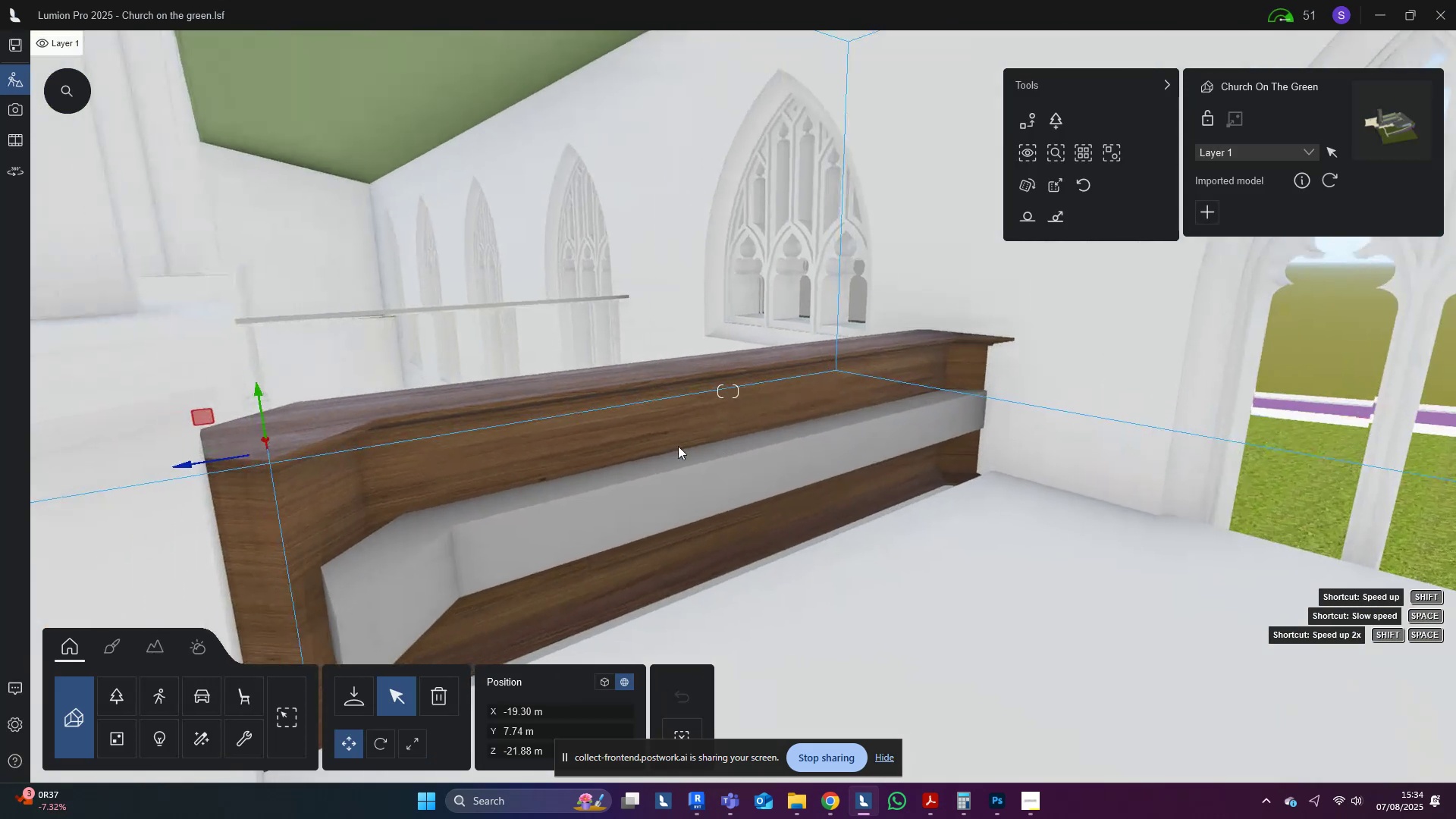 
hold_key(key=Q, duration=0.31)
 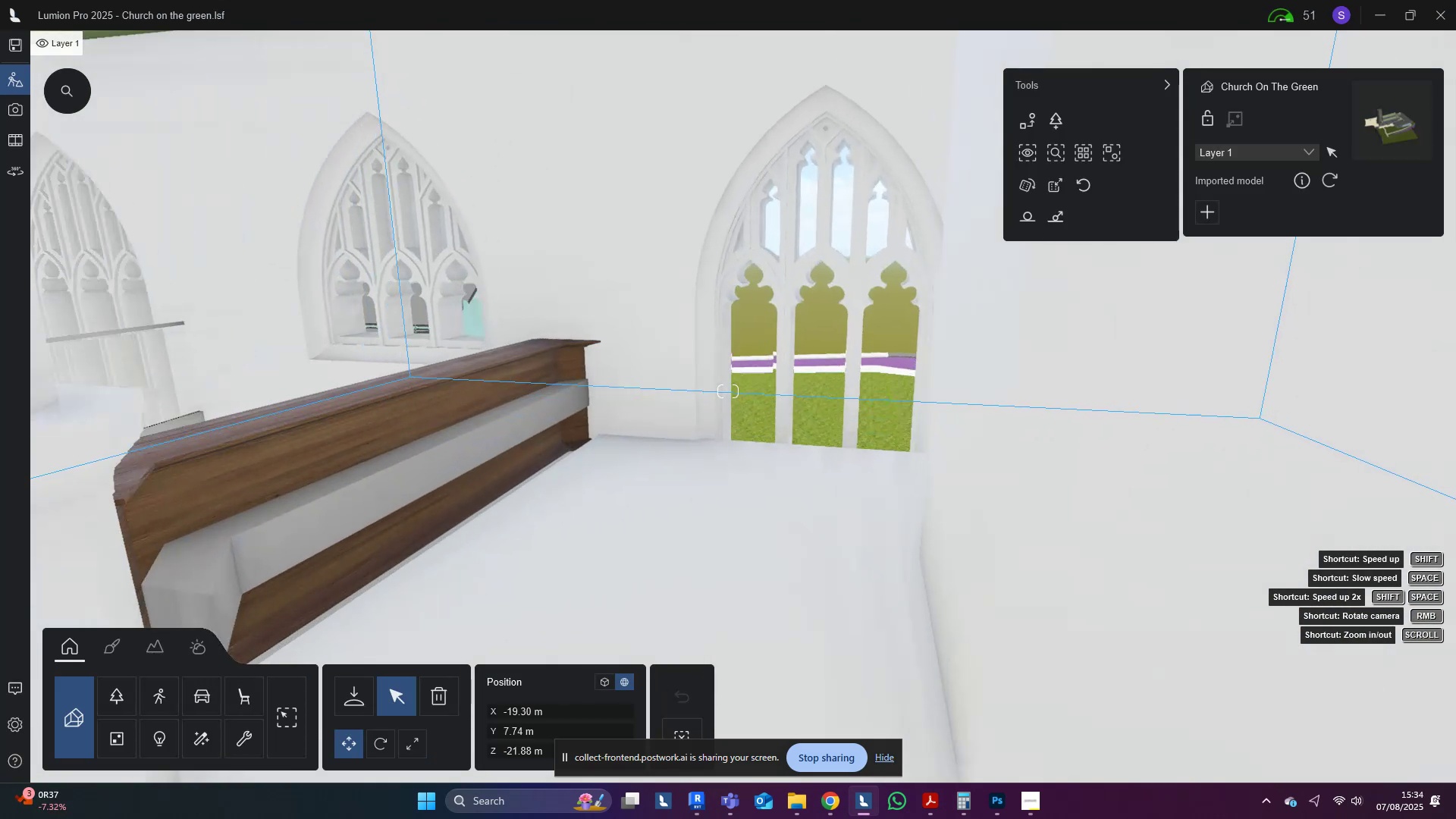 
right_click([697, 449])
 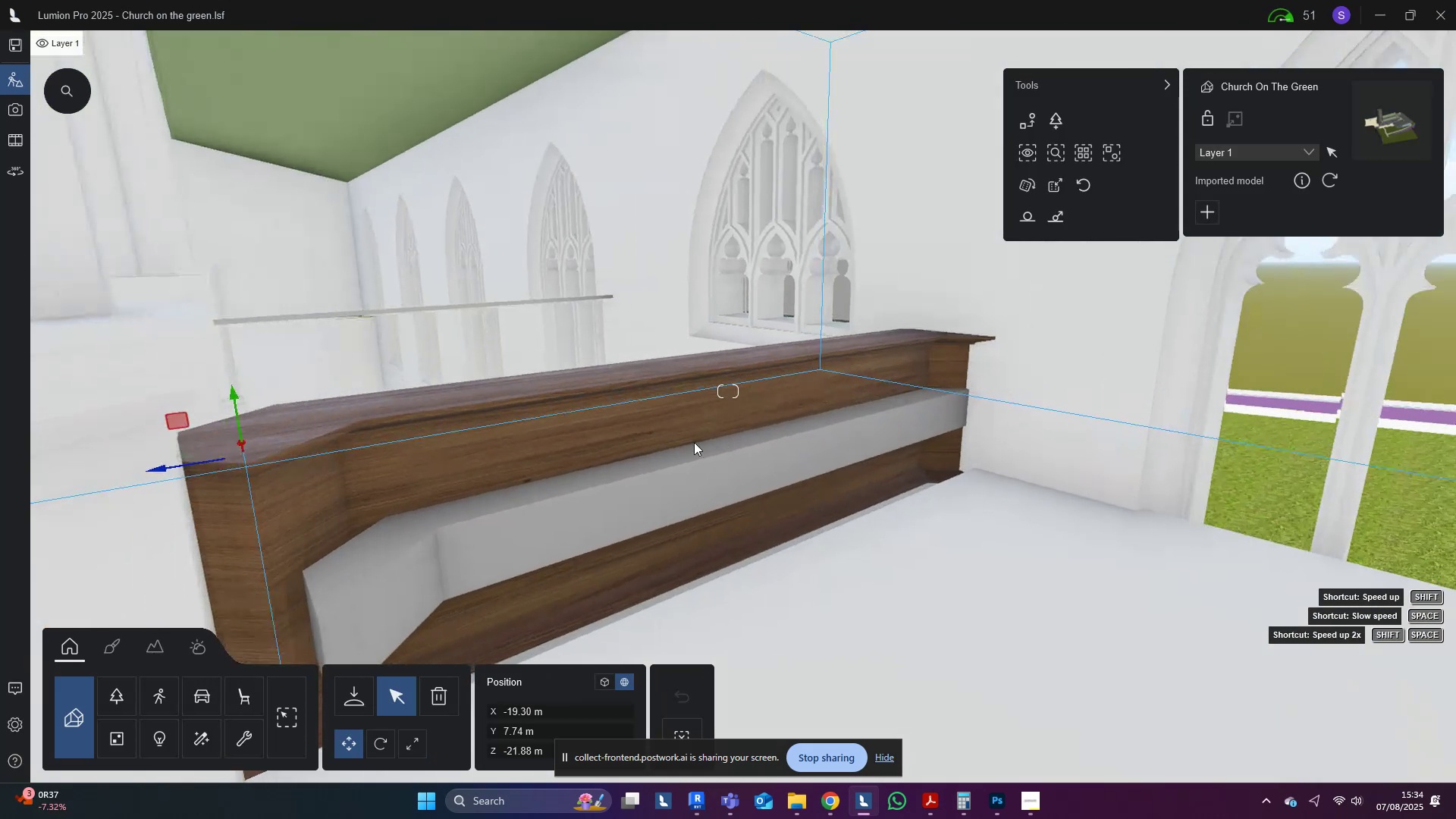 
type(adqdaaQaweedawadqqq)
 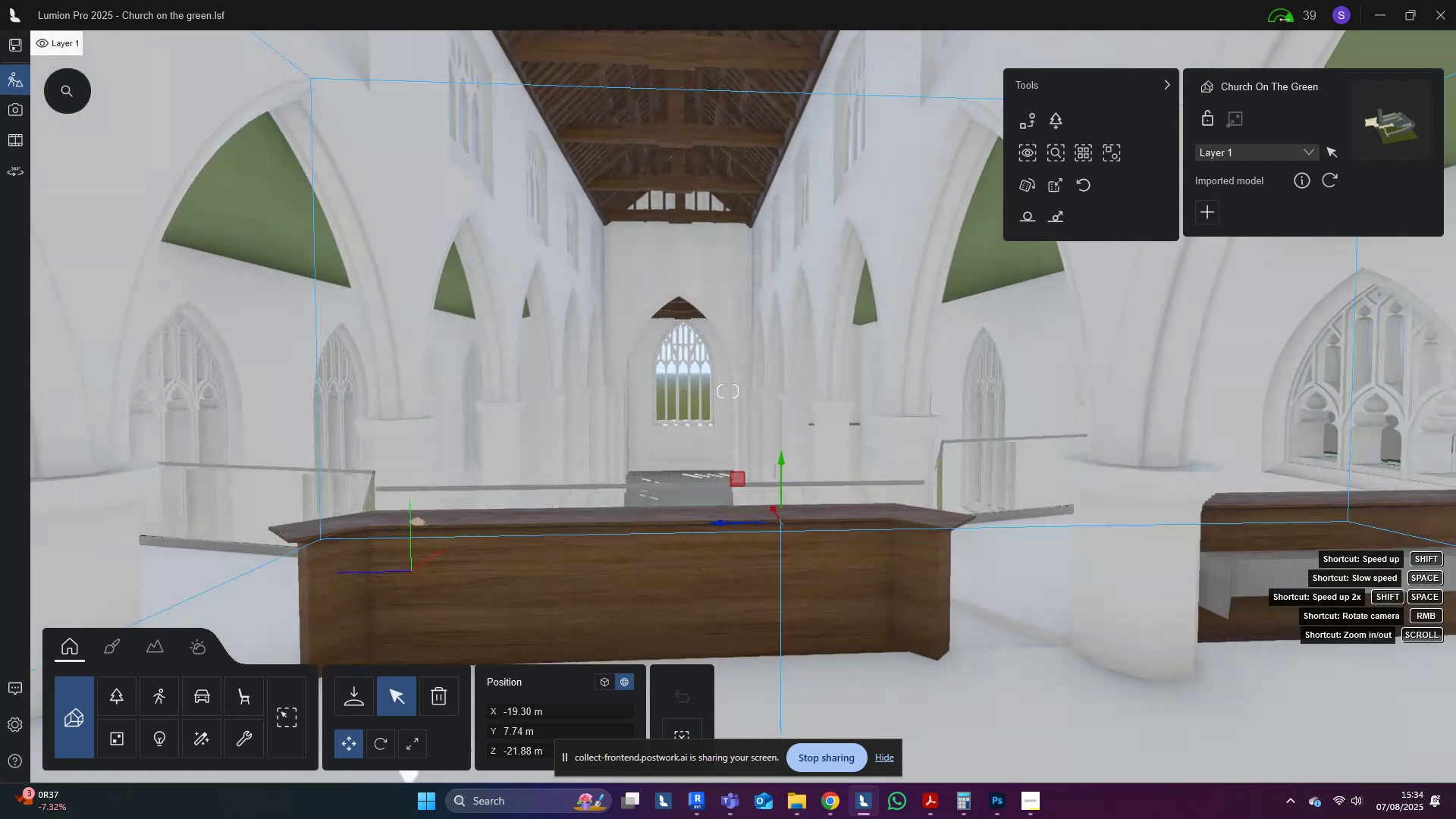 
 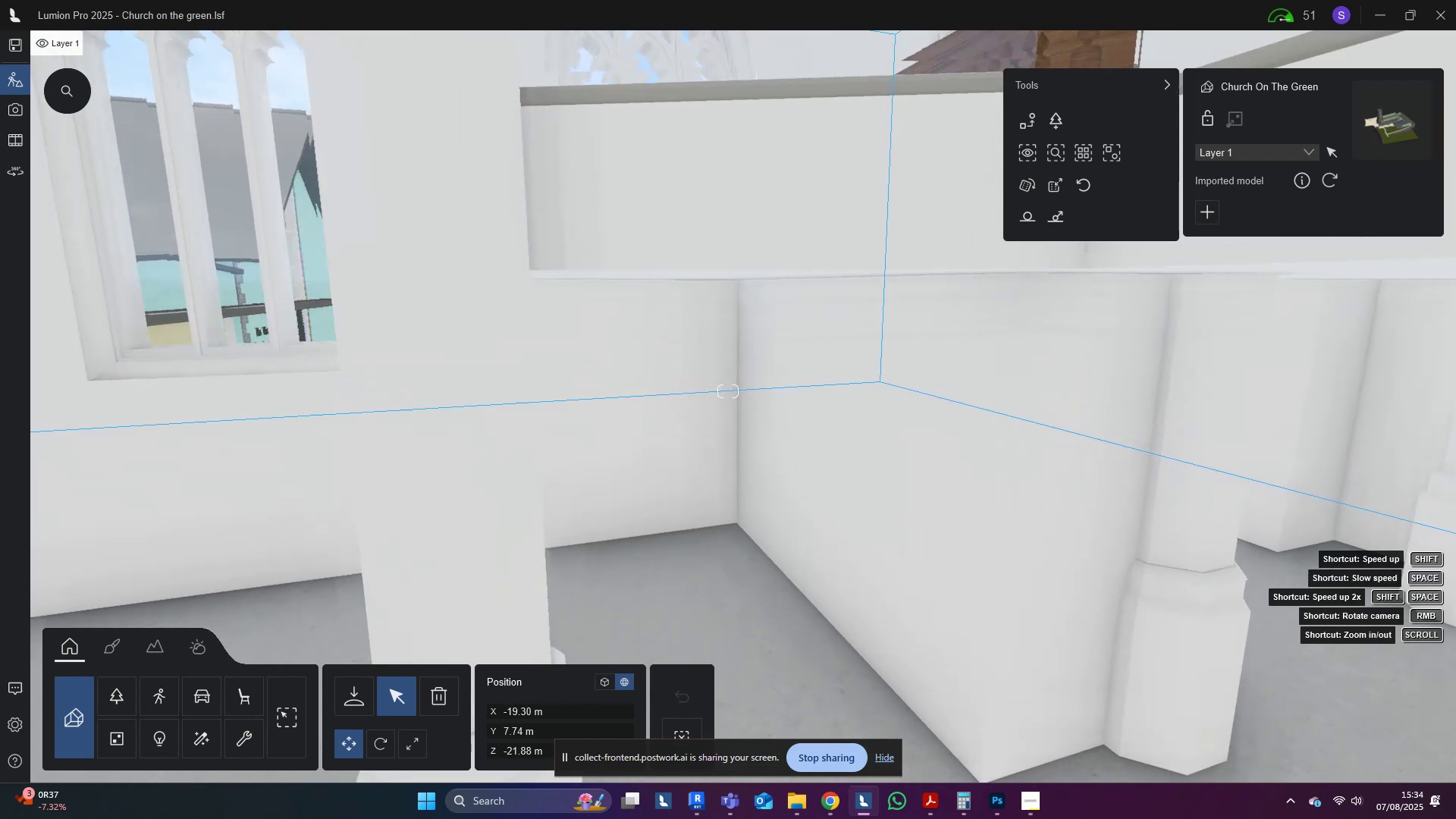 
hold_key(key=S, duration=1.19)
 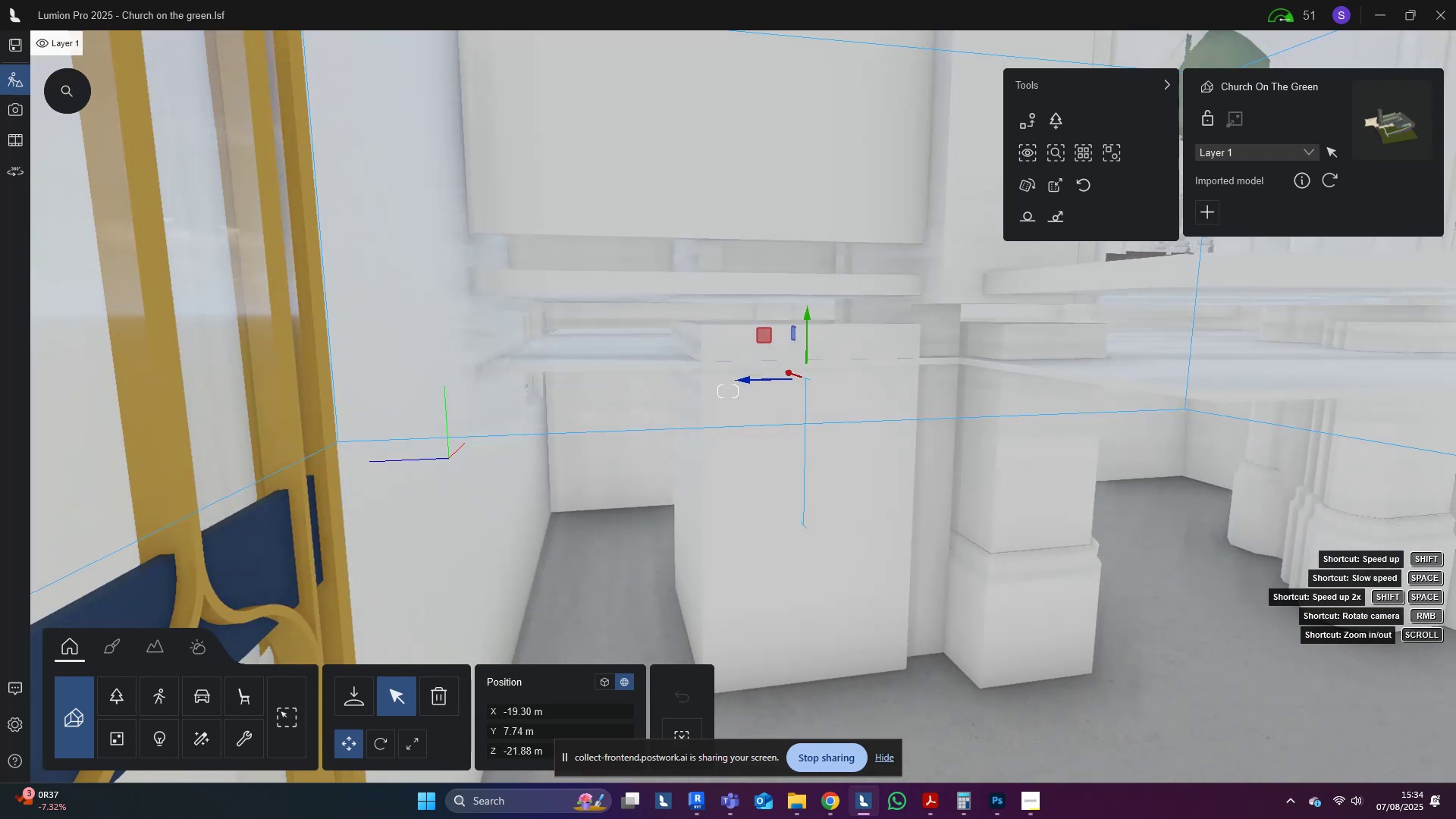 
hold_key(key=W, duration=3.17)
 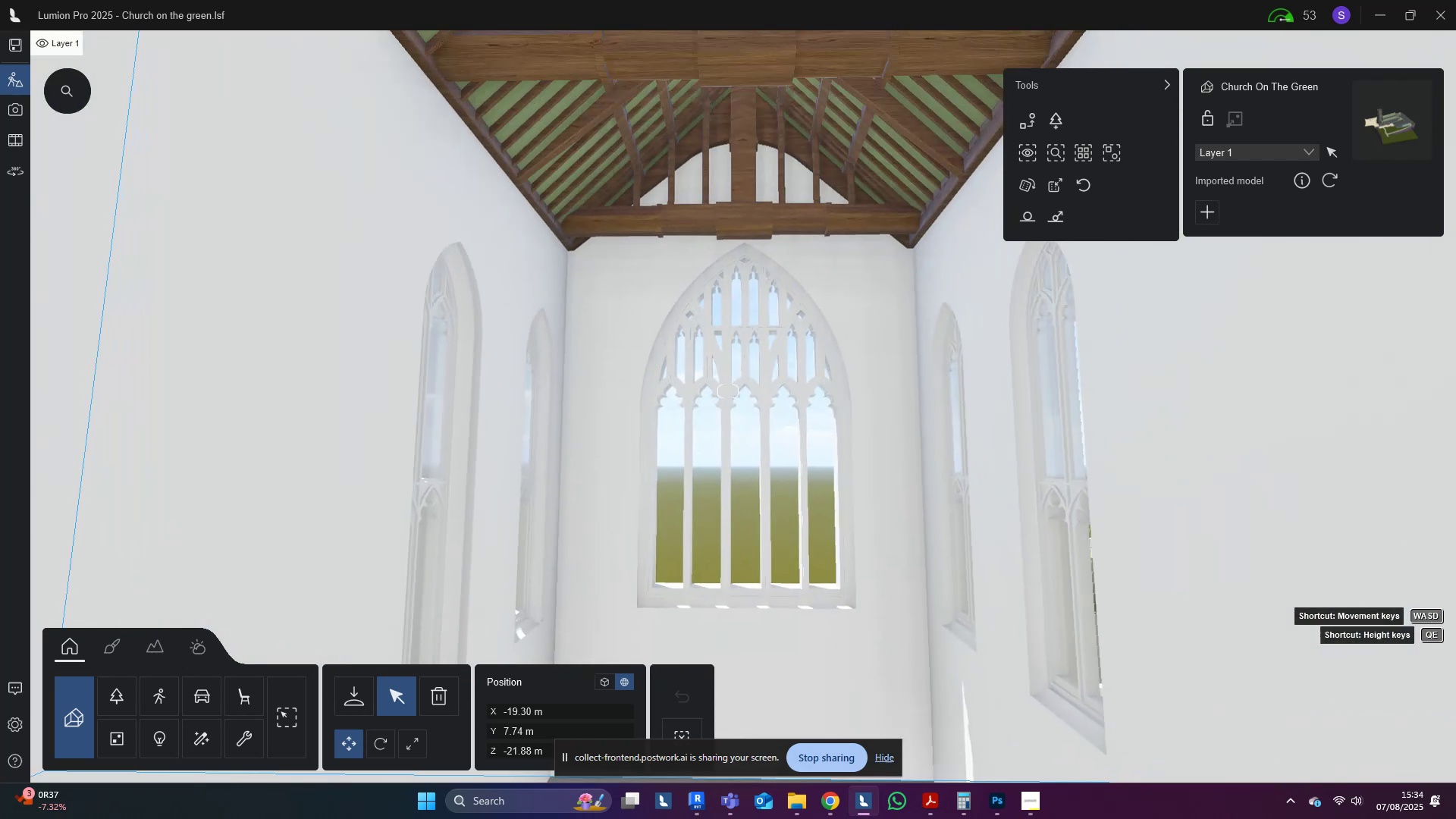 
hold_key(key=ShiftLeft, duration=1.37)
 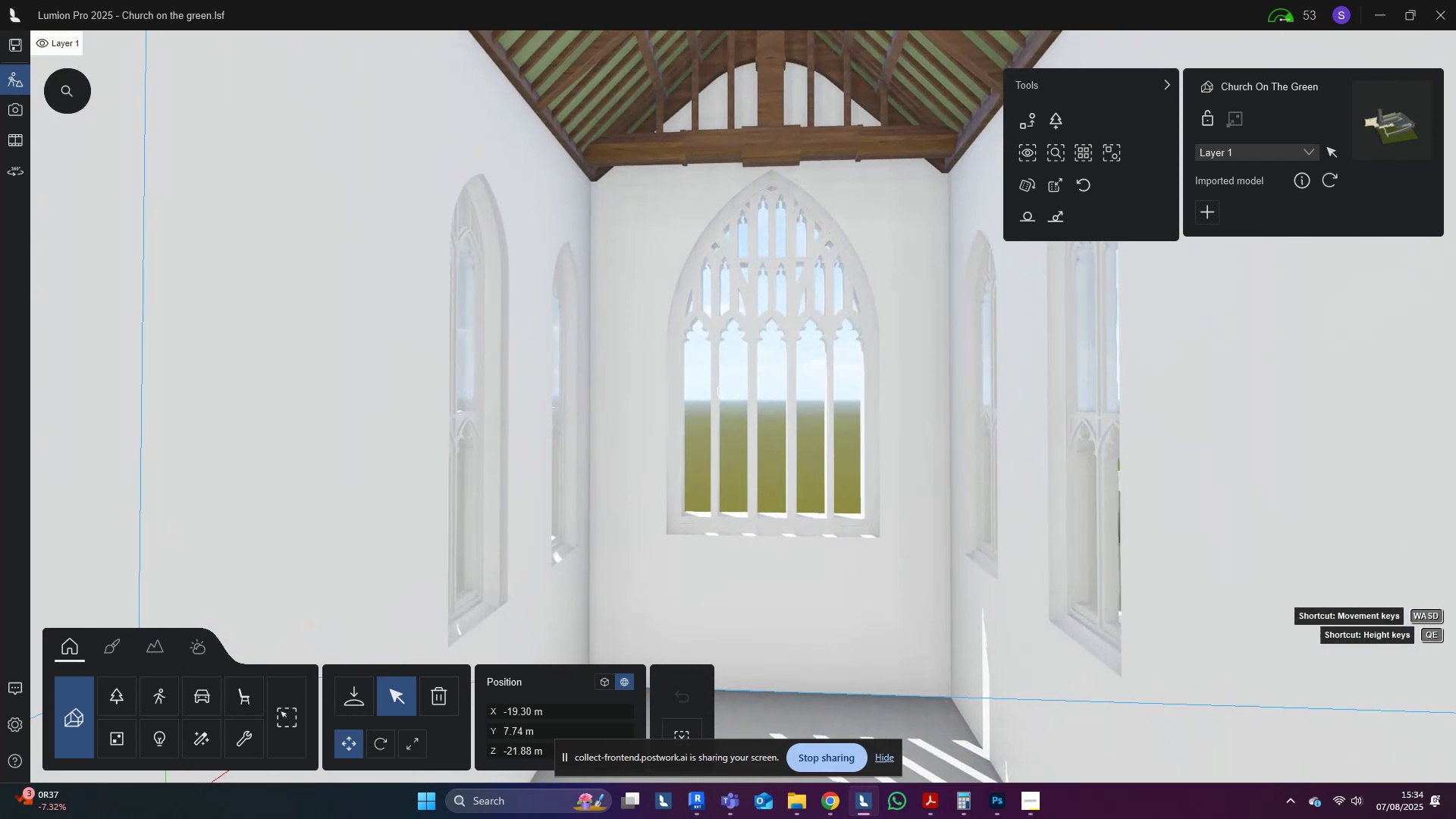 
hold_key(key=W, duration=0.39)
 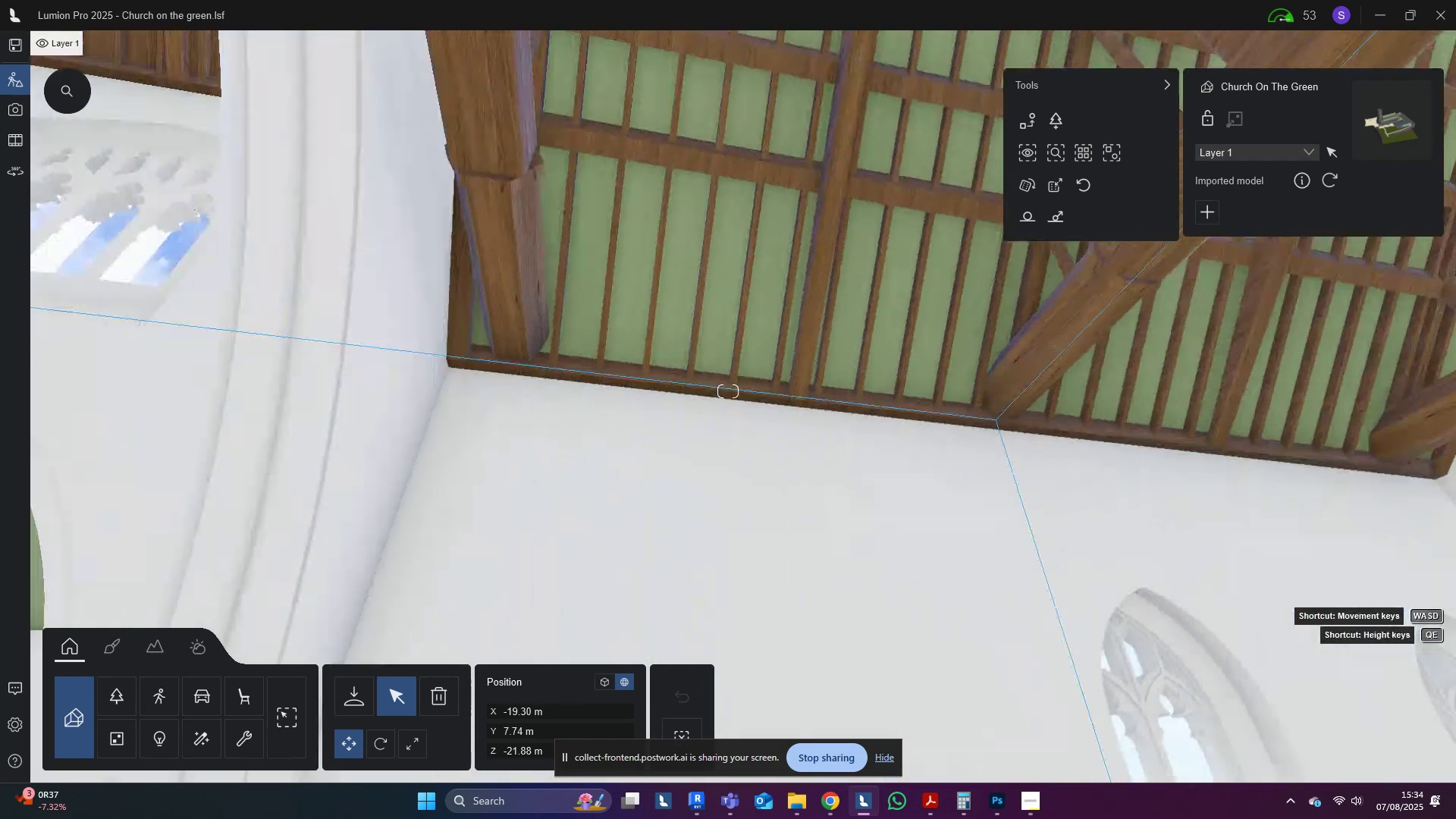 
type(dddwwadwq)
 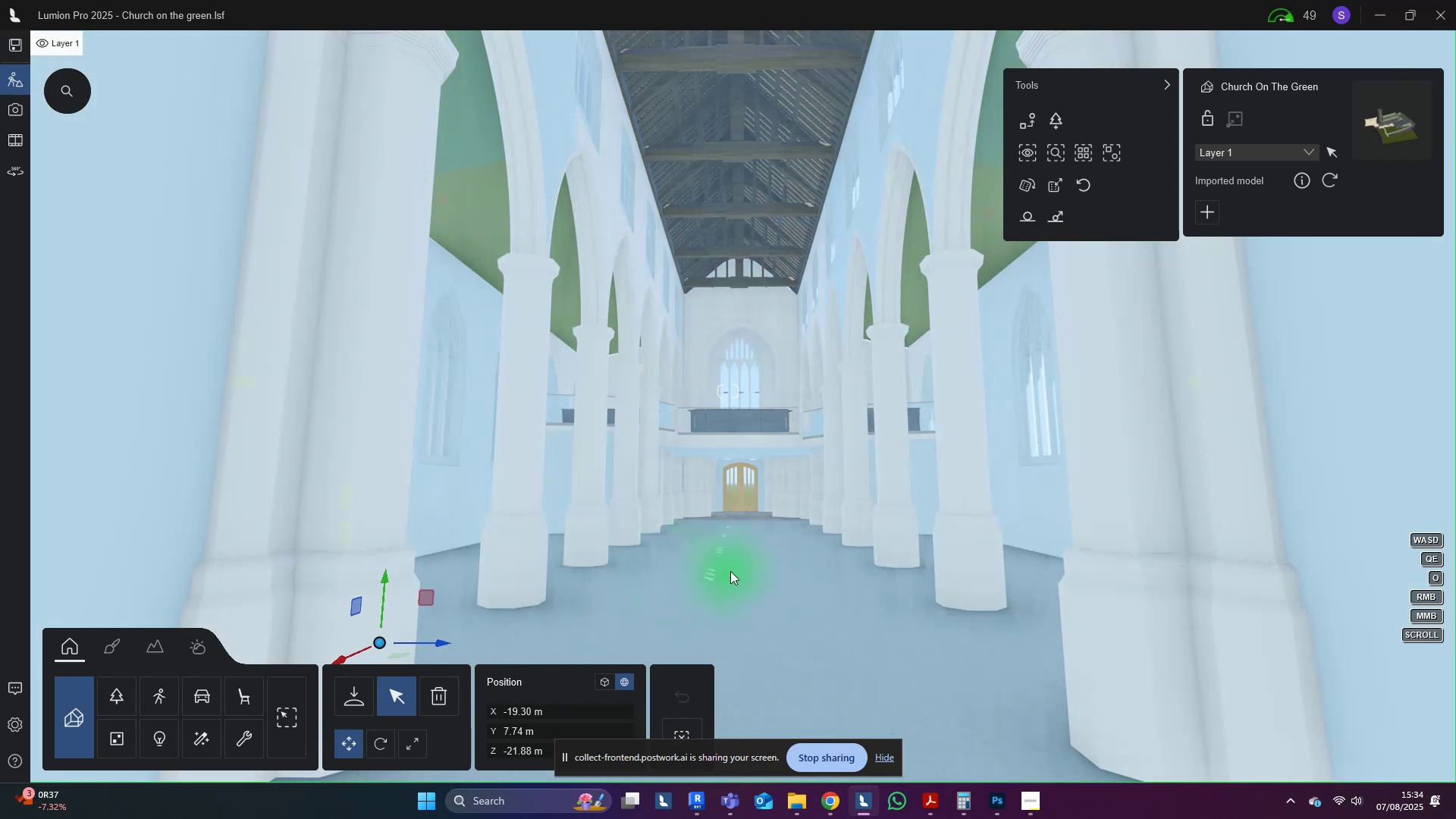 
hold_key(key=E, duration=1.31)
 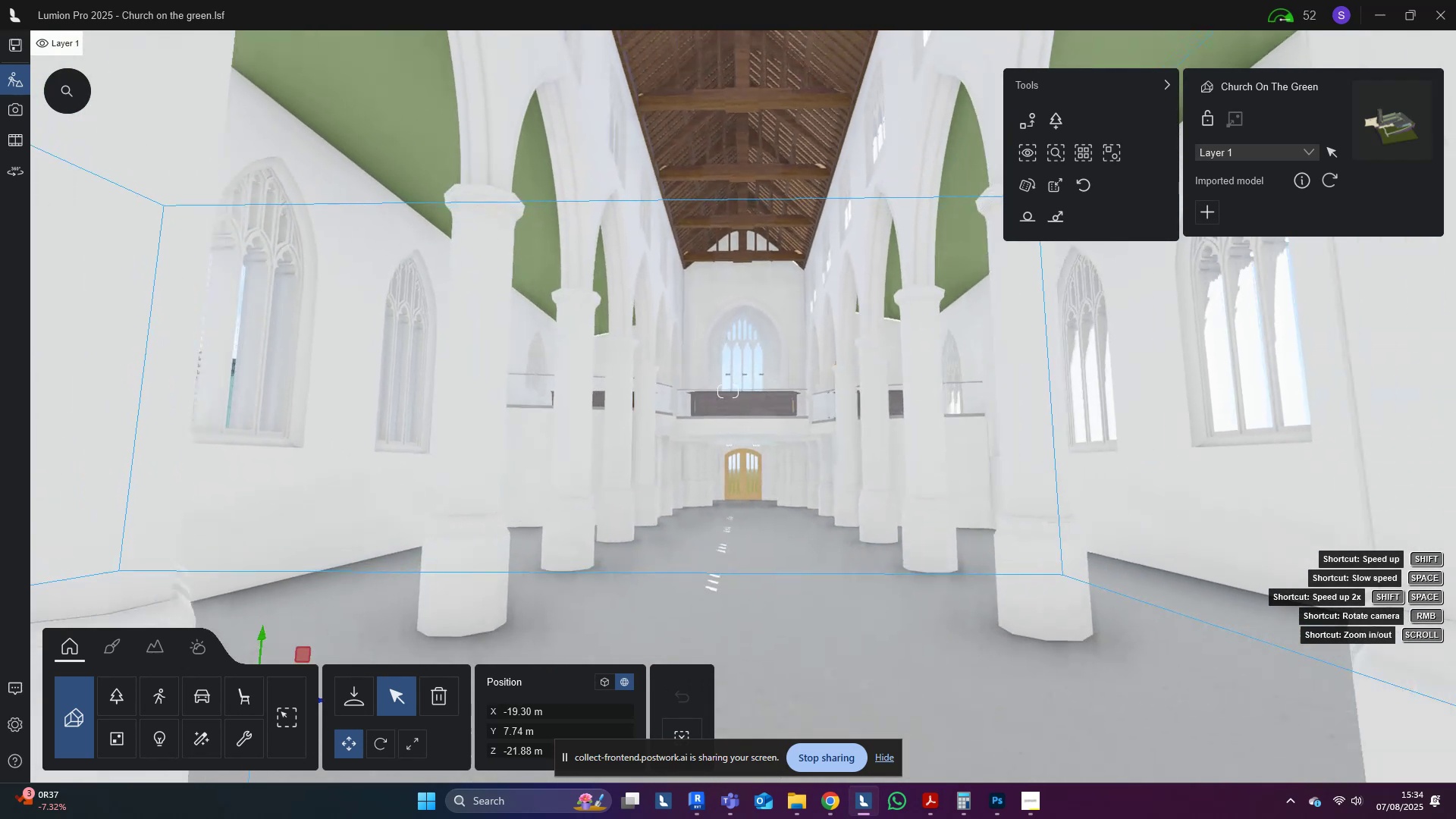 
hold_key(key=S, duration=1.66)
 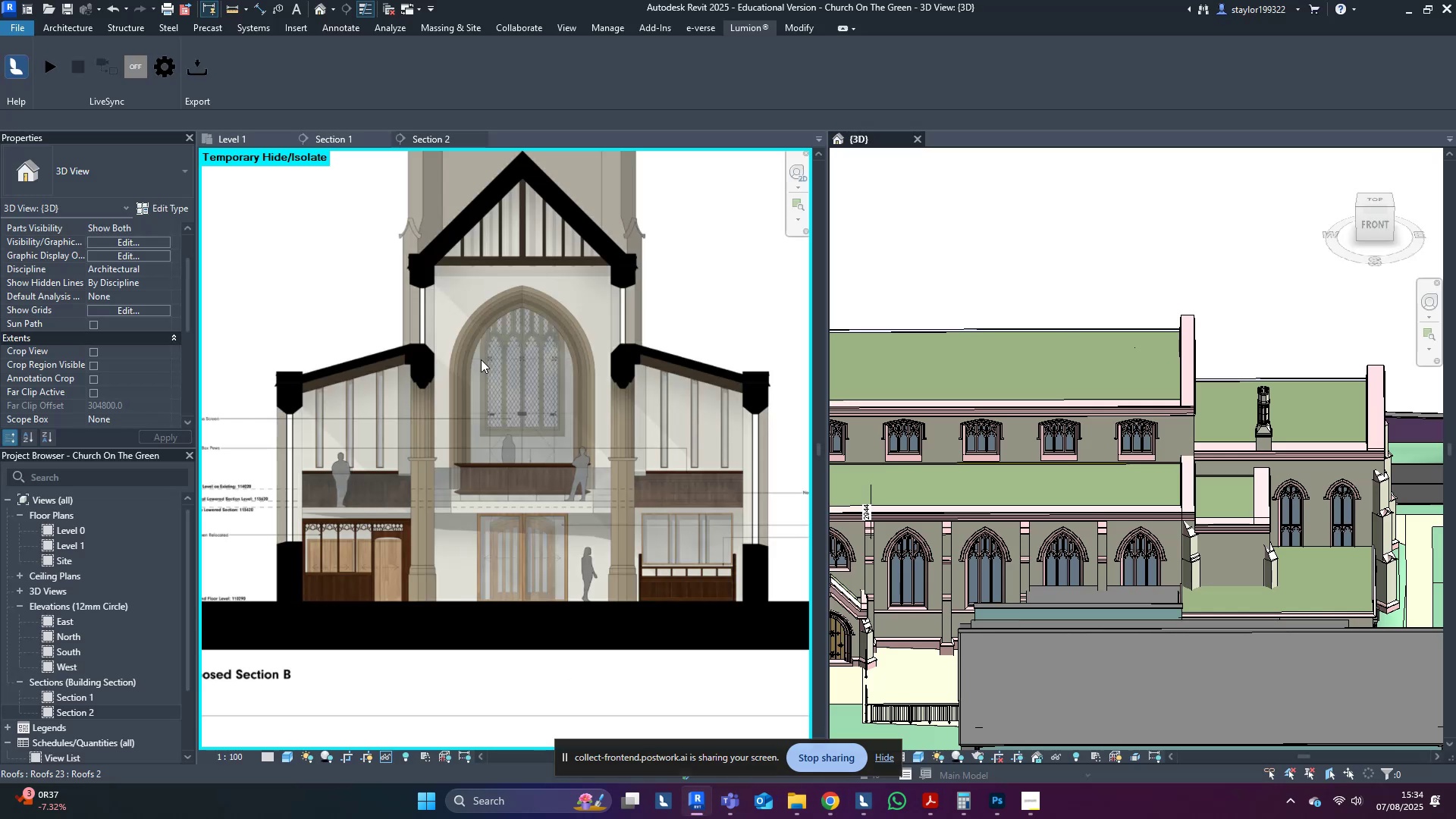 
wait(5.11)
 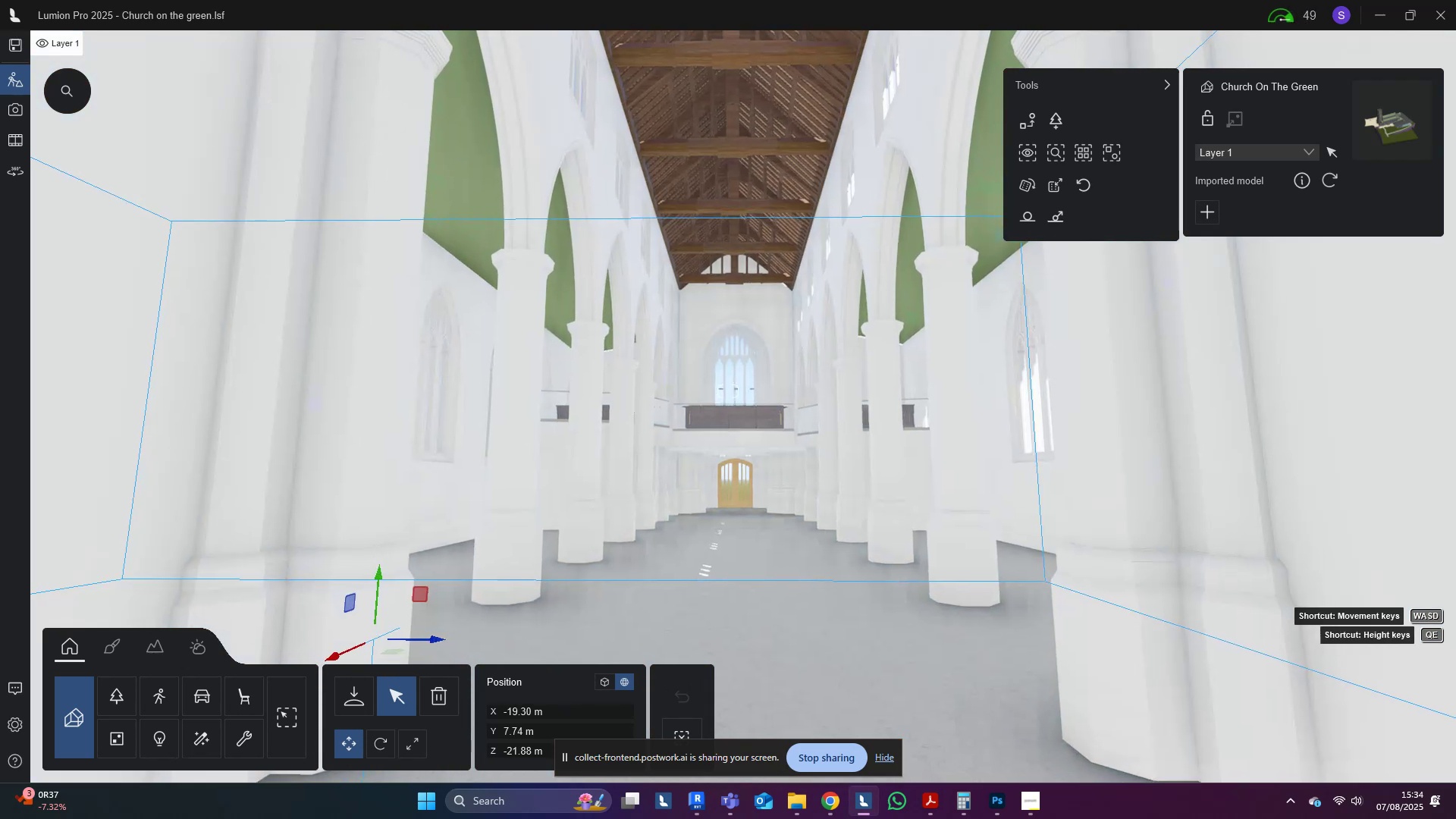 
middle_click([1221, 434])
 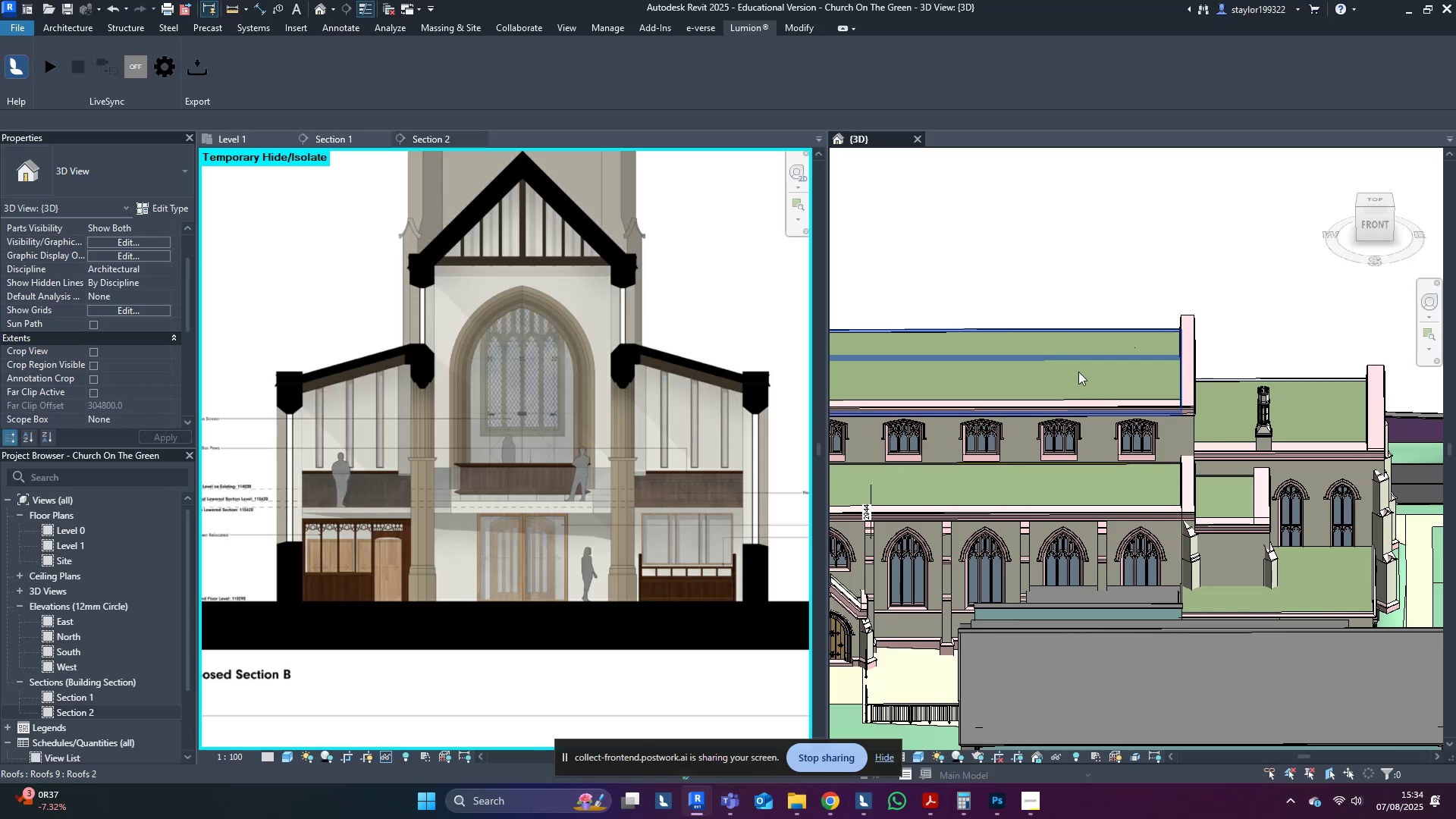 
left_click([1078, 372])
 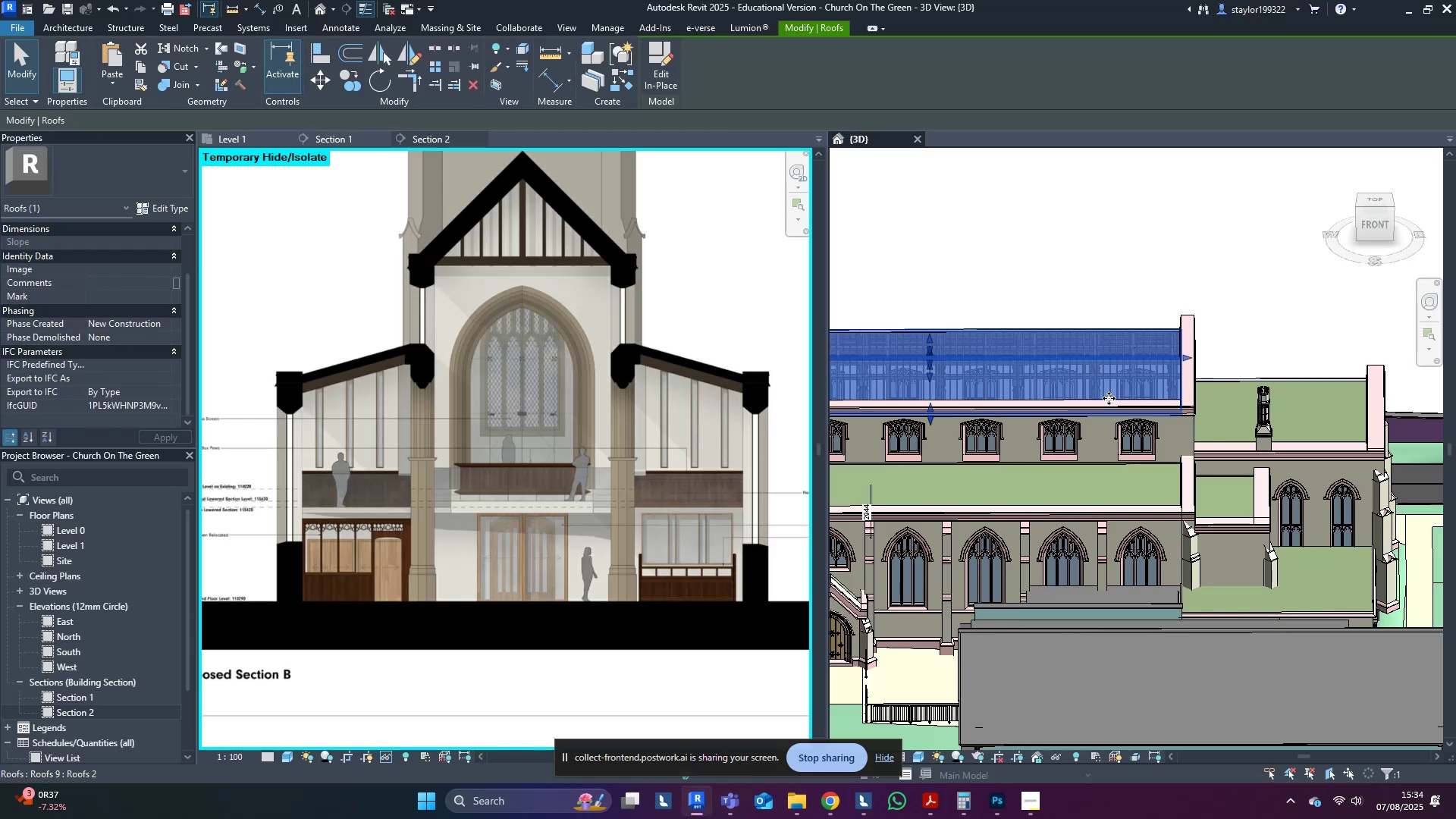 
type(hh)
 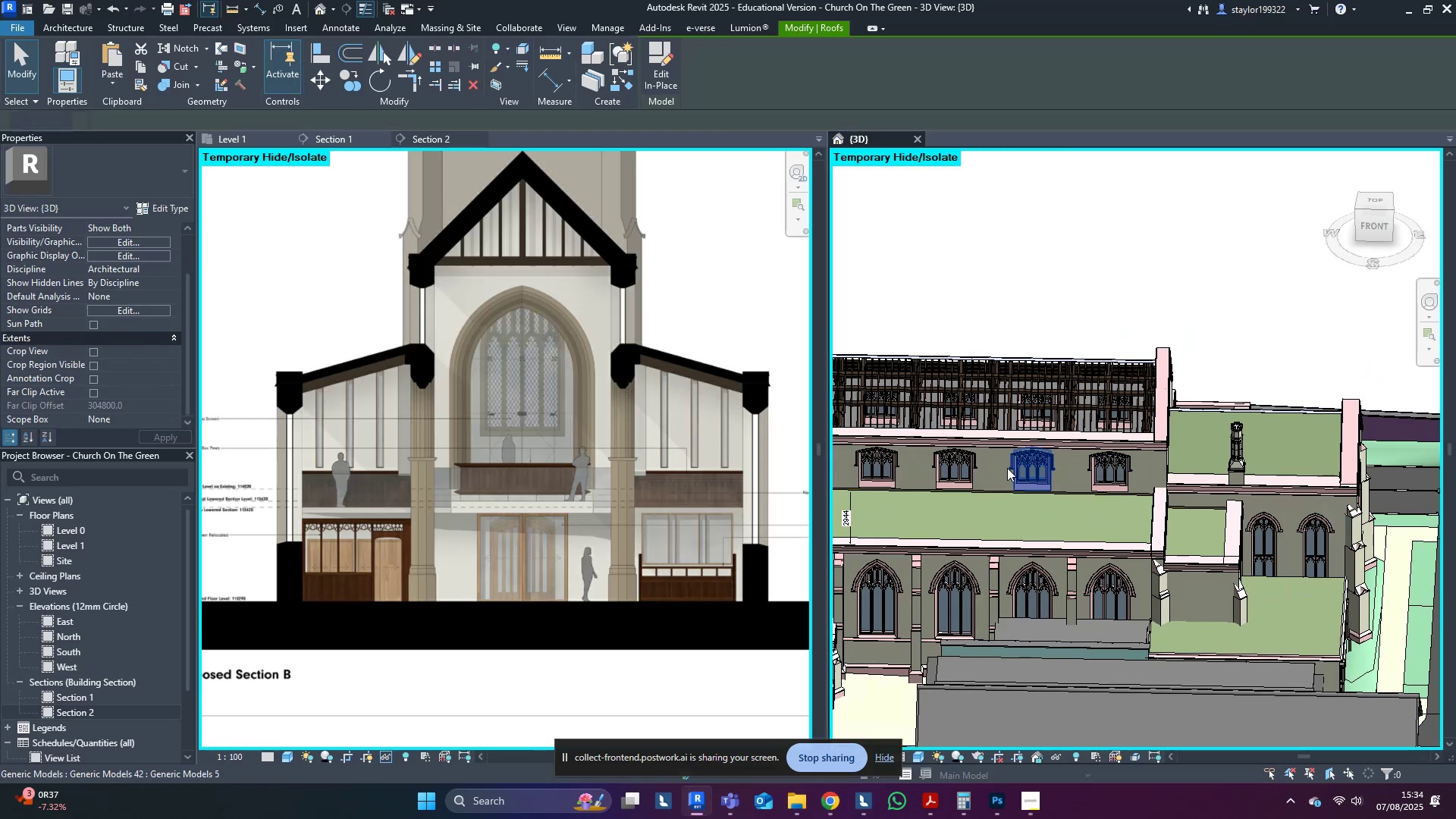 
left_click([1007, 468])
 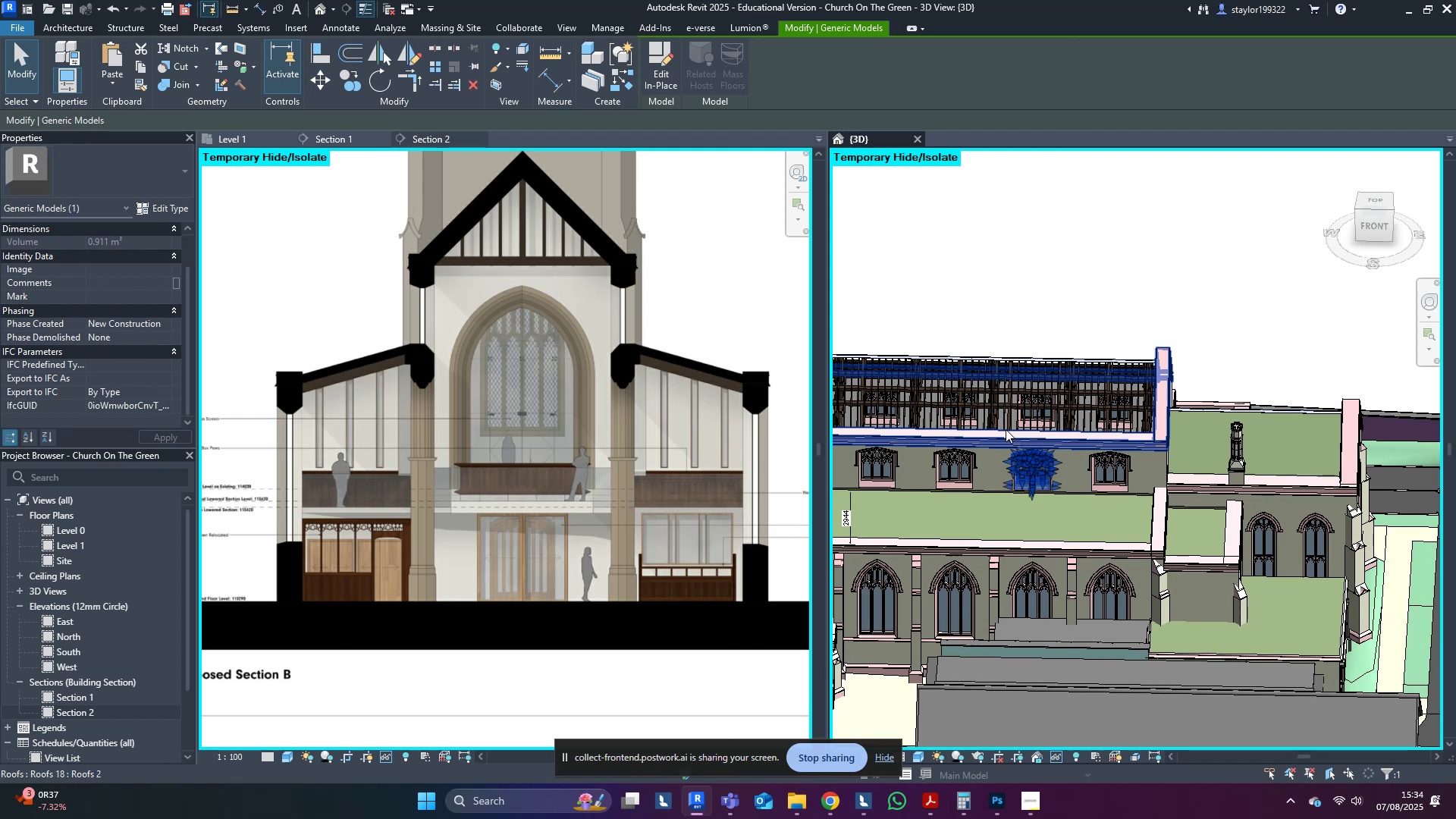 
left_click([1009, 378])
 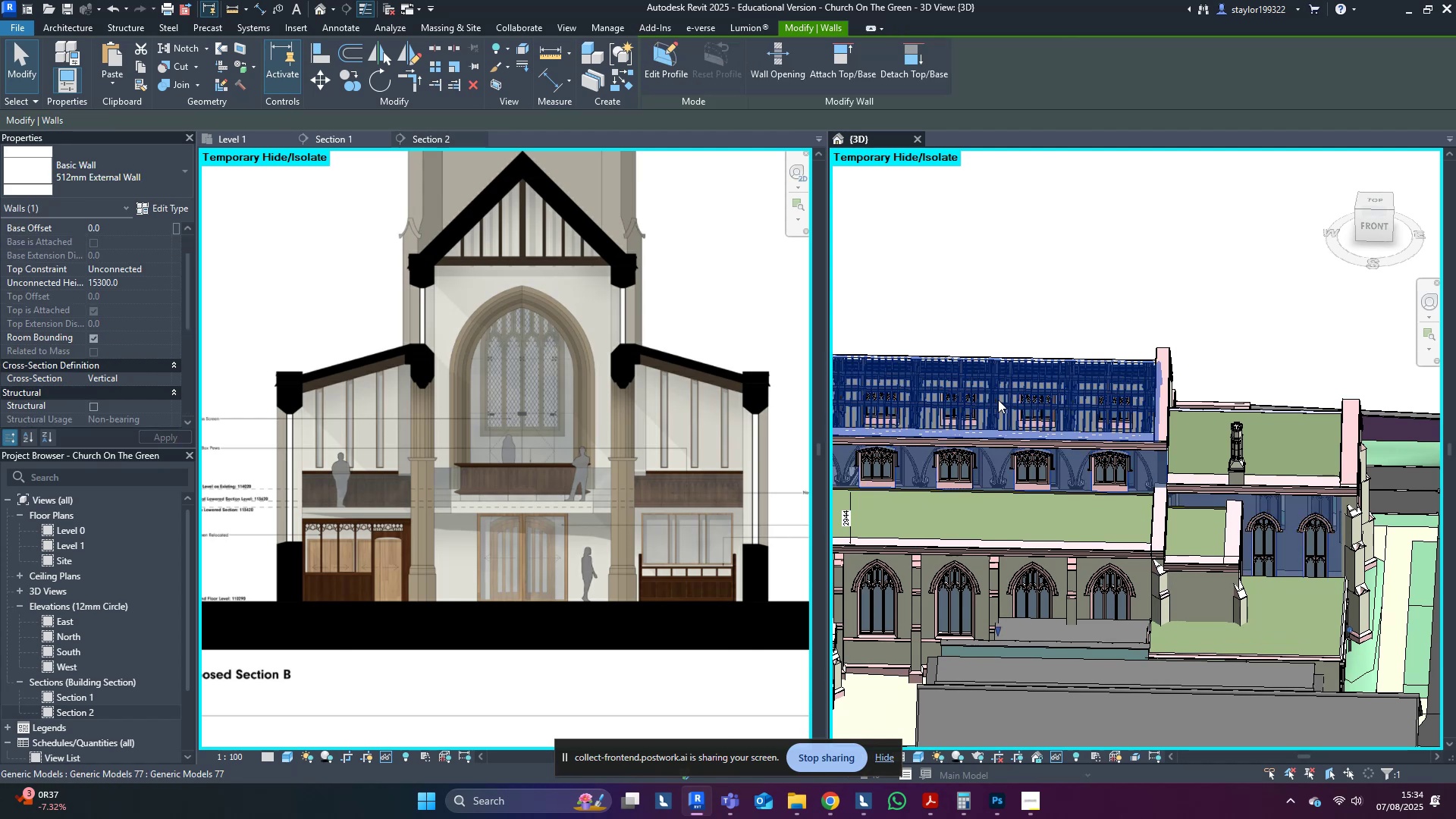 
left_click([998, 400])
 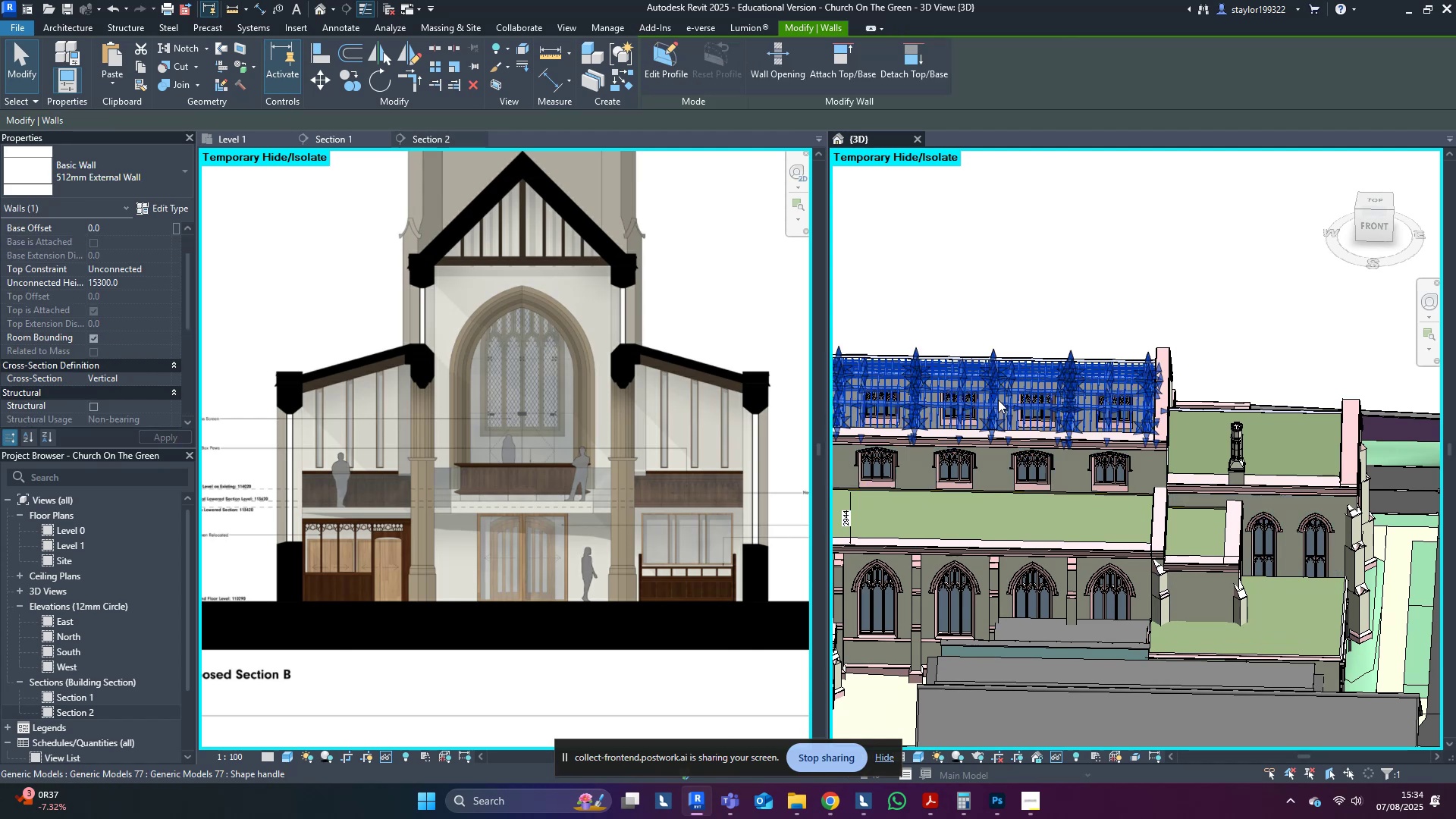 
type(hh)
 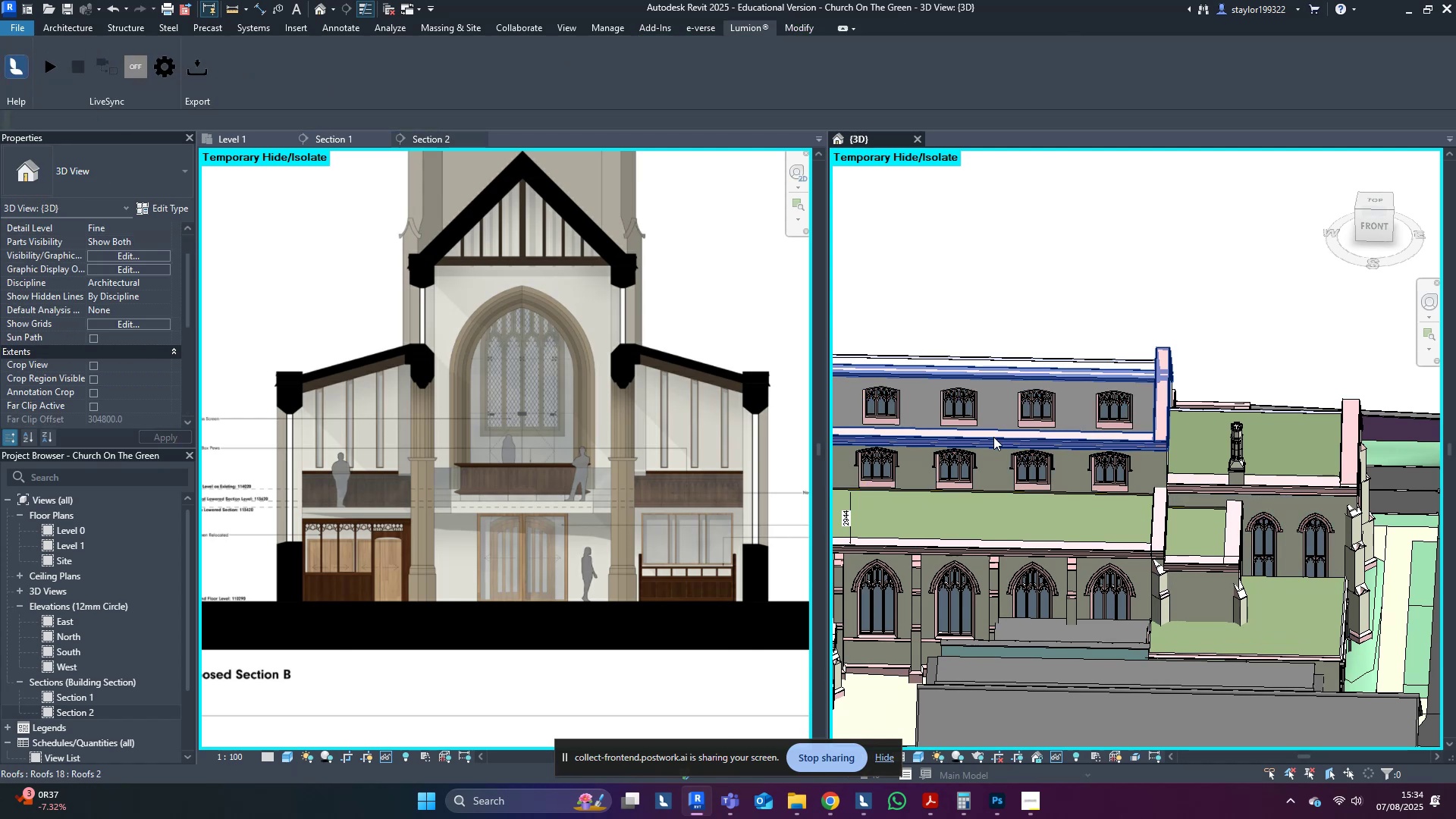 
left_click([993, 437])
 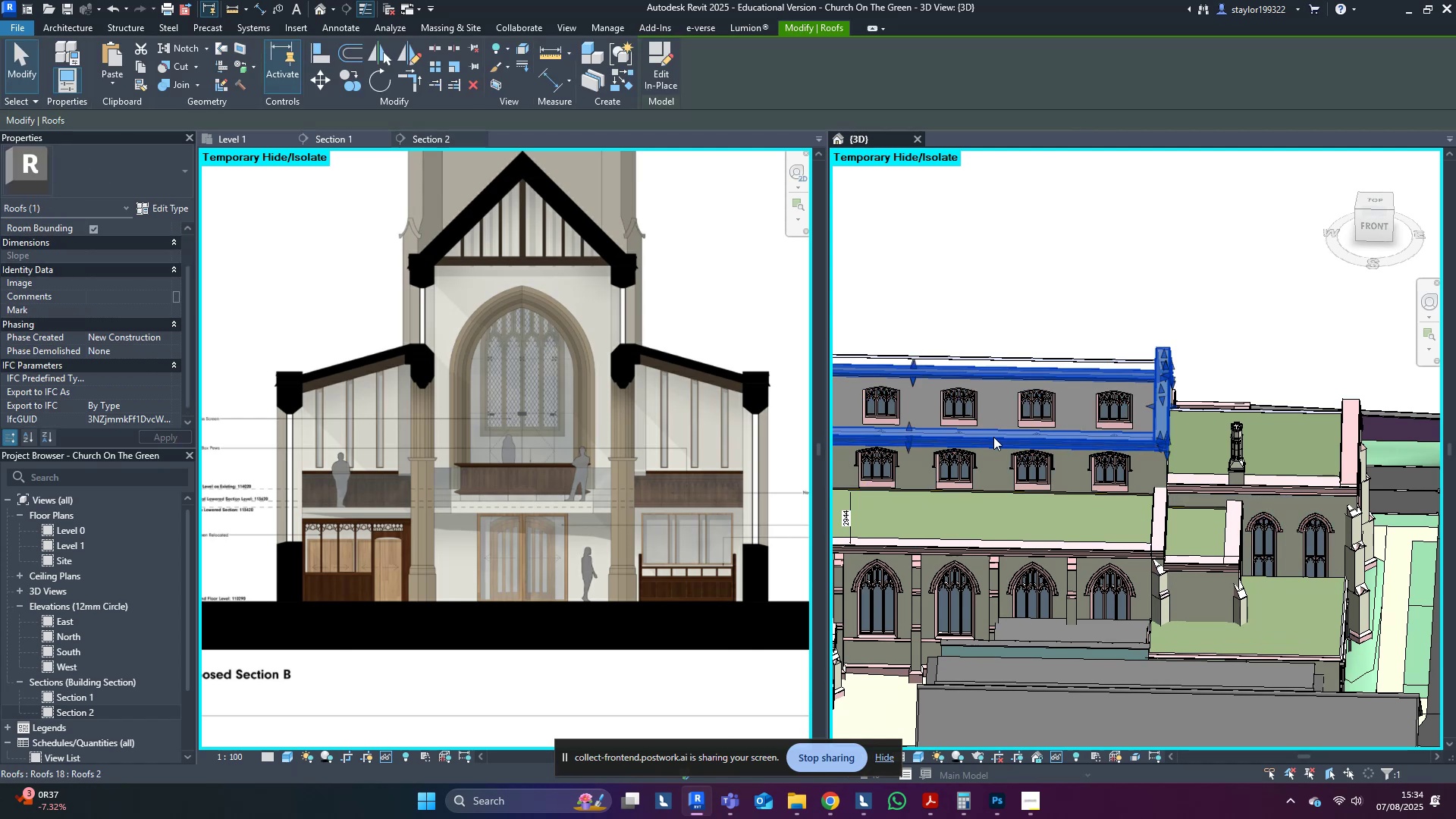 
type(hh)
 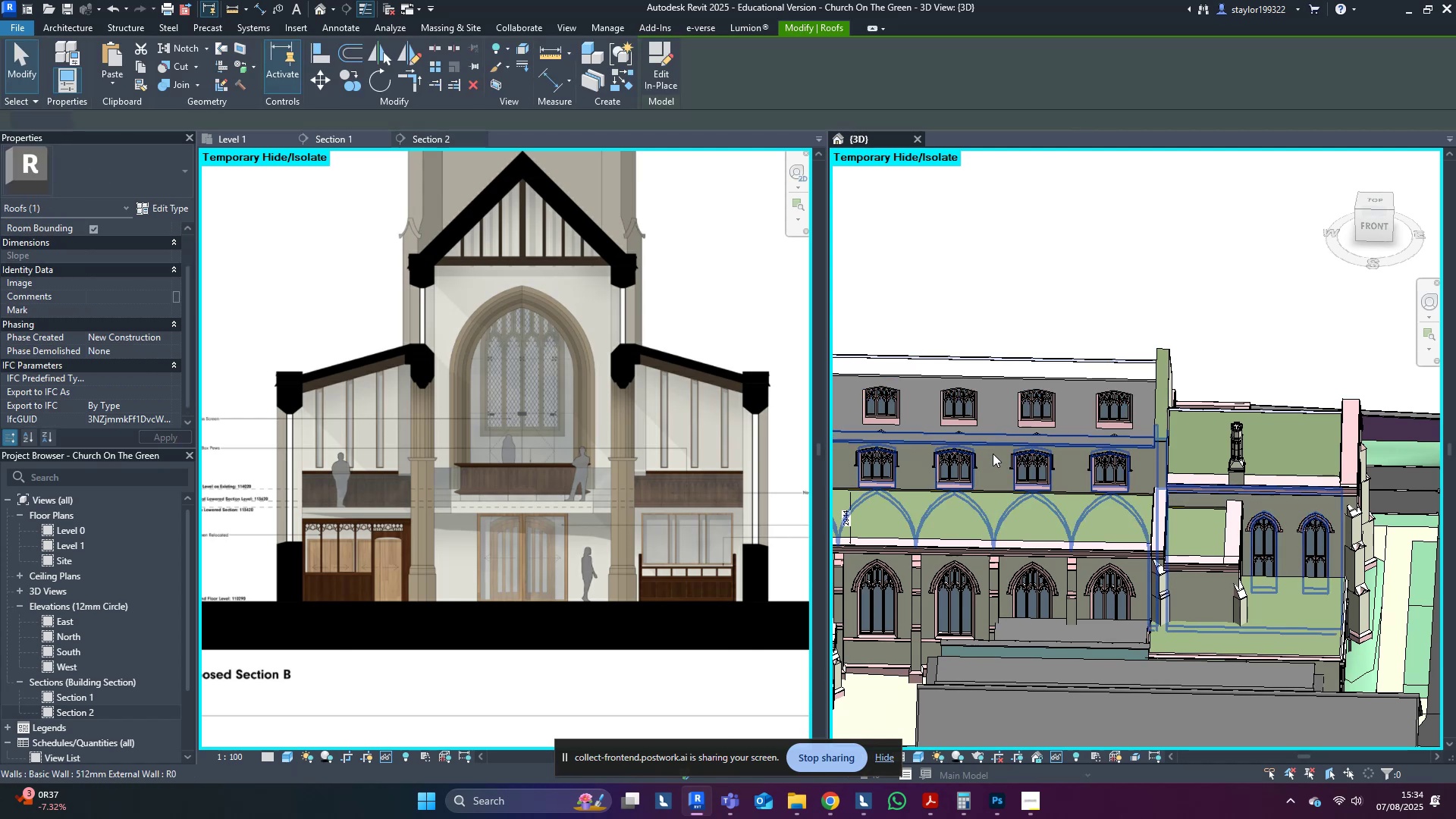 
left_click([993, 453])
 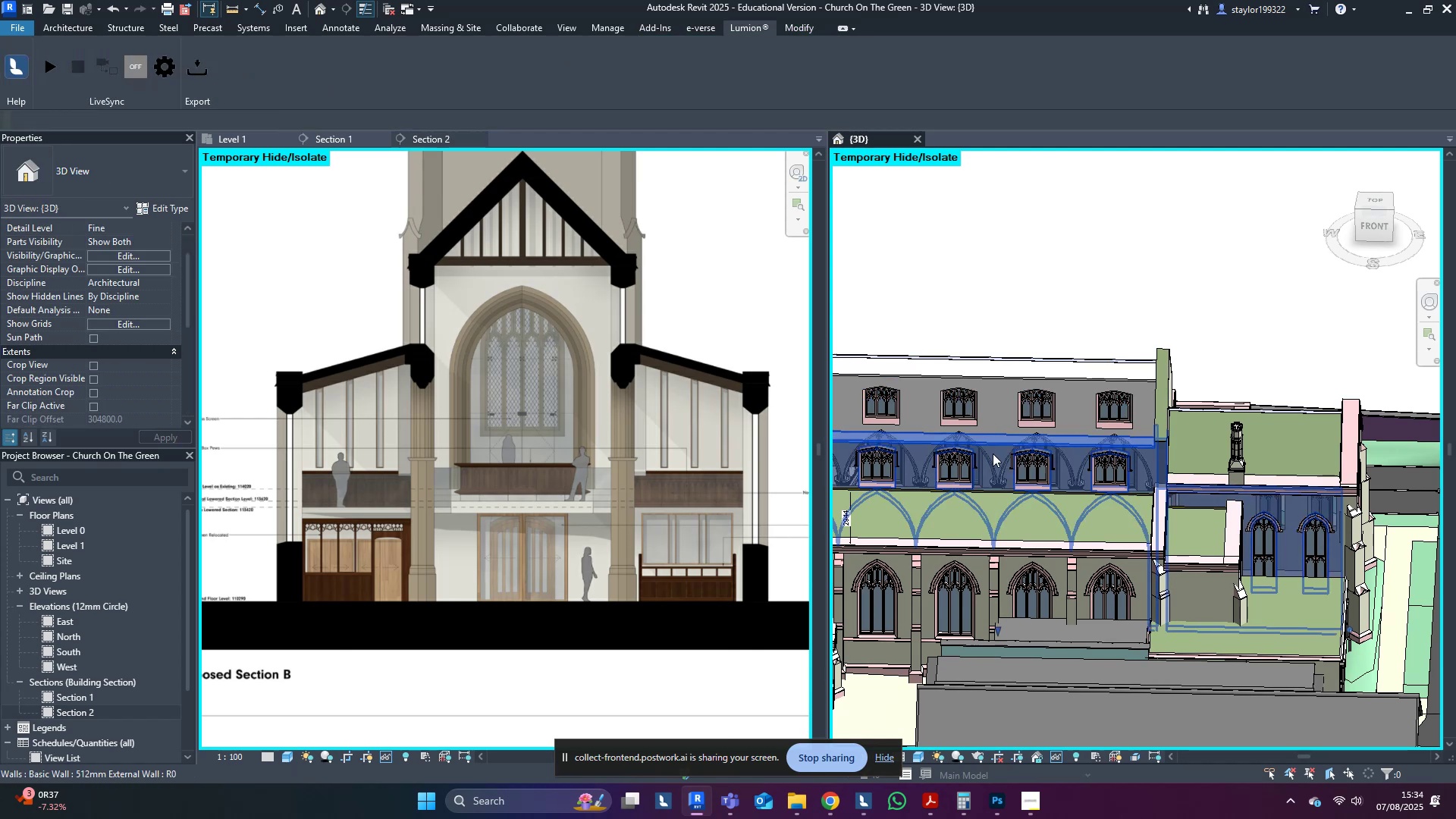 
type(hhhh)
 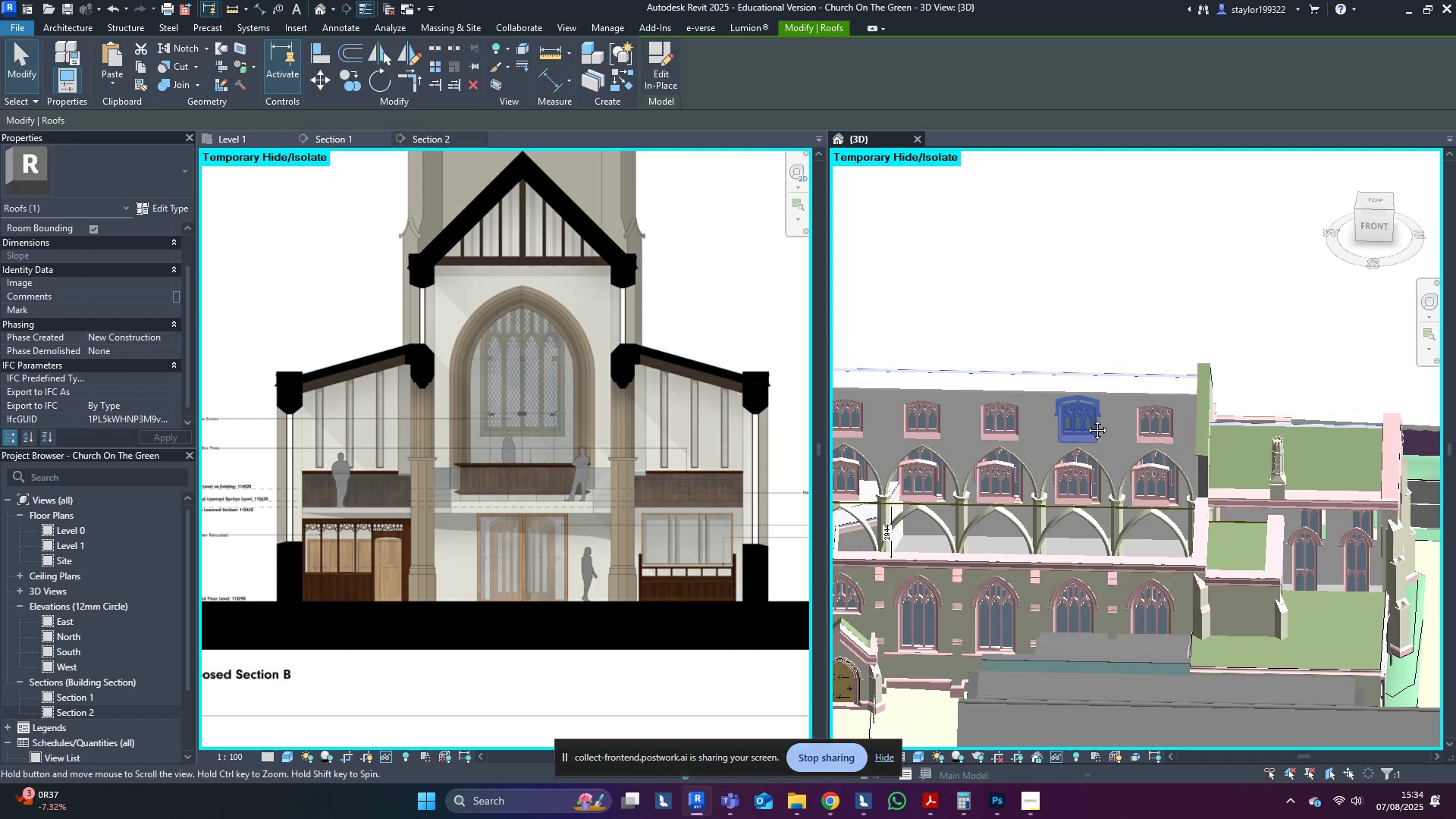 
hold_key(key=ShiftLeft, duration=0.47)
 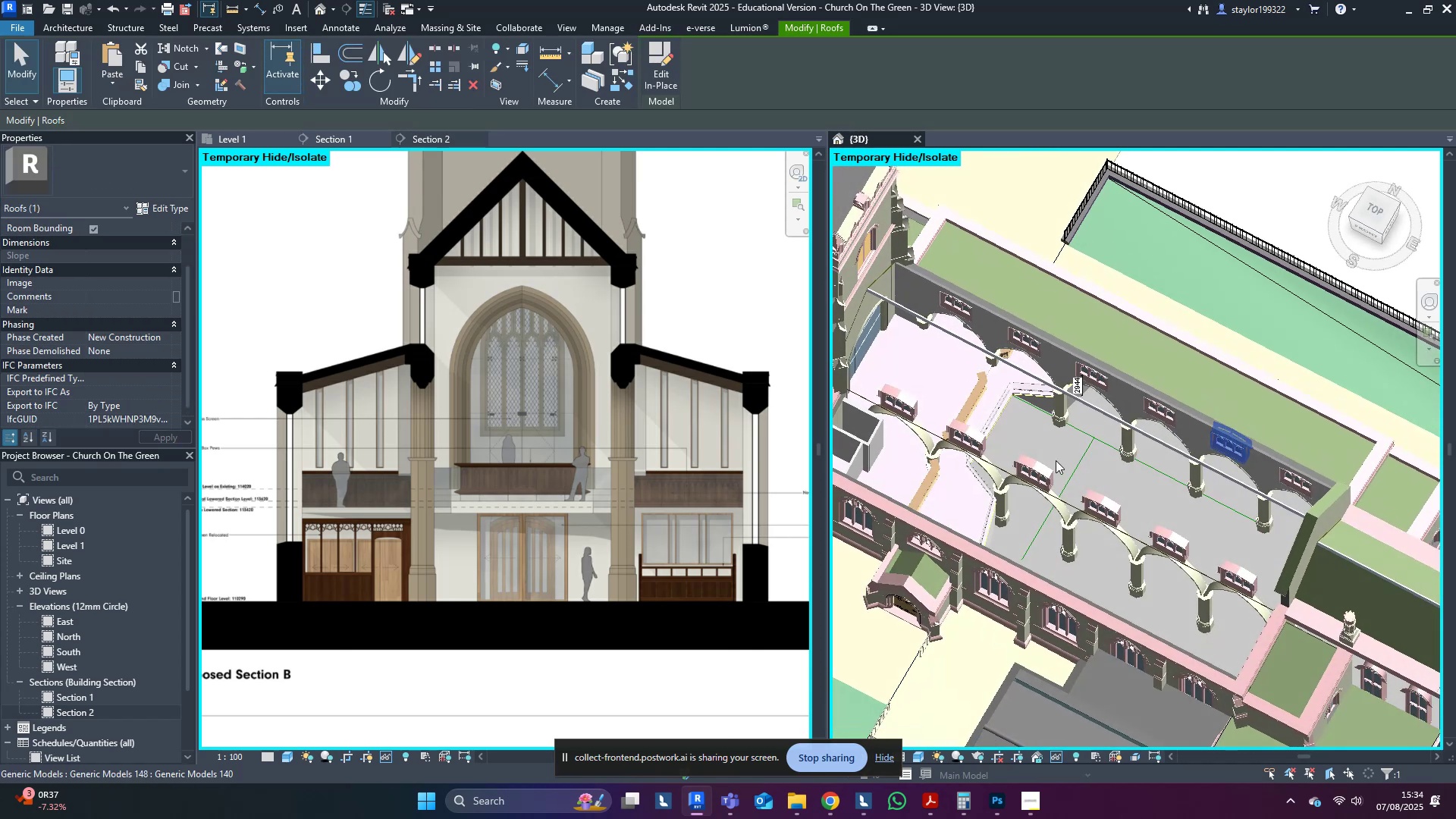 
scroll: coordinate [1012, 387], scroll_direction: up, amount: 9.0
 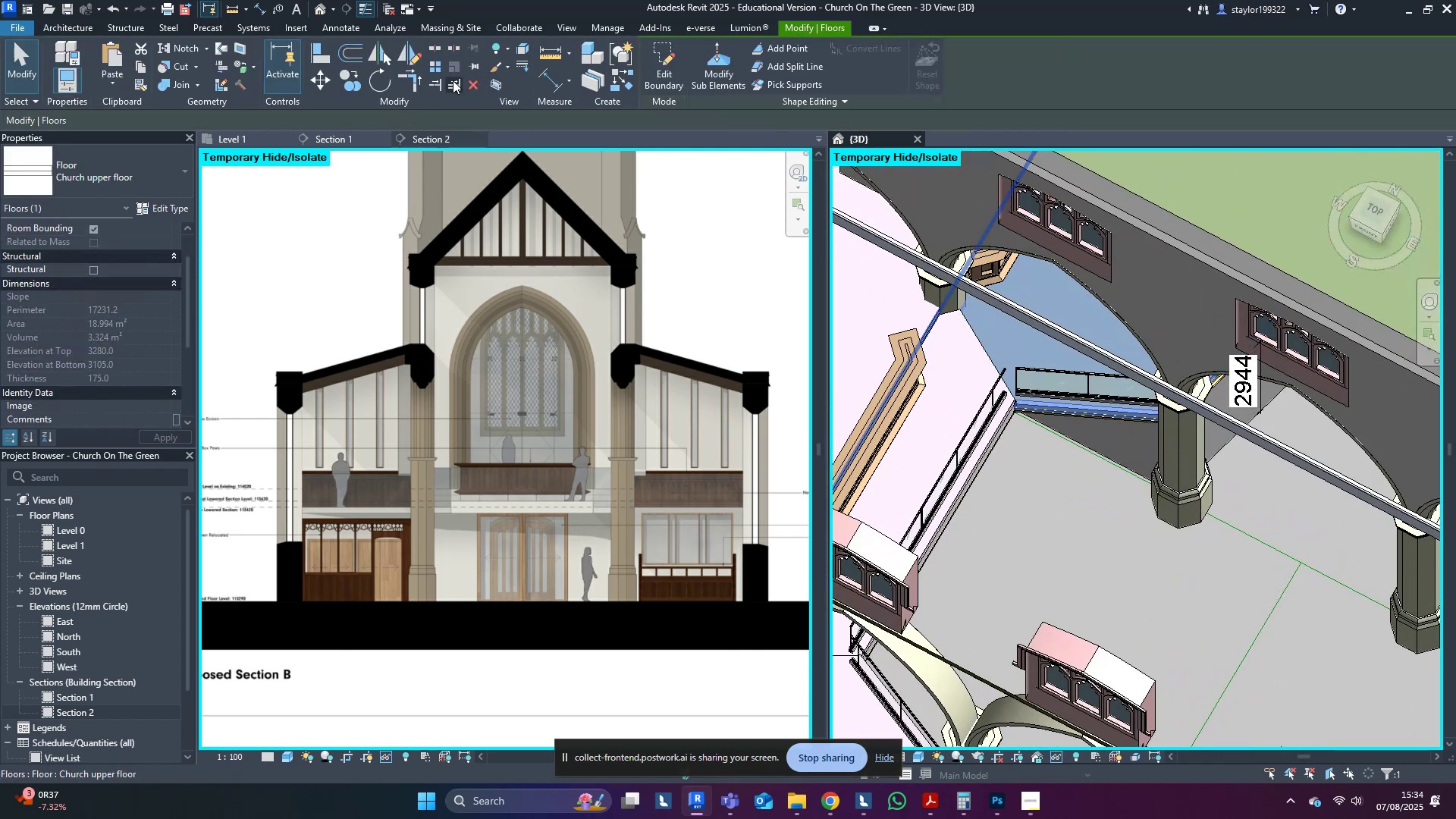 
left_click([490, 88])
 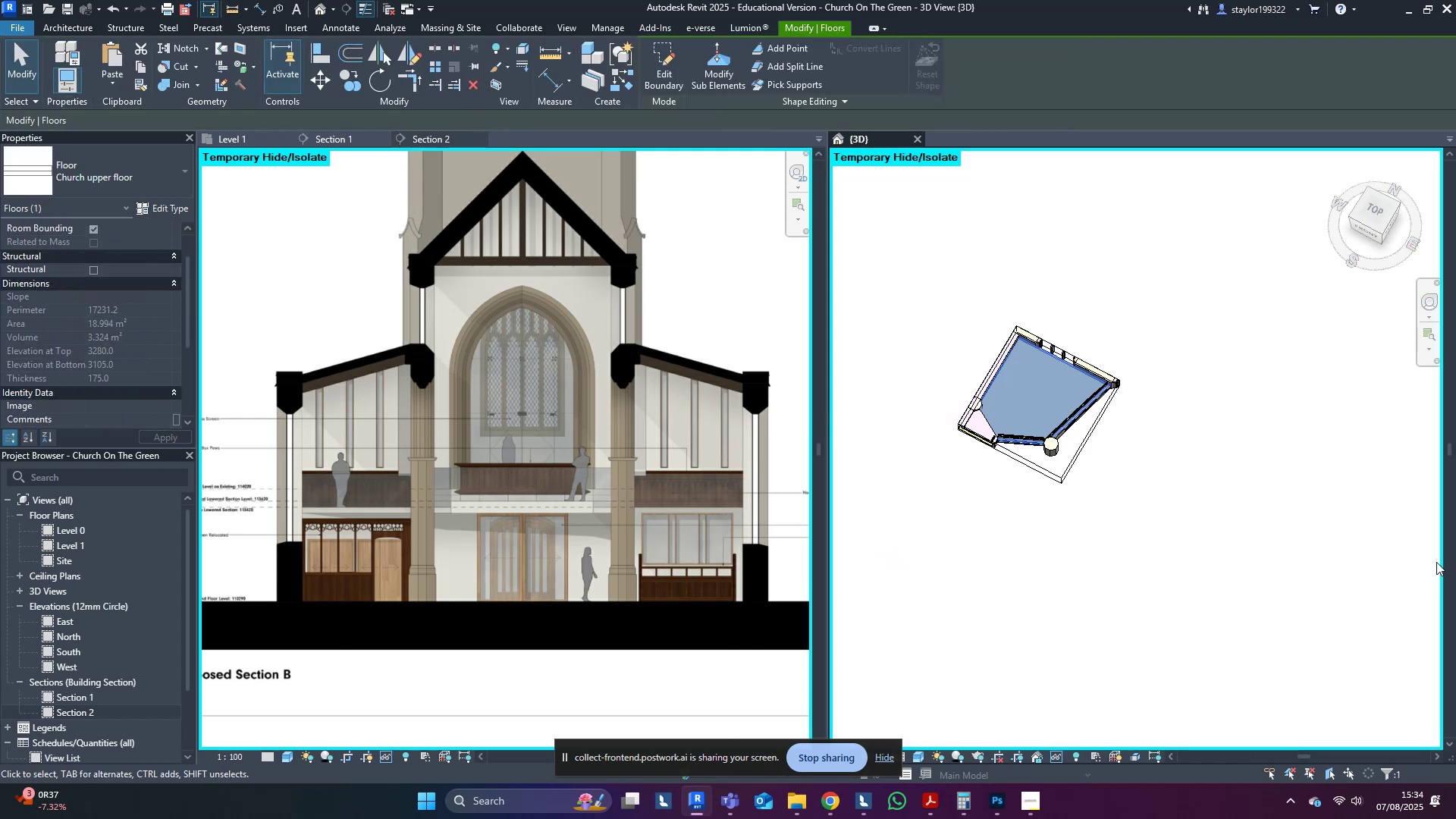 
key(Shift+ShiftLeft)
 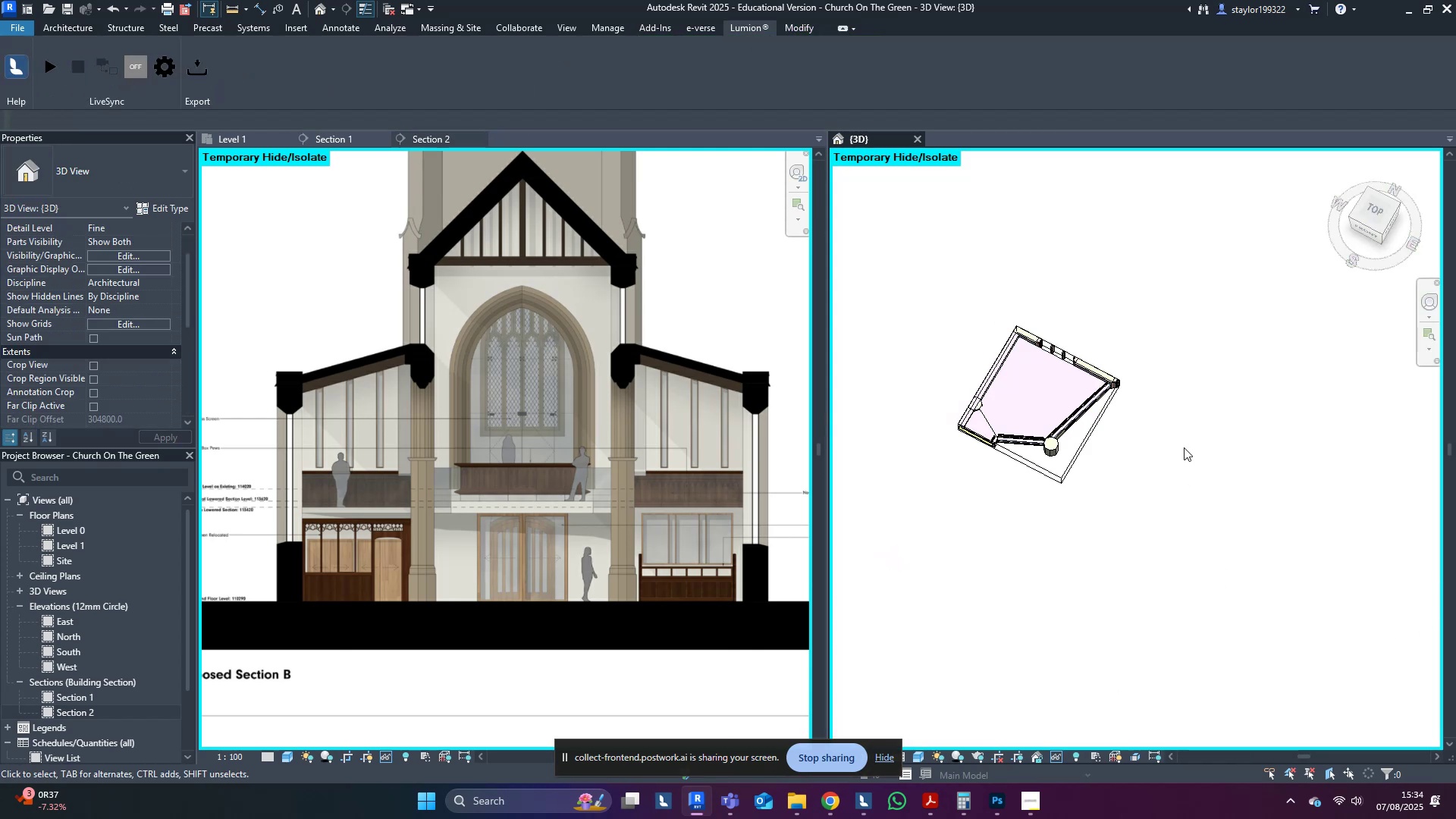 
scroll: coordinate [973, 400], scroll_direction: up, amount: 11.0
 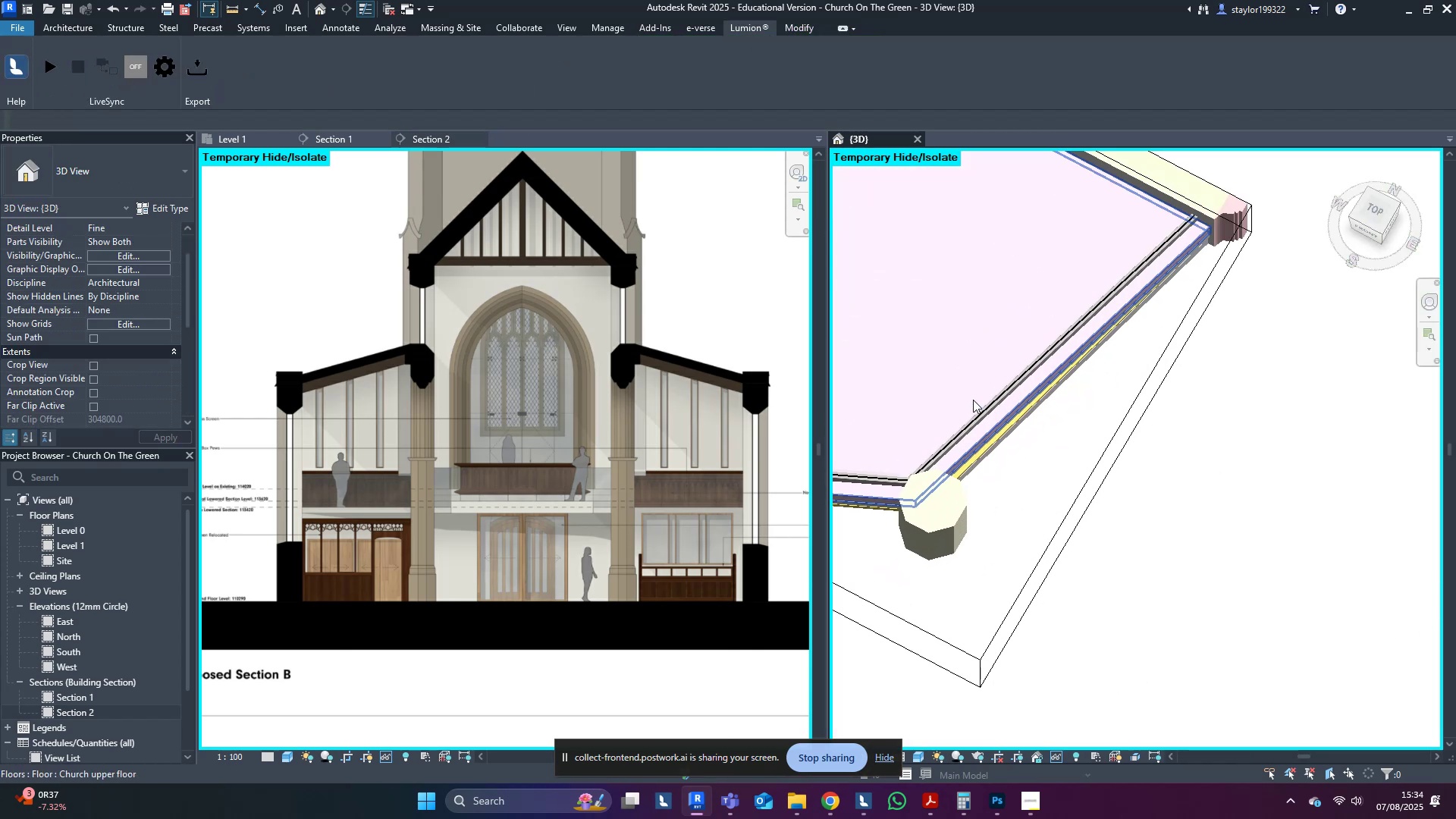 
hold_key(key=ShiftLeft, duration=0.41)
 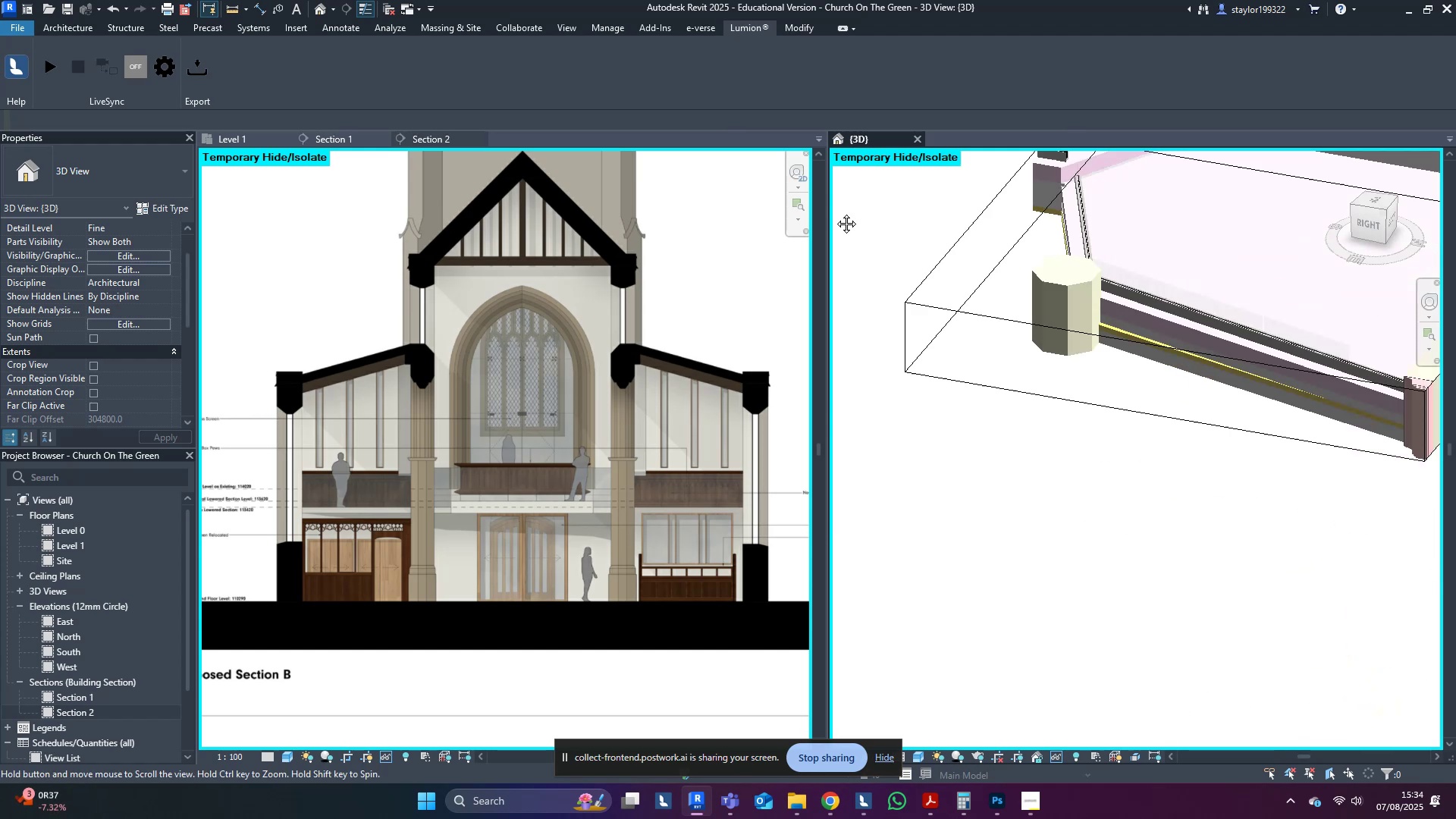 
scroll: coordinate [1175, 278], scroll_direction: up, amount: 7.0
 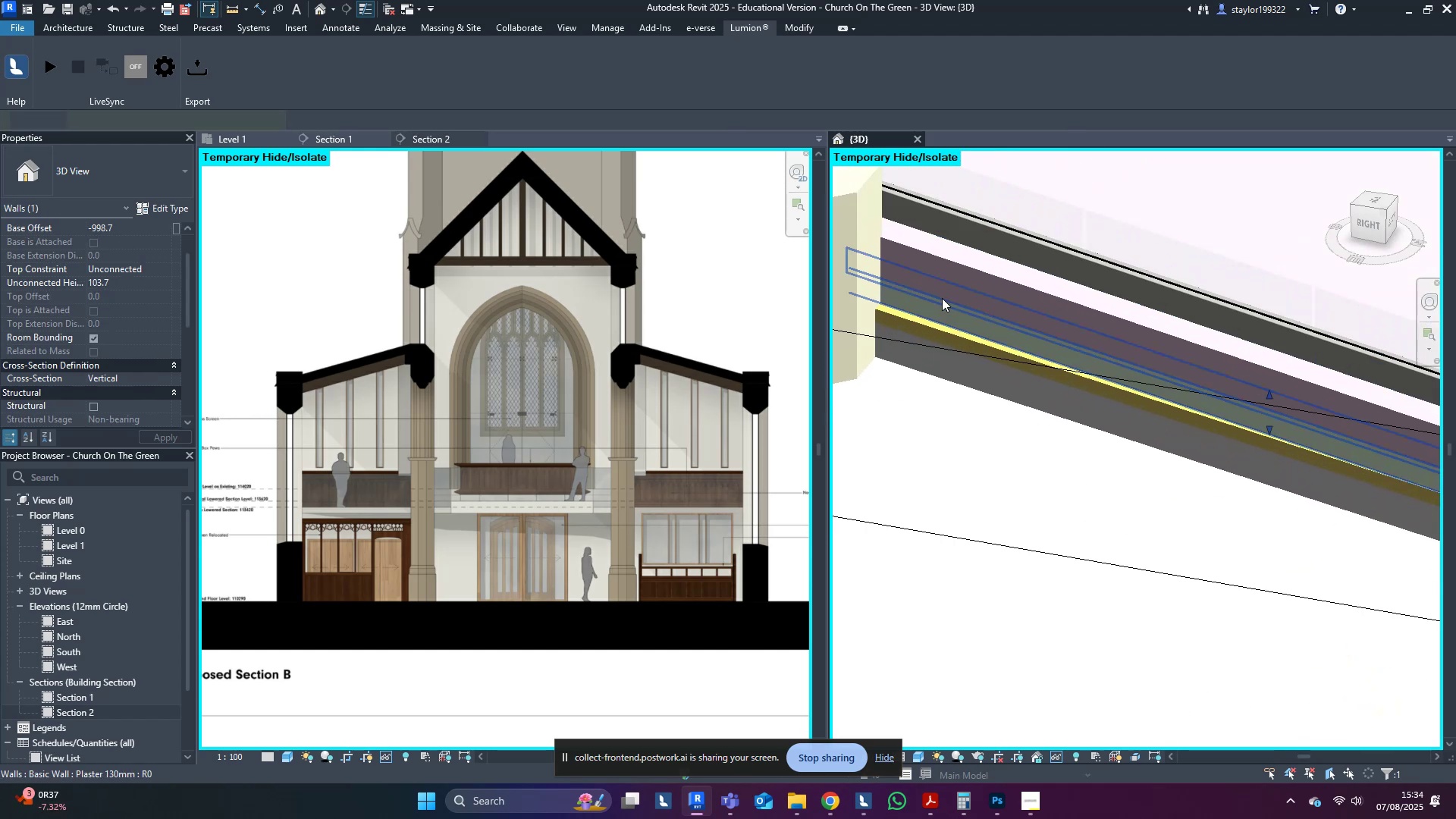 
hold_key(key=ShiftLeft, duration=0.5)
 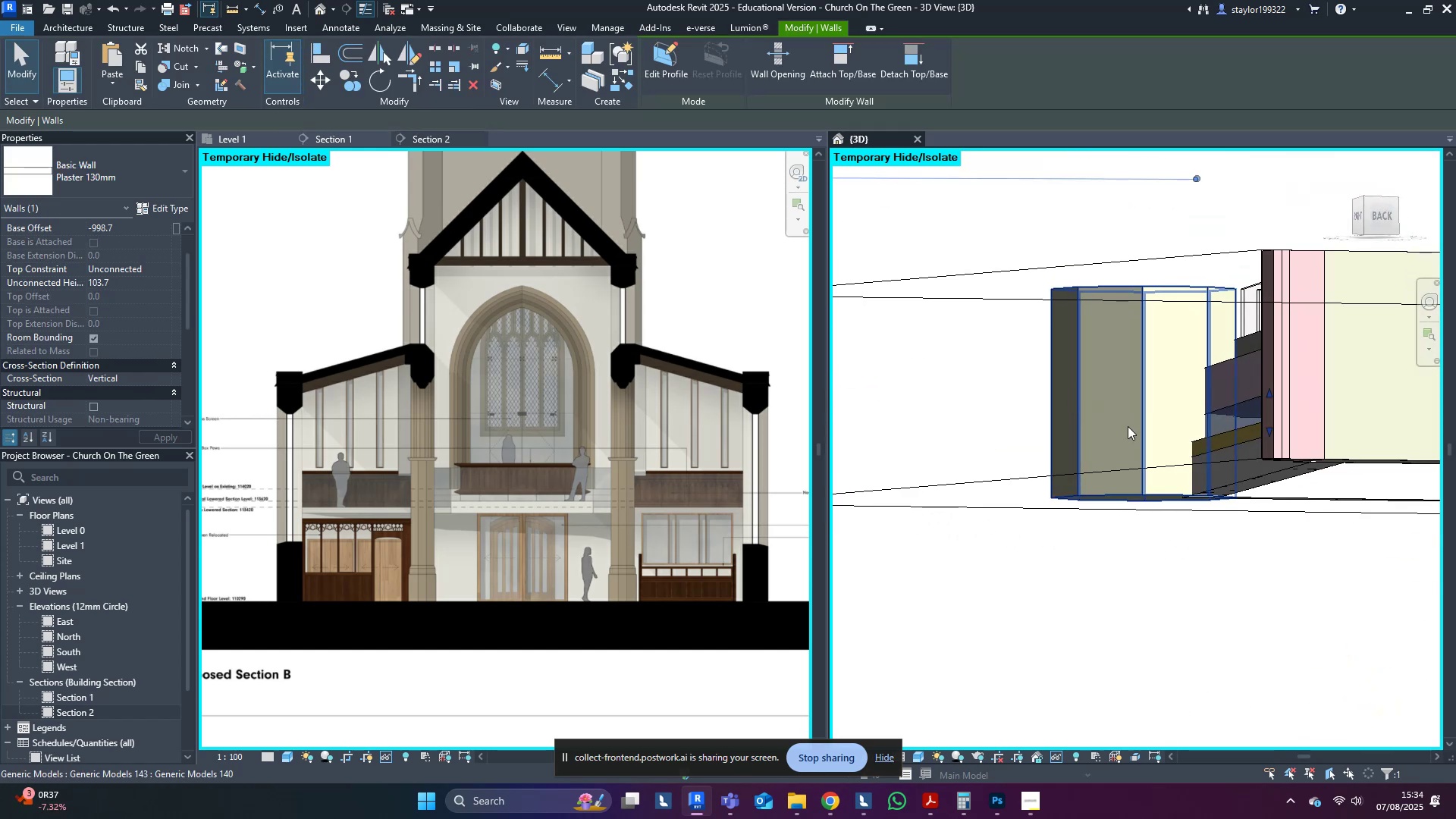 
key(Shift+ShiftLeft)
 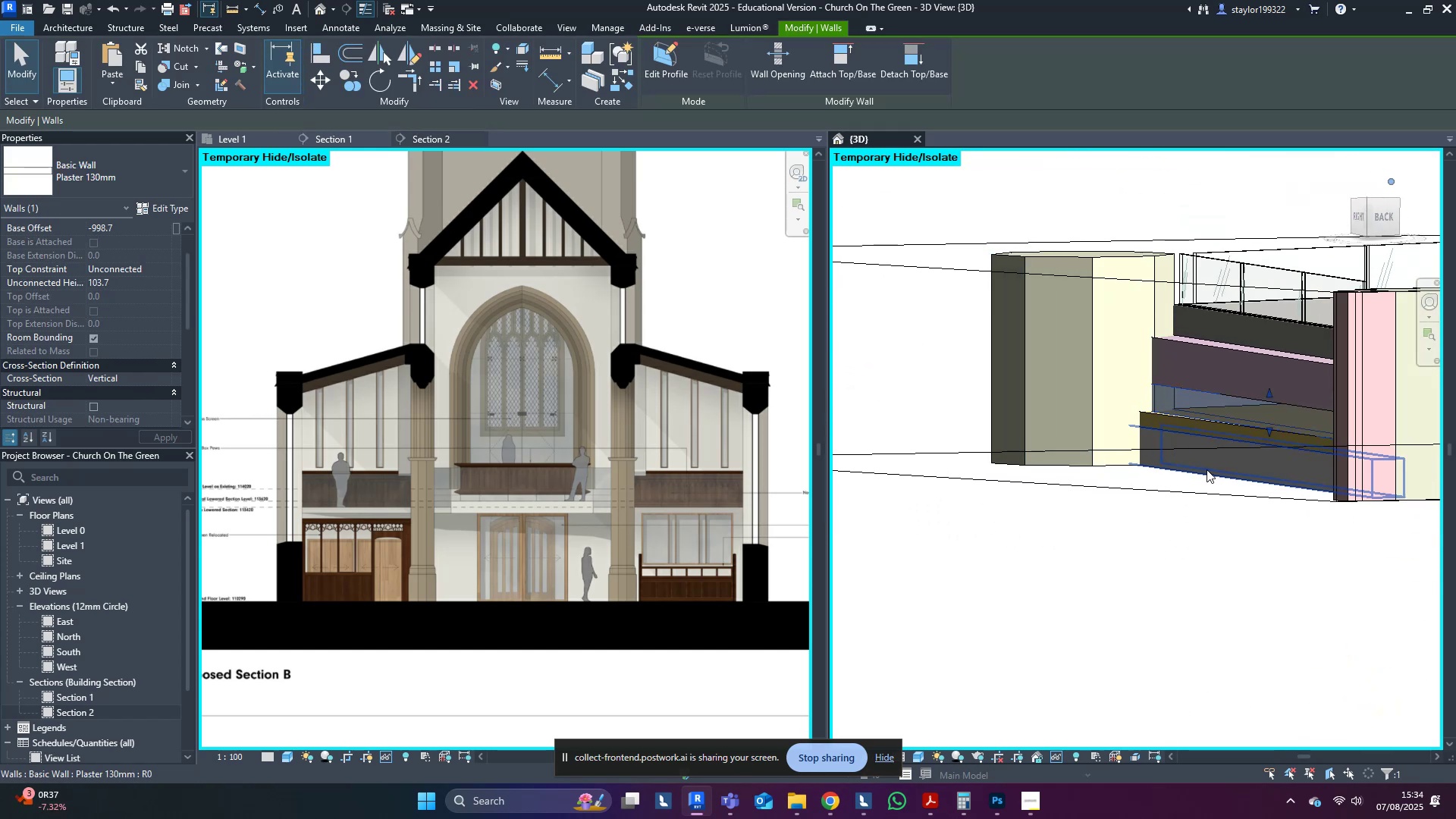 
scroll: coordinate [1207, 469], scroll_direction: up, amount: 4.0
 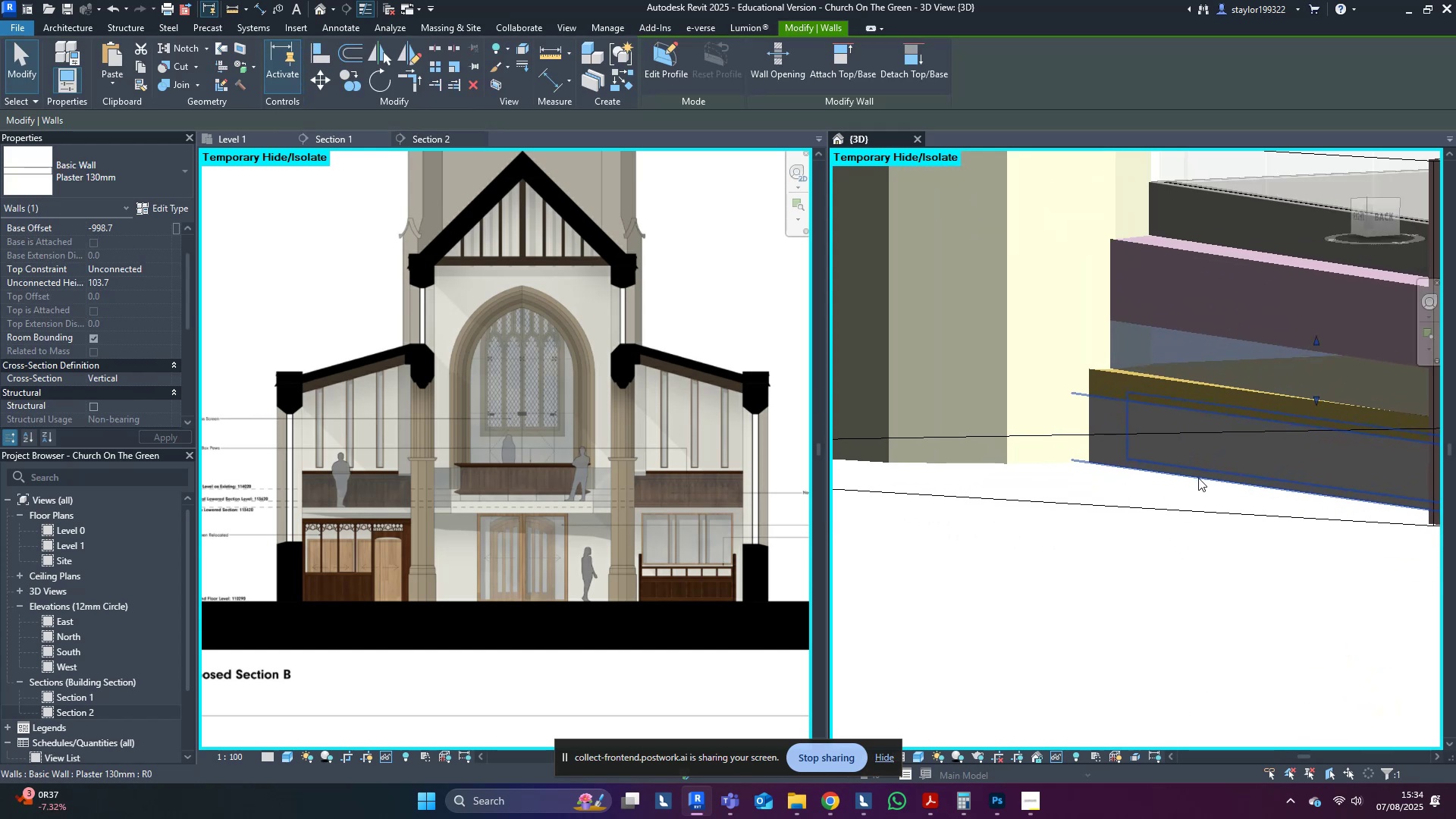 
key(Shift+ShiftLeft)
 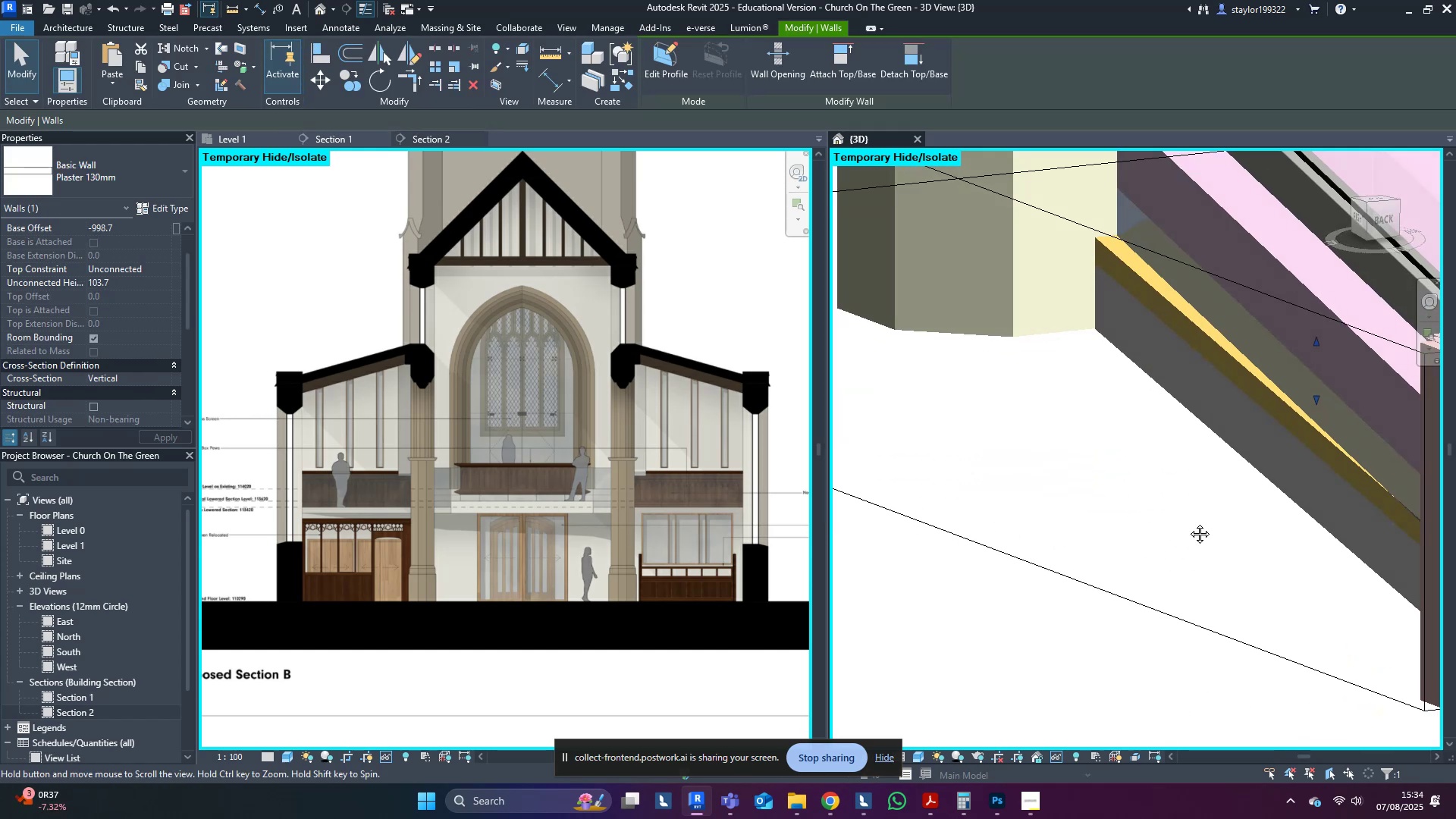 
key(Escape)
 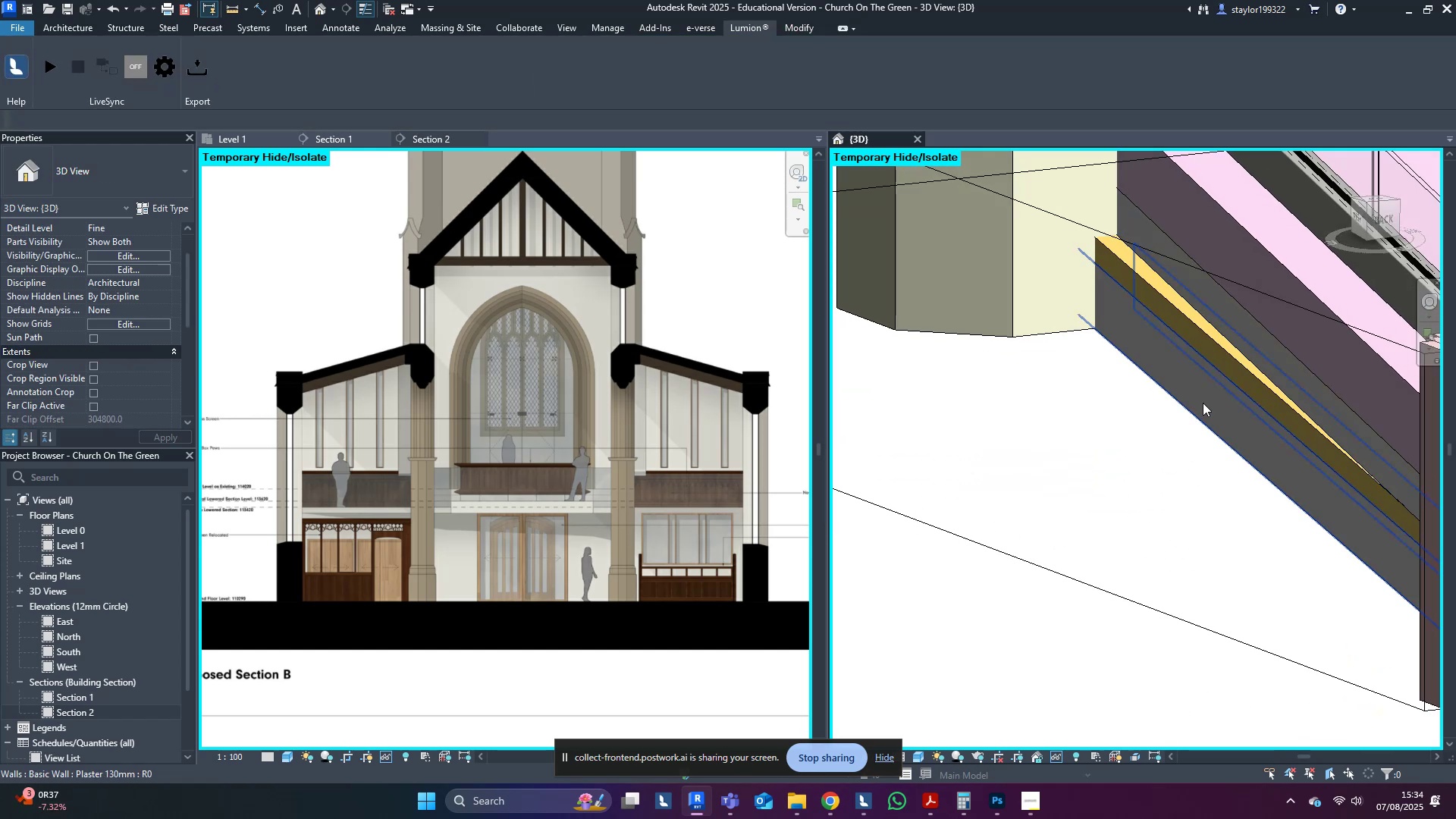 
left_click([1203, 403])
 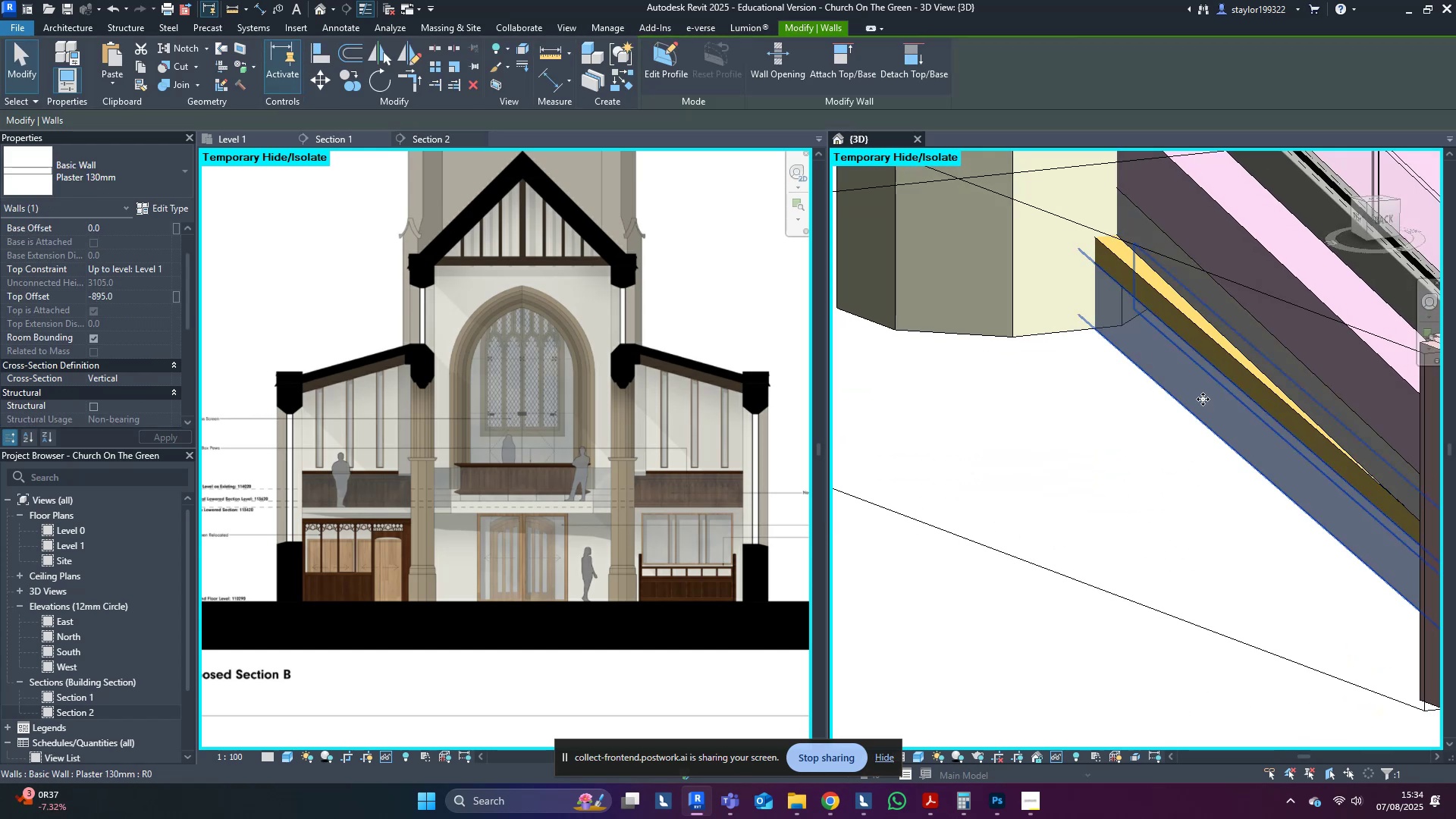 
scroll: coordinate [1131, 256], scroll_direction: up, amount: 2.0
 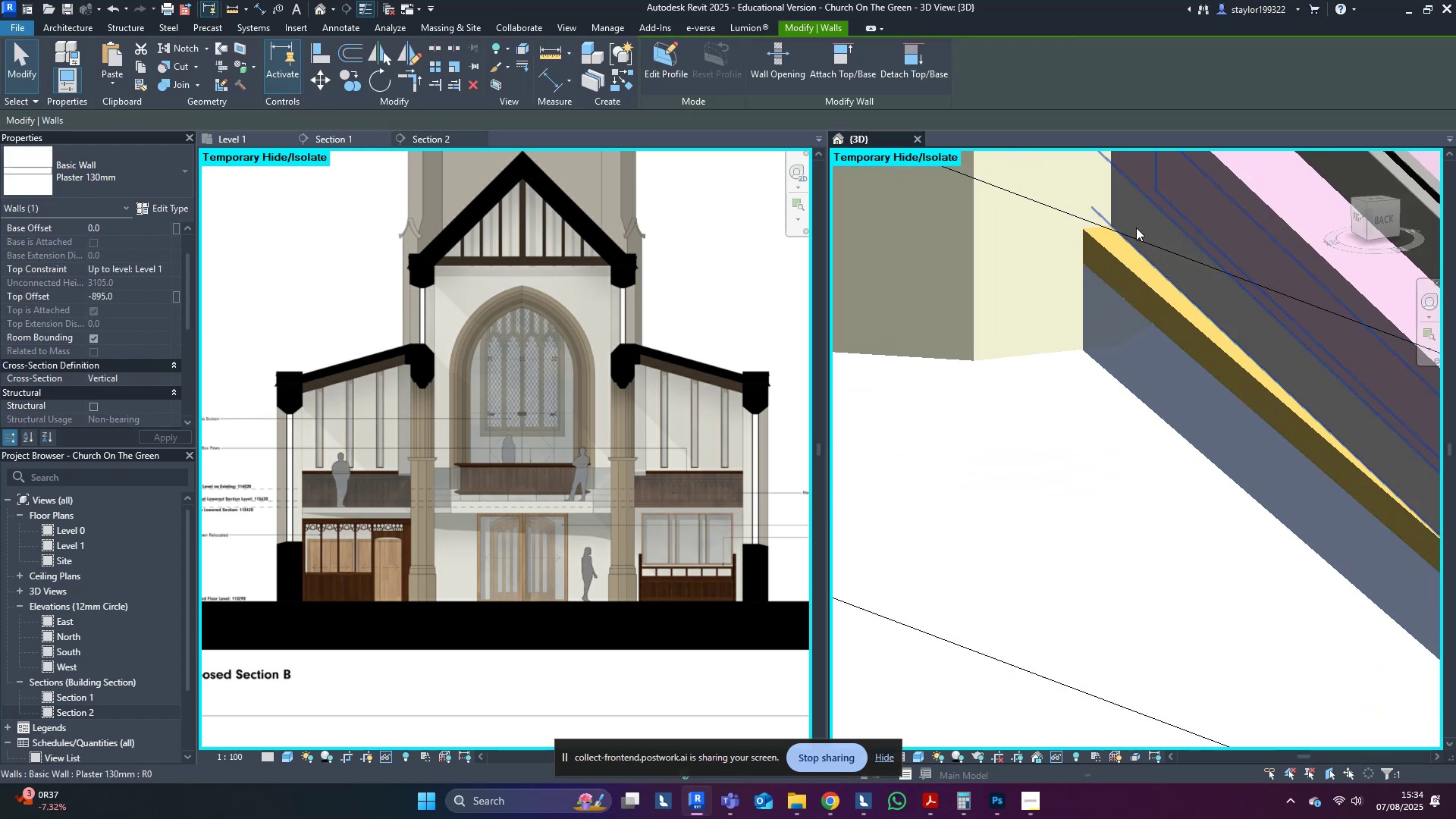 
type(al)
 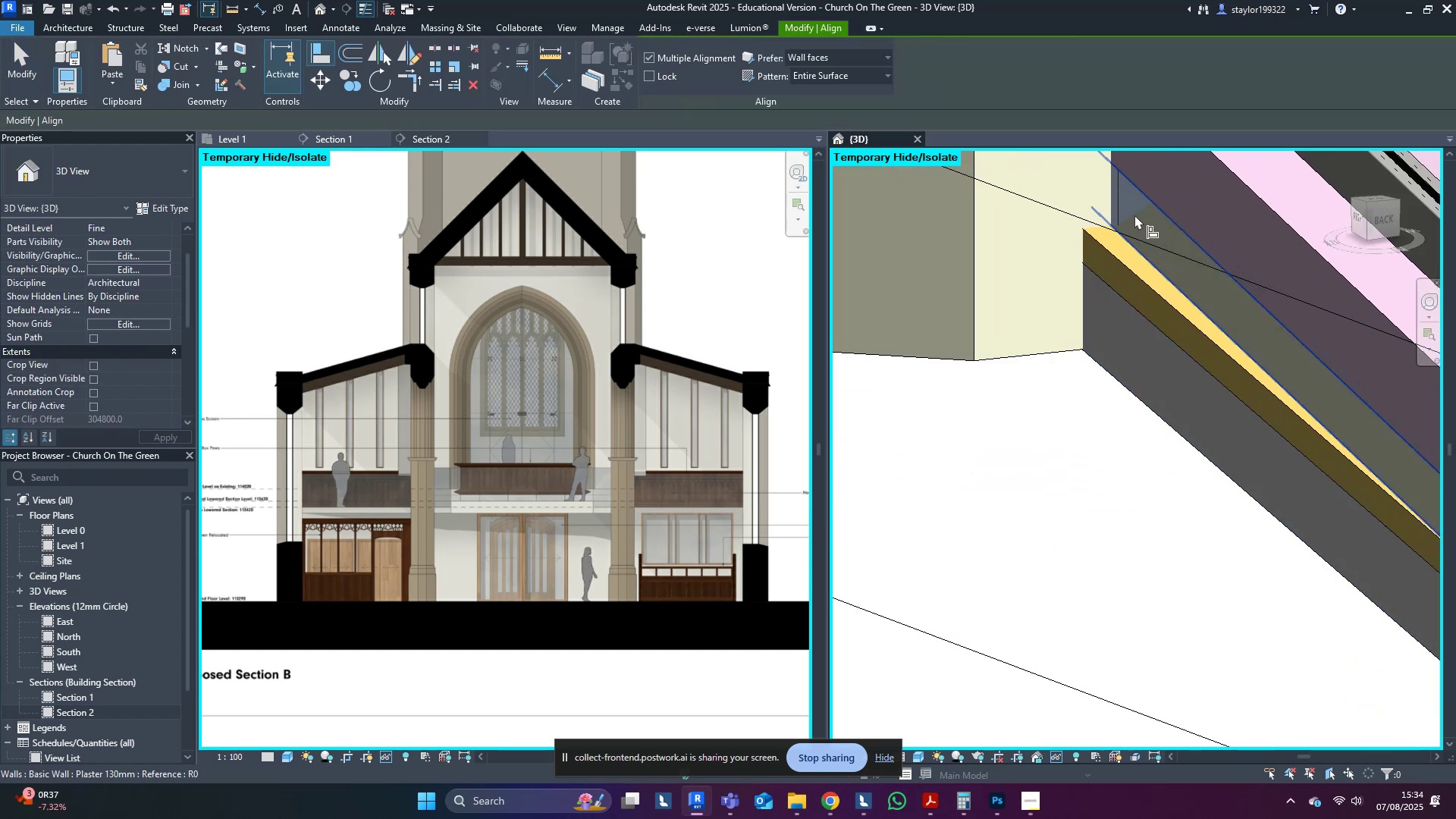 
left_click([1134, 215])
 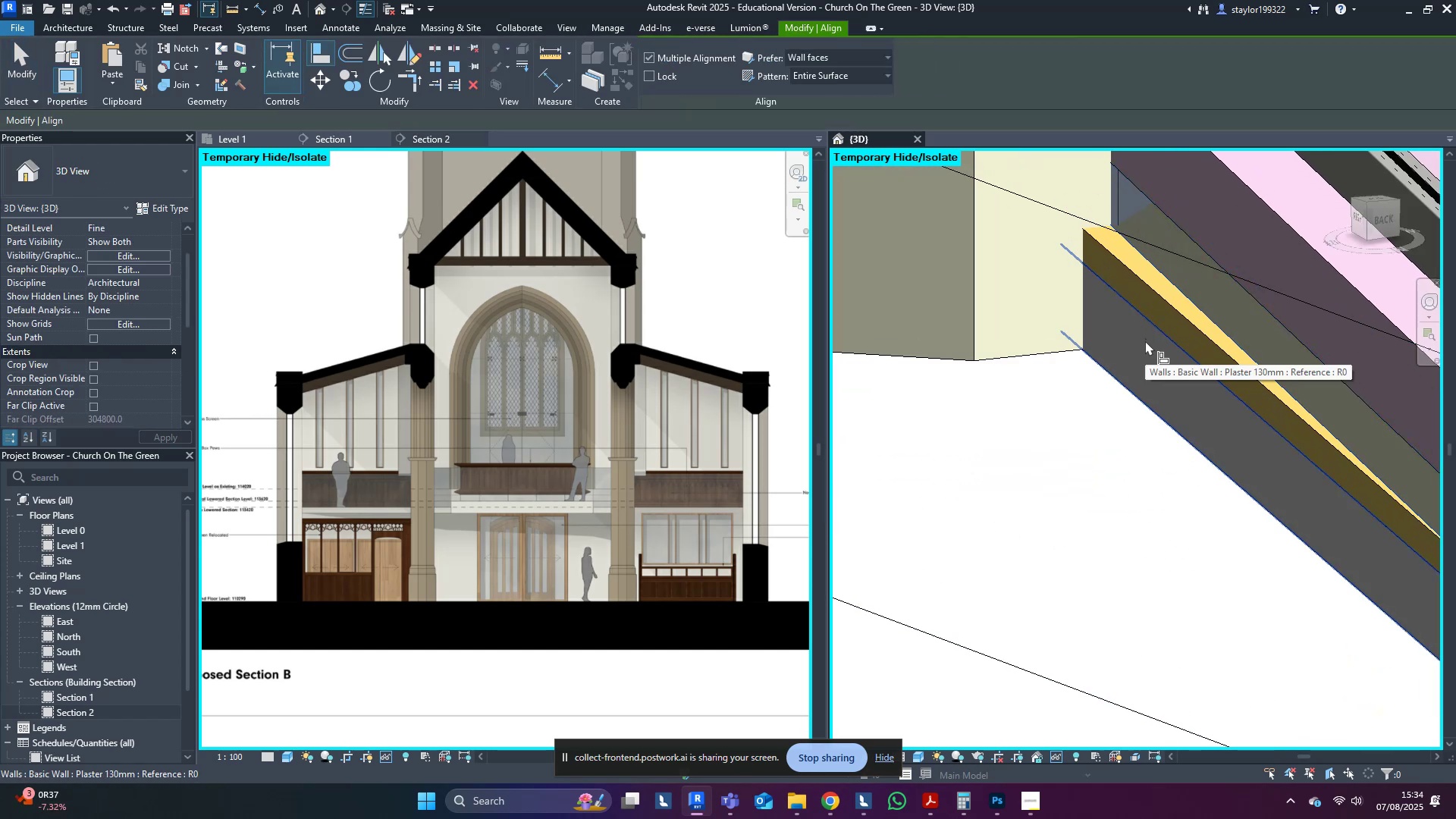 
left_click([1145, 340])
 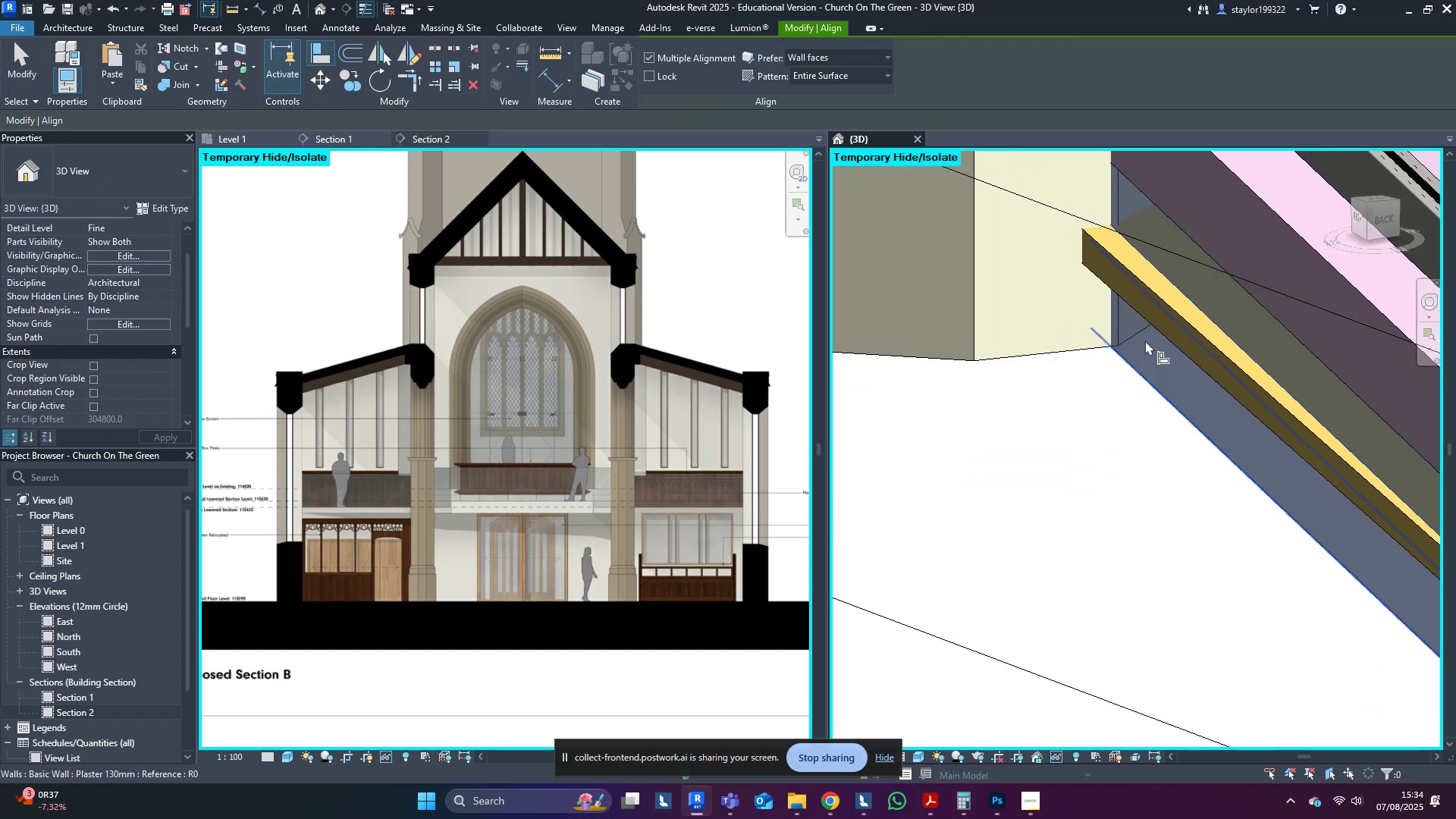 
key(Escape)
 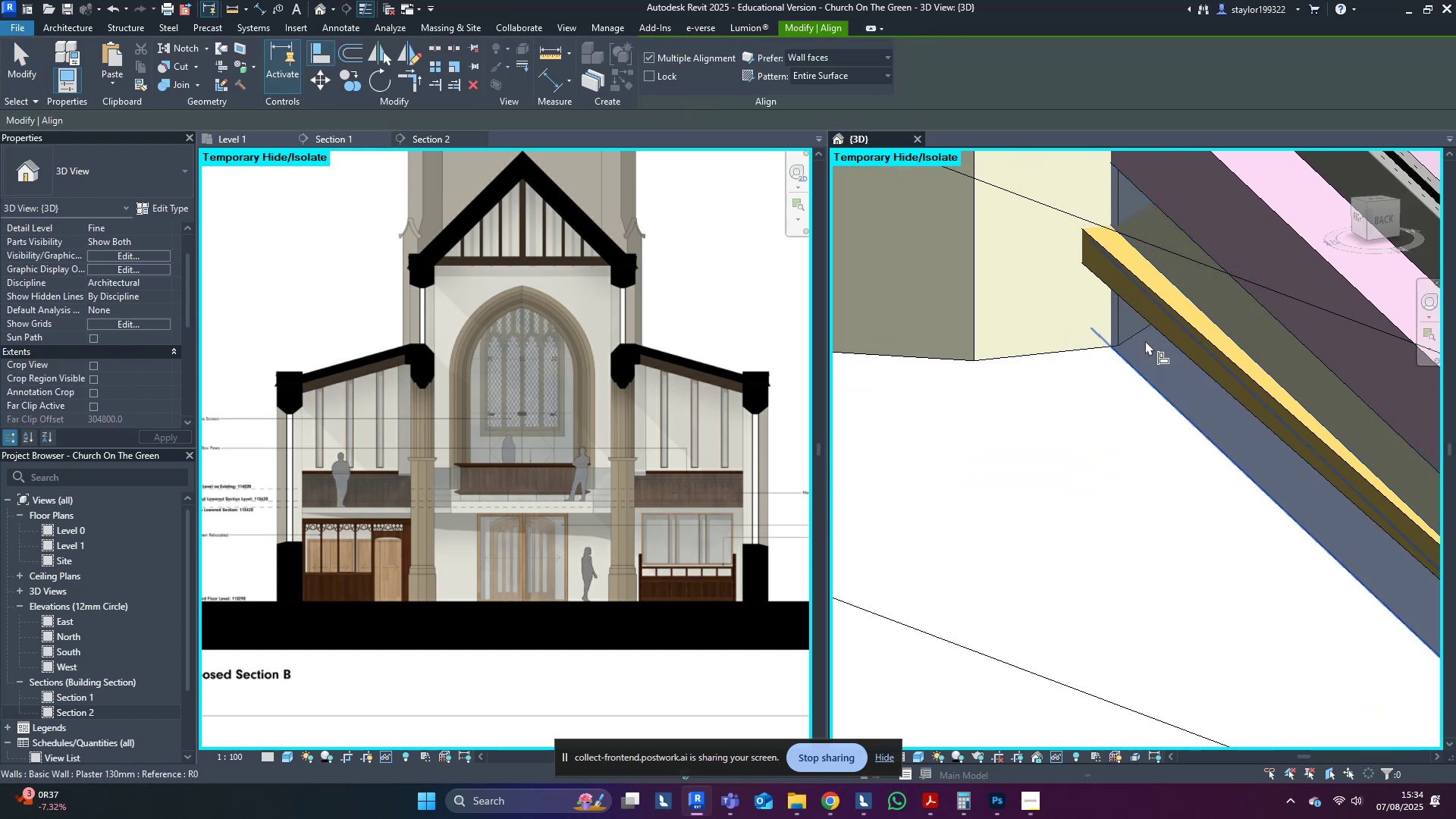 
key(Escape)
 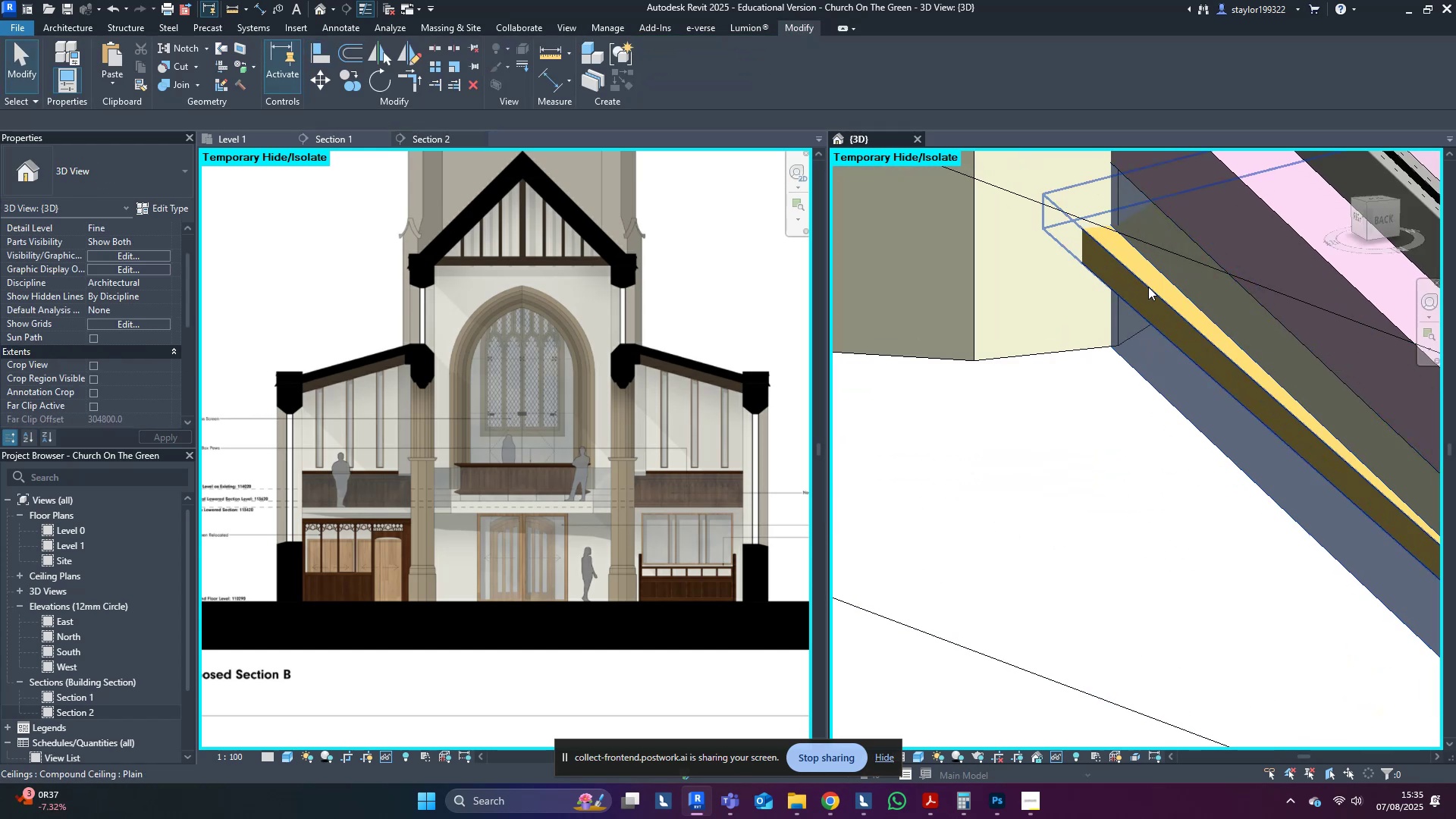 
double_click([1148, 287])
 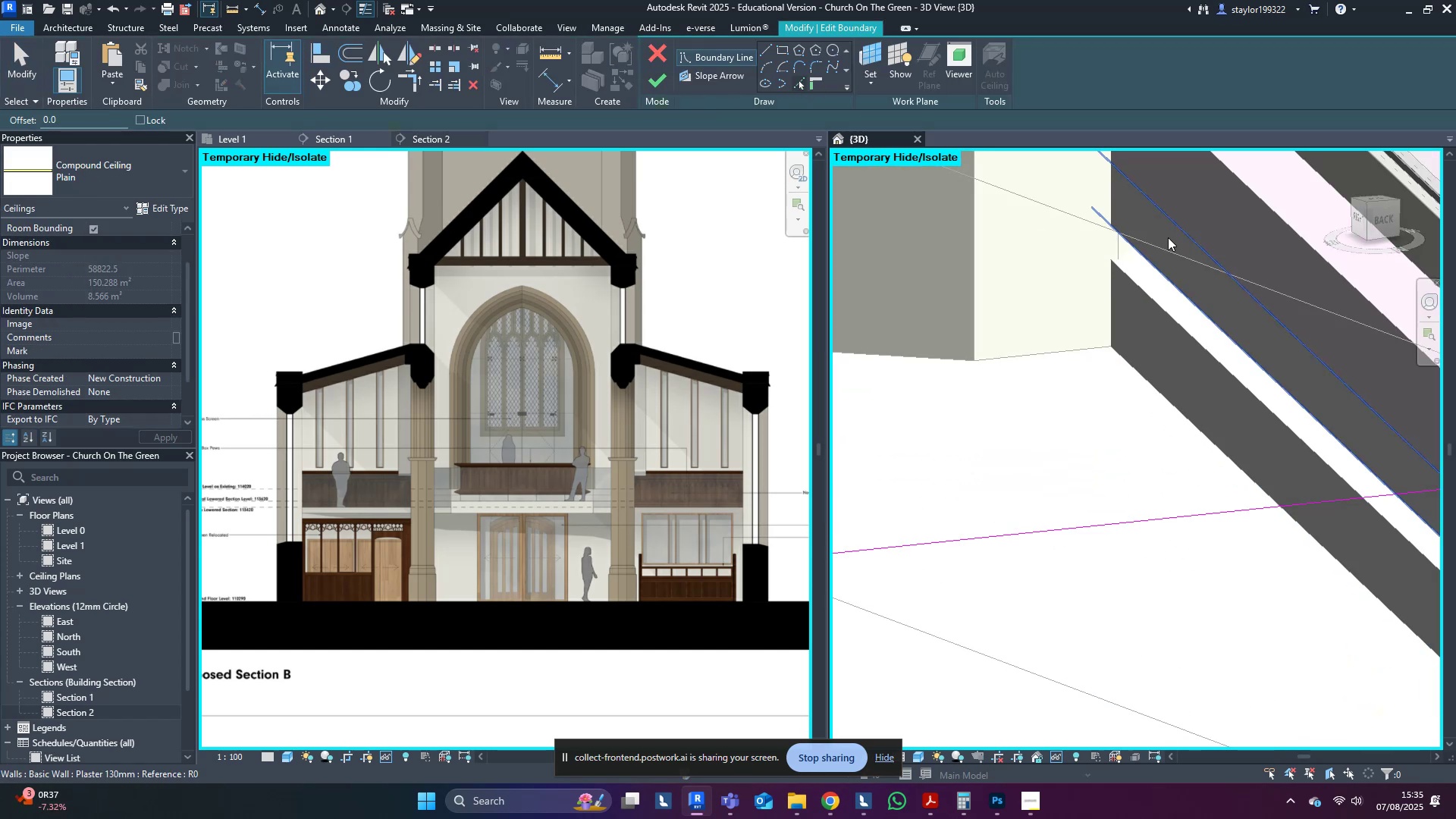 
scroll: coordinate [1316, 636], scroll_direction: down, amount: 19.0
 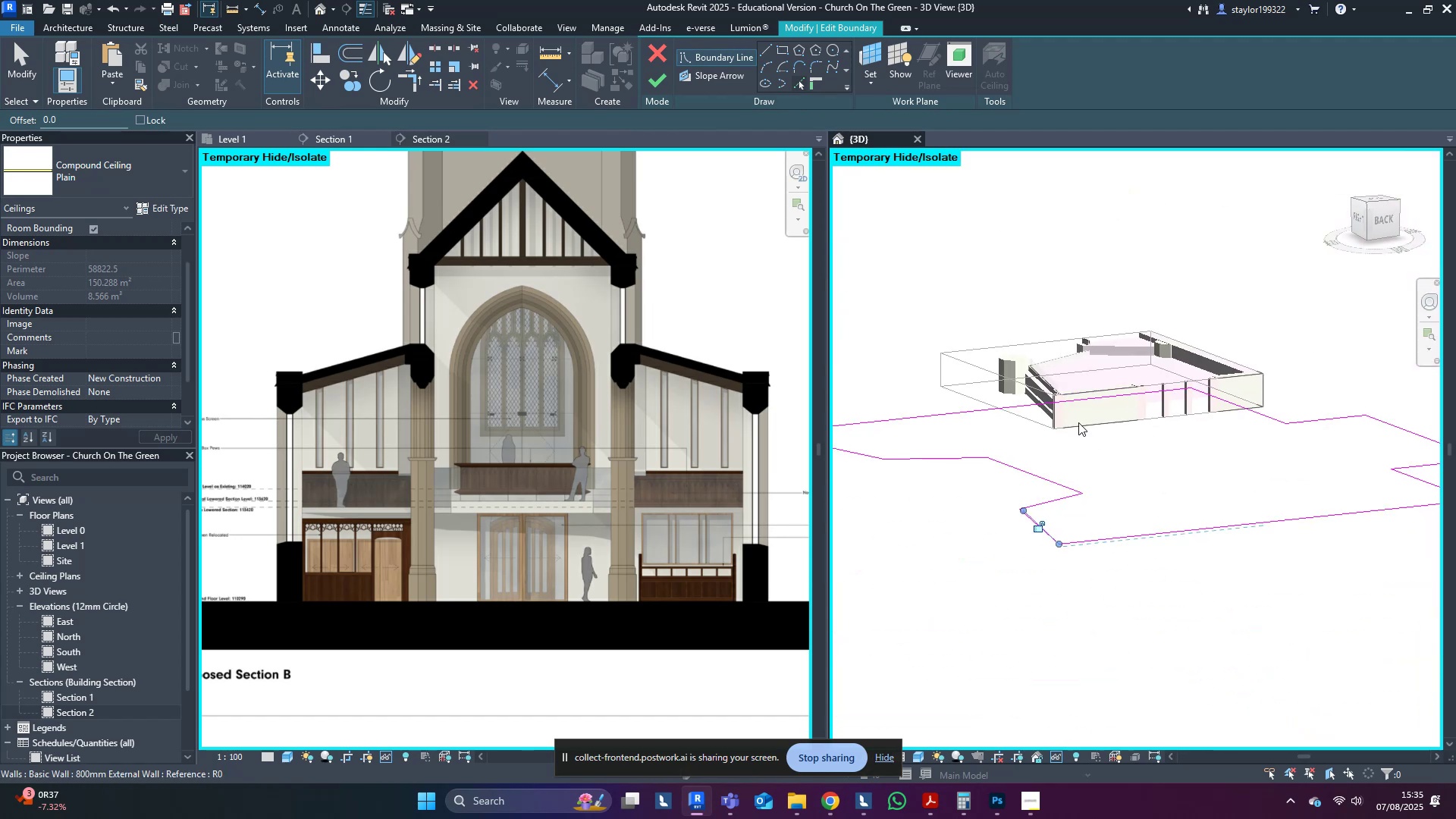 
scroll: coordinate [970, 486], scroll_direction: up, amount: 13.0
 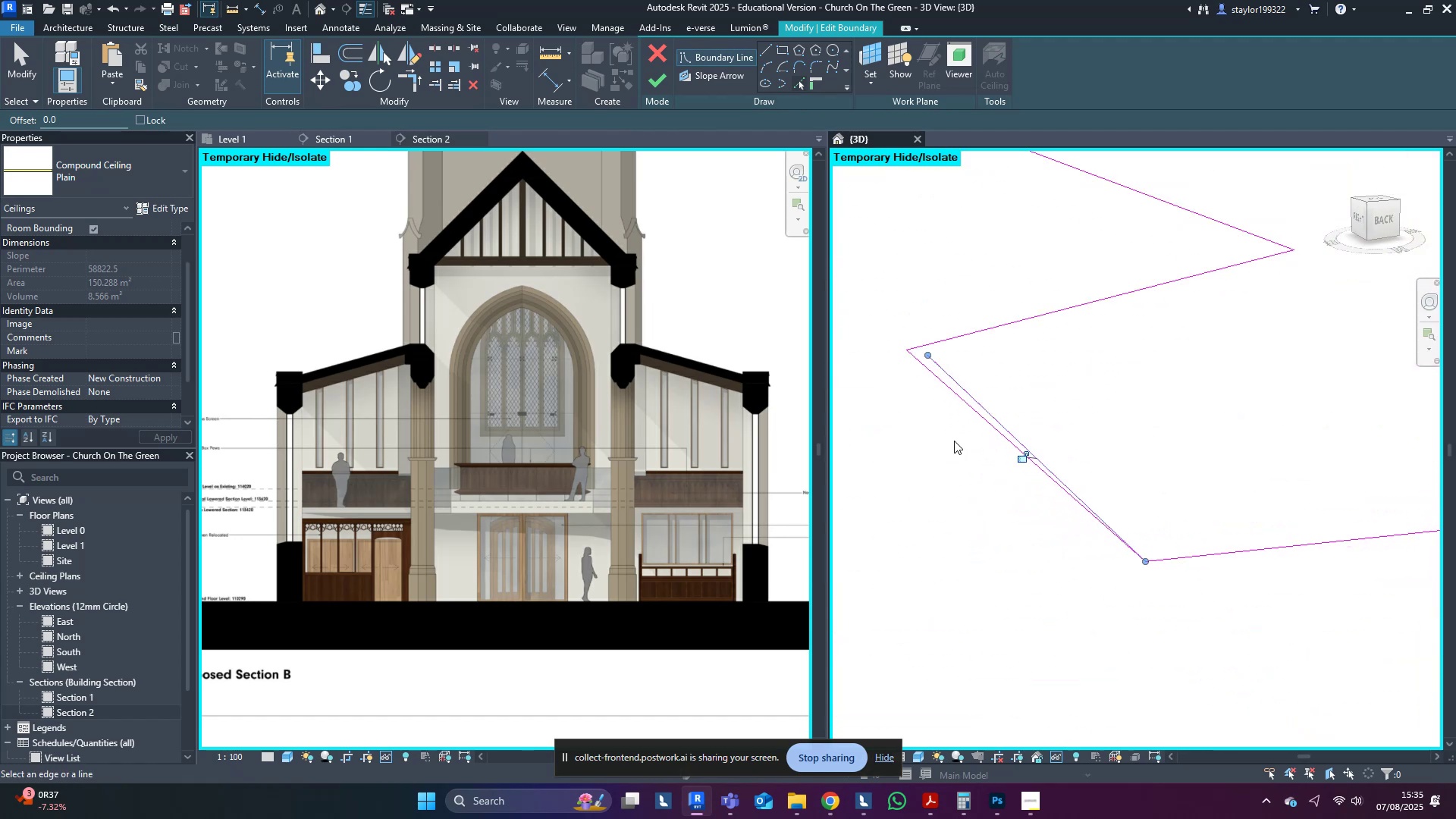 
key(T)
 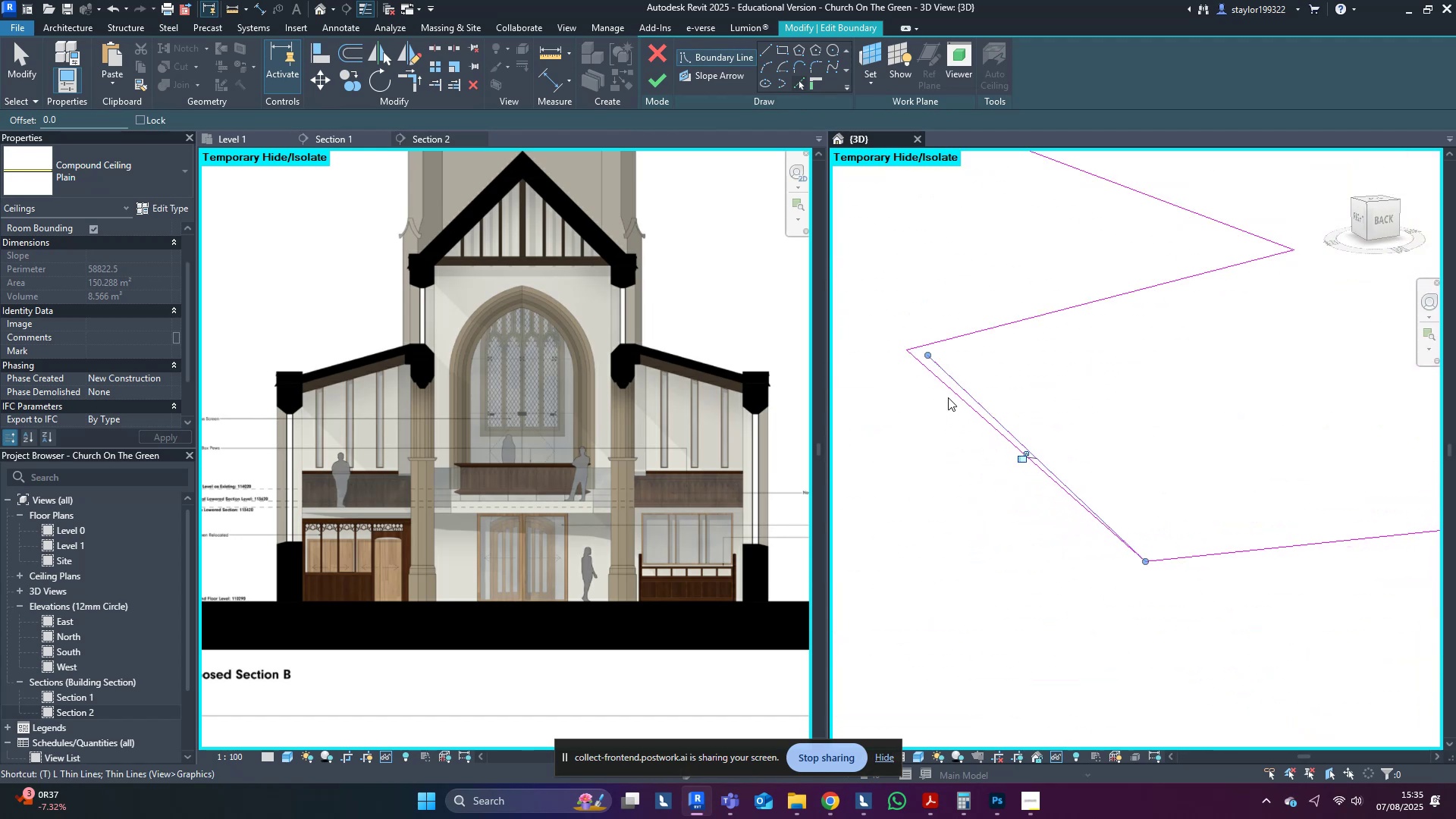 
double_click([949, 331])
 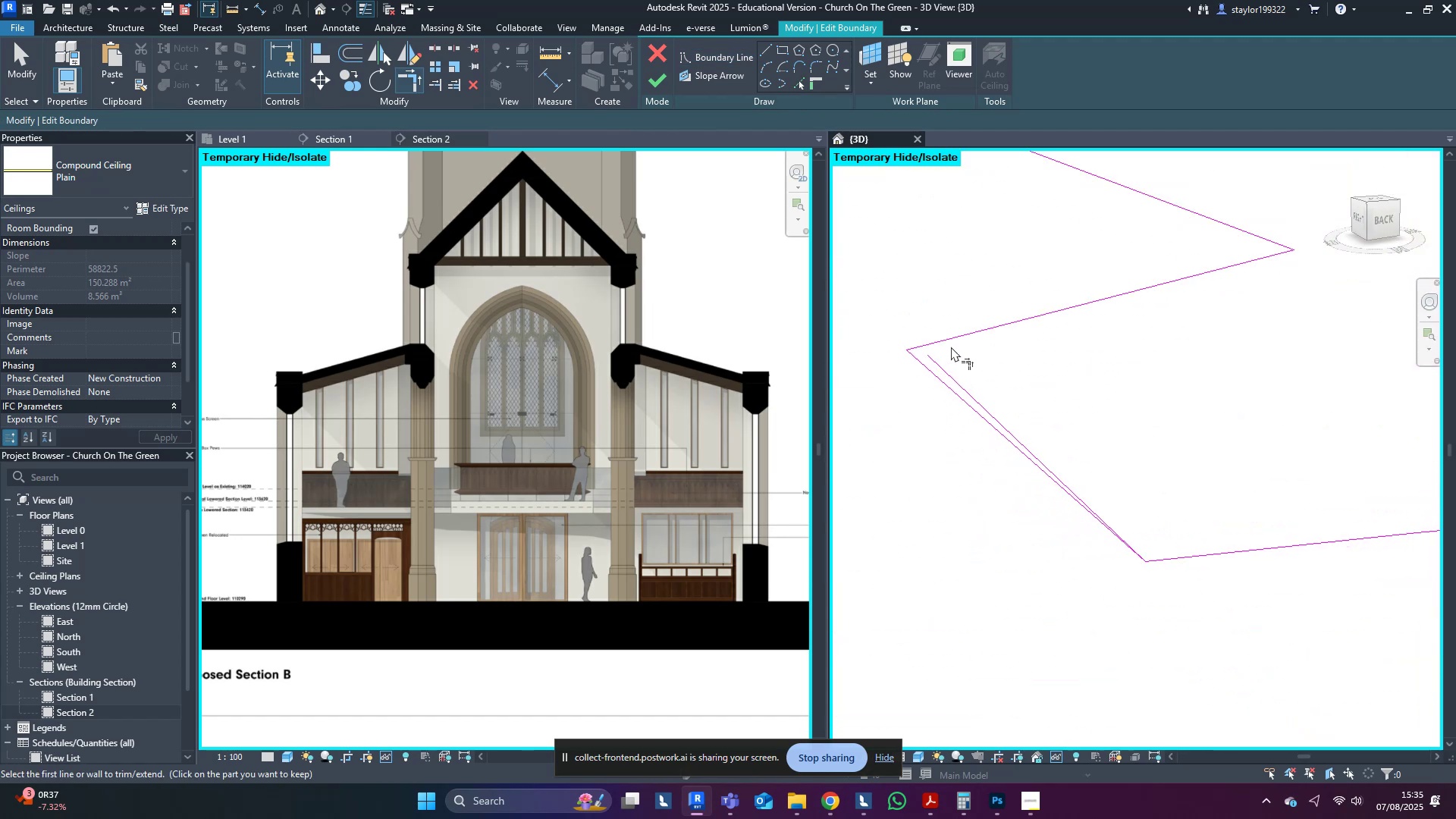 
triple_click([951, 343])
 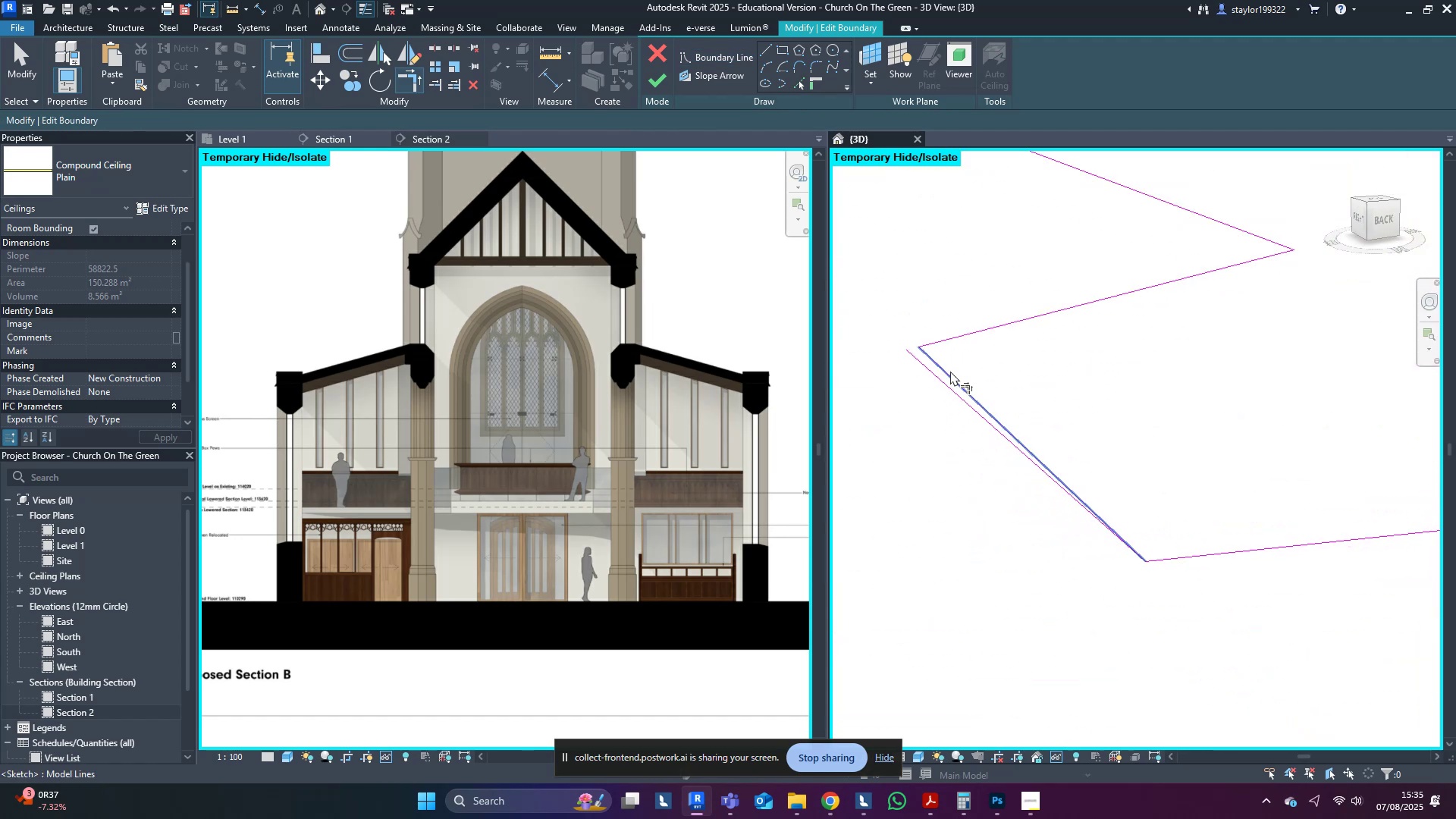 
triple_click([950, 371])
 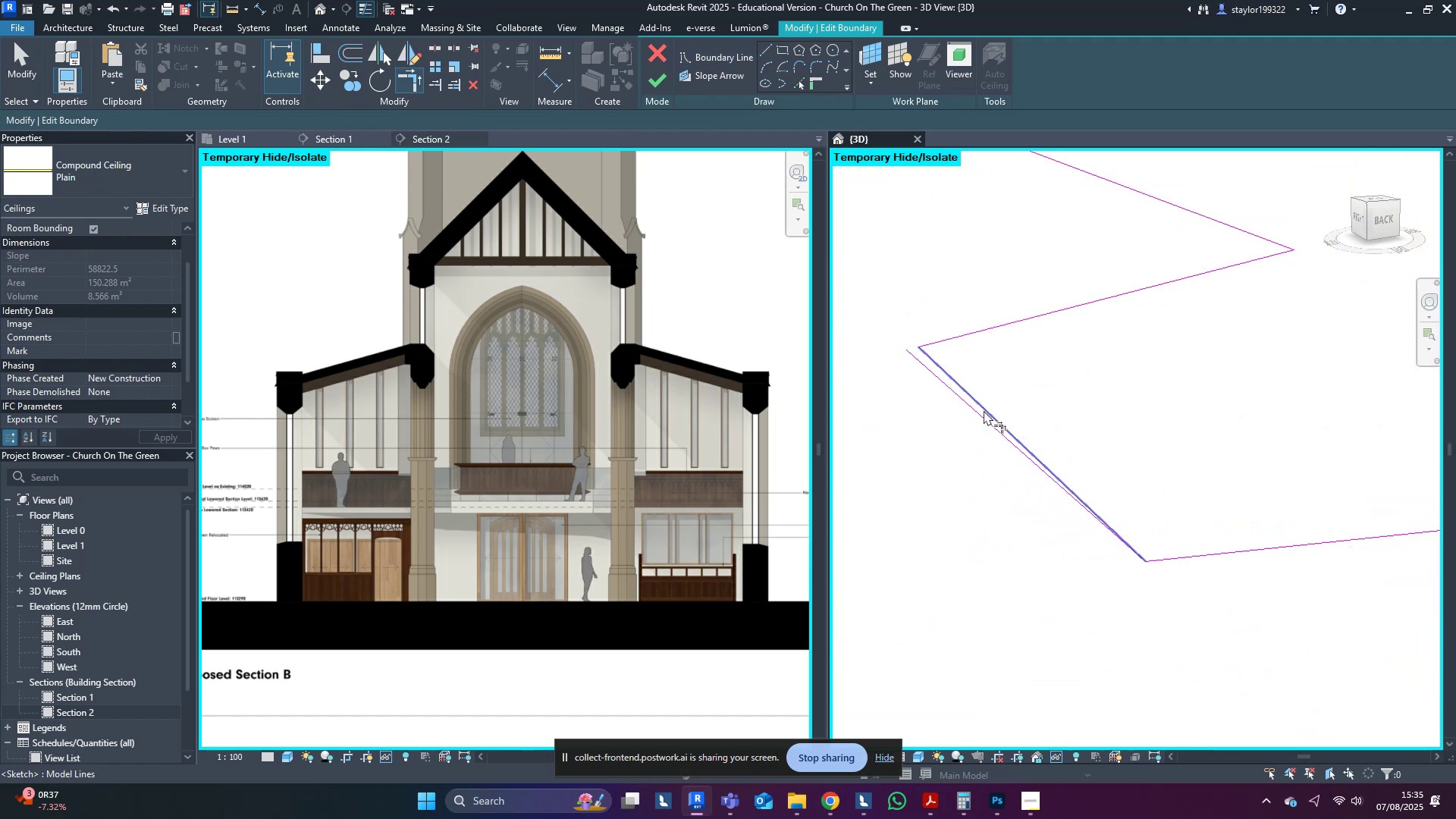 
left_click([984, 410])
 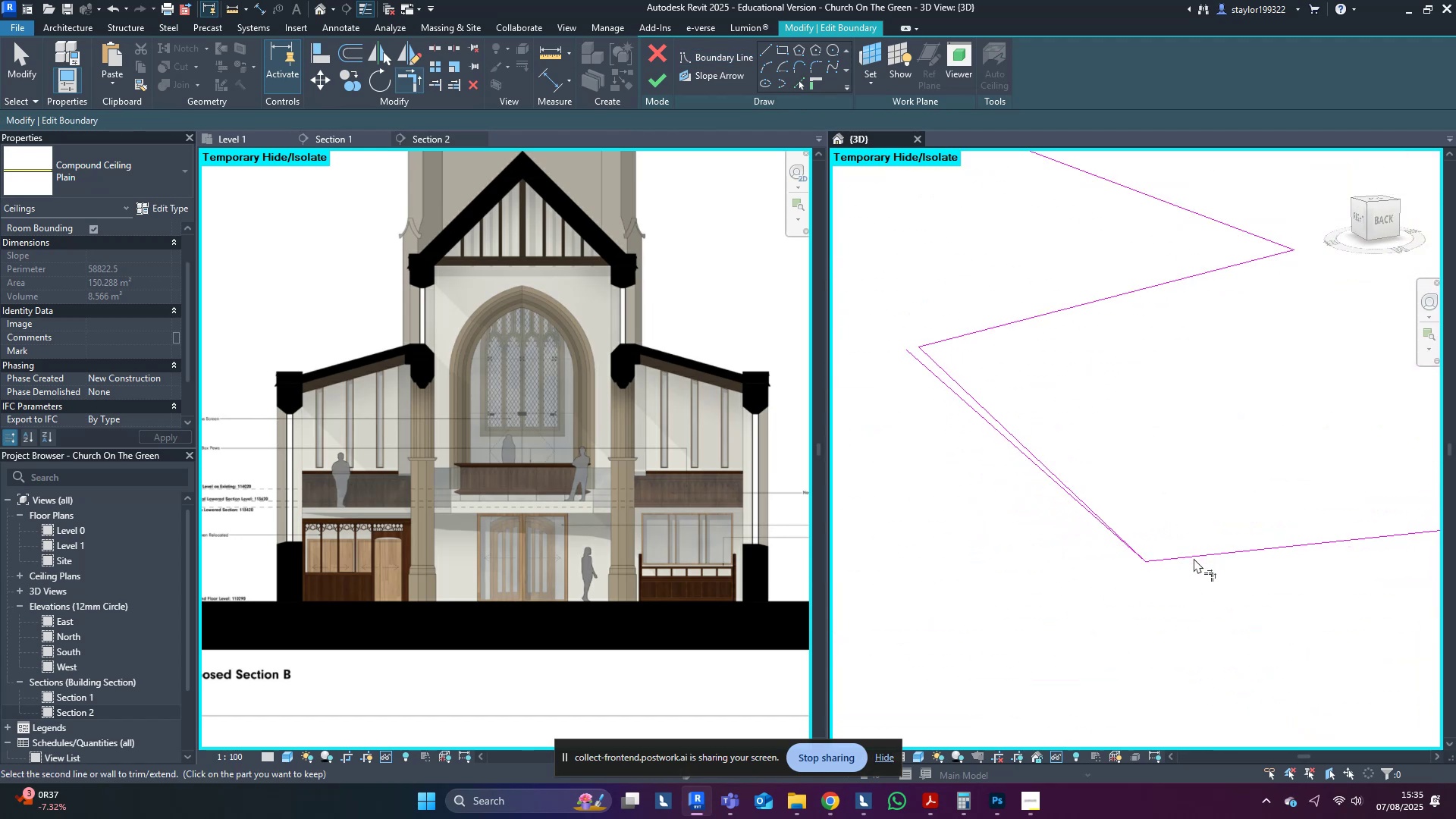 
left_click([1194, 558])
 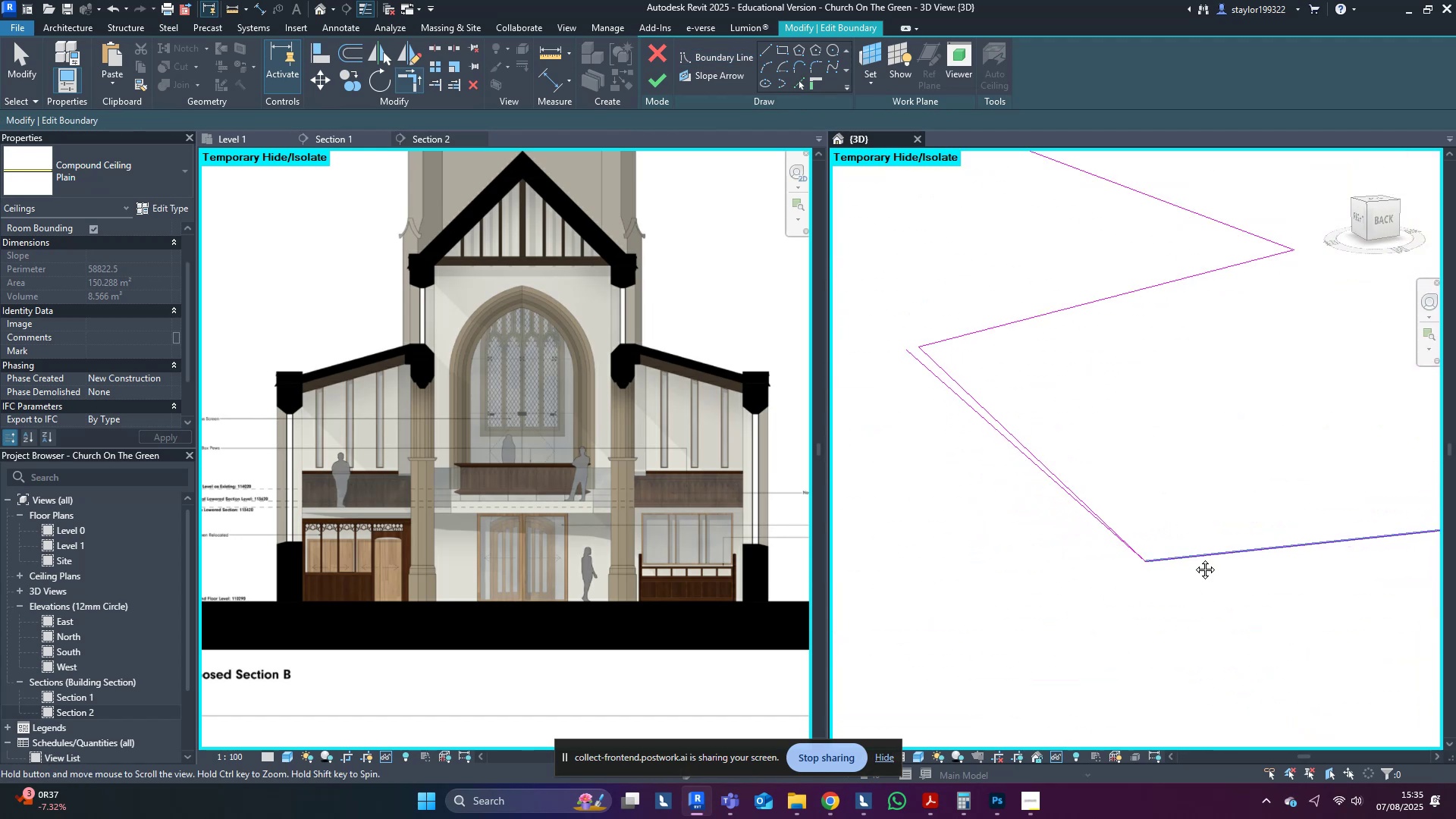 
middle_click([1194, 558])
 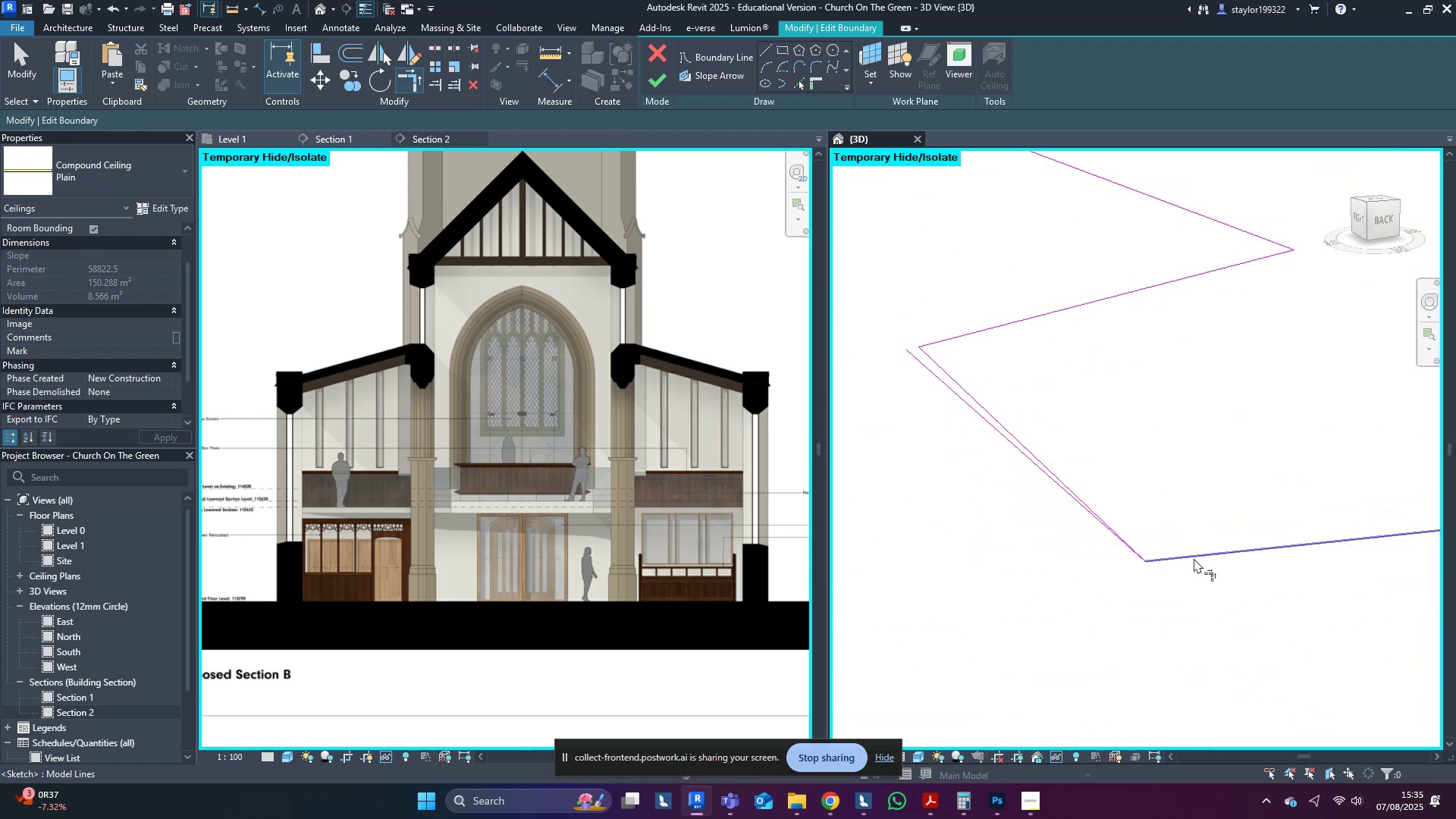 
type(md)
 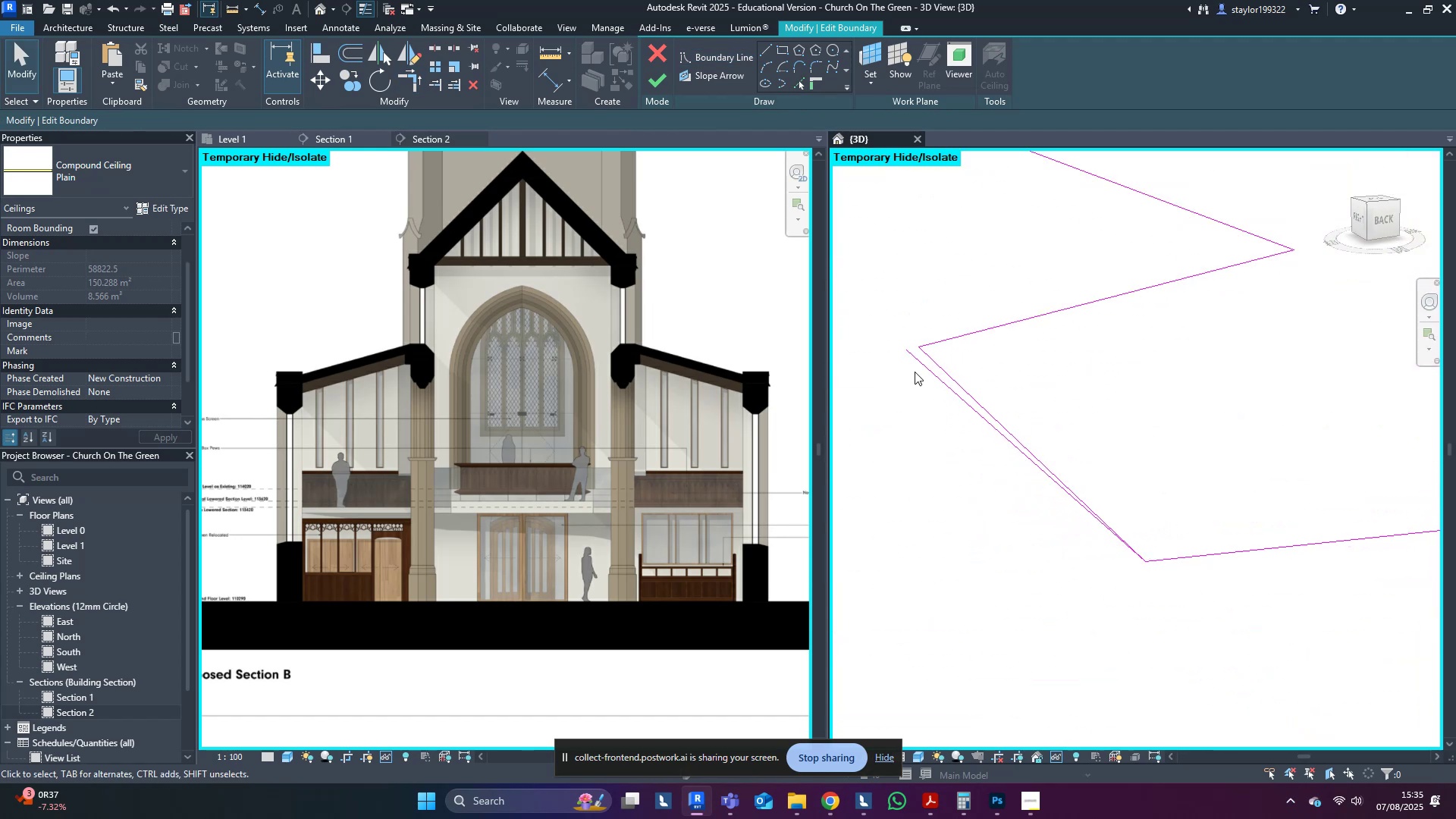 
left_click([916, 366])
 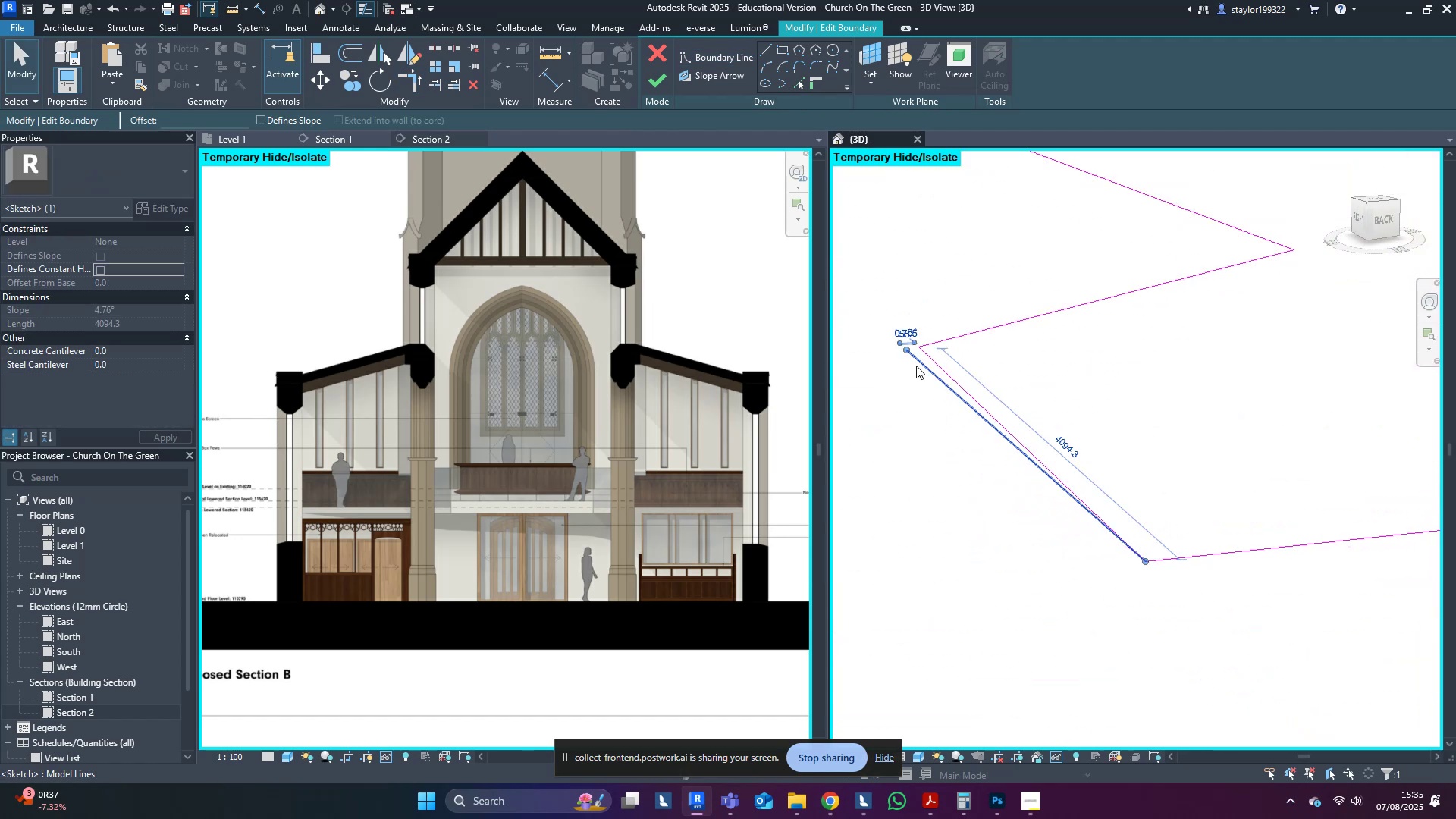 
key(Delete)
 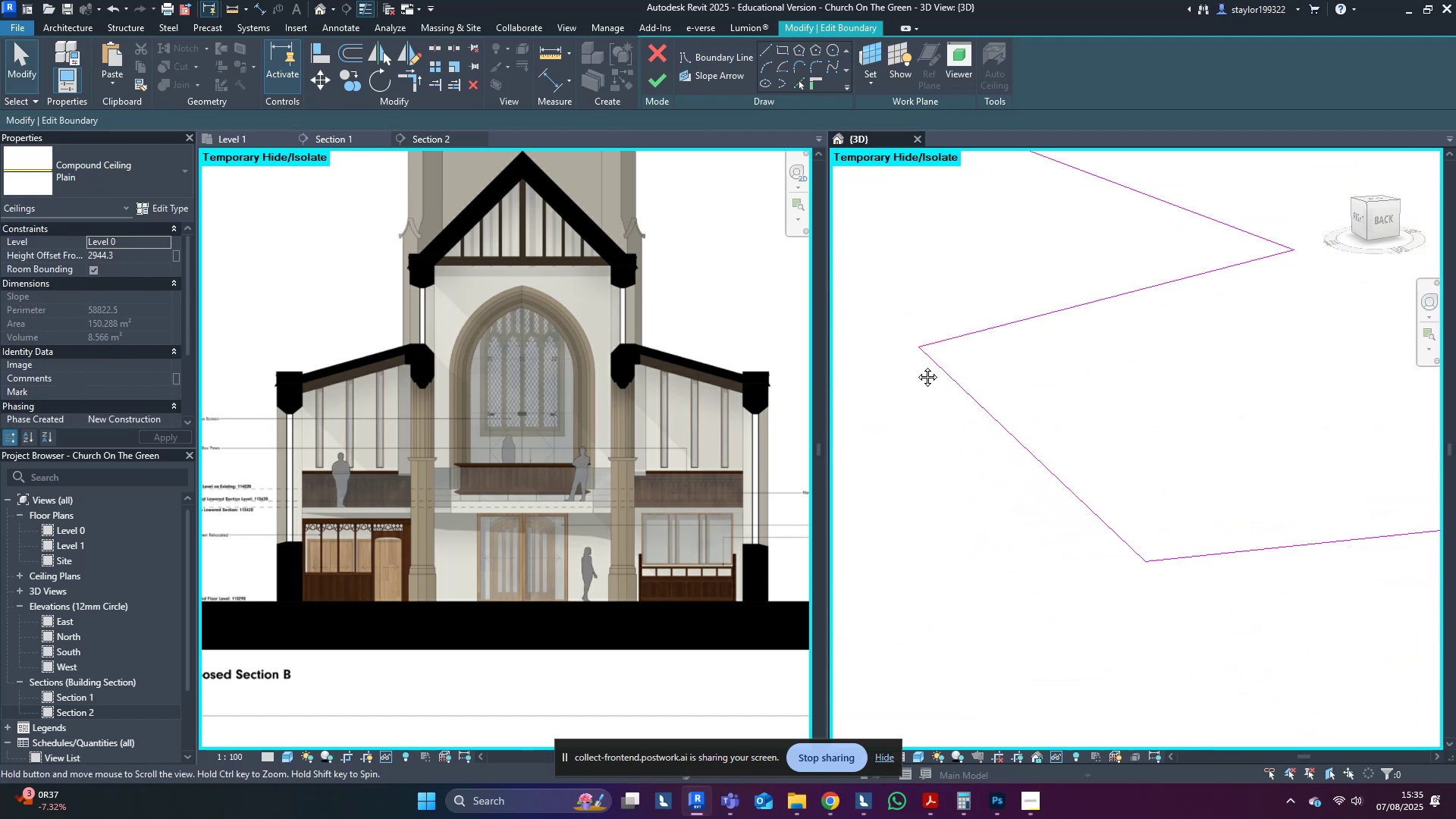 
middle_click([916, 366])
 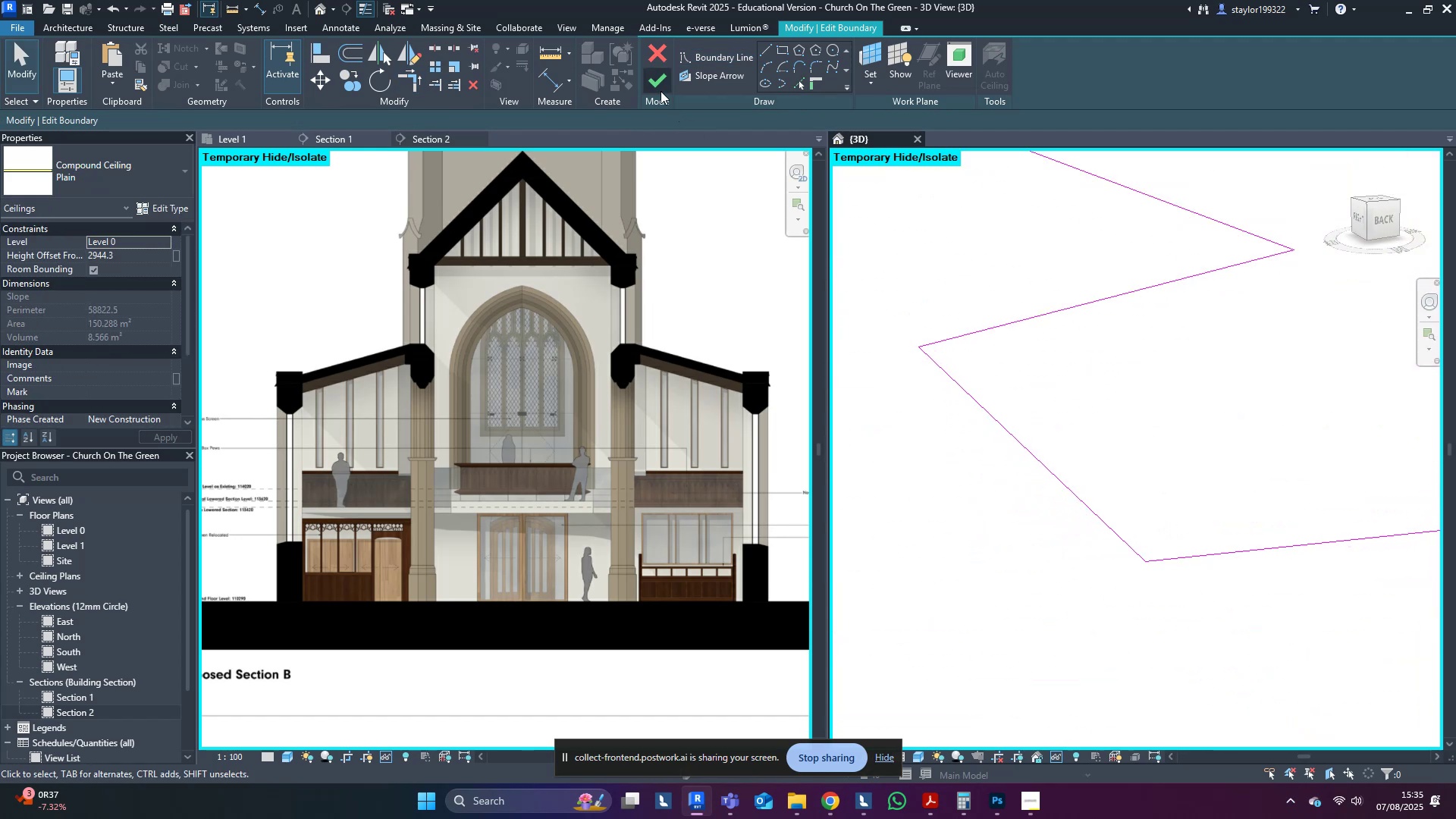 
left_click([657, 86])
 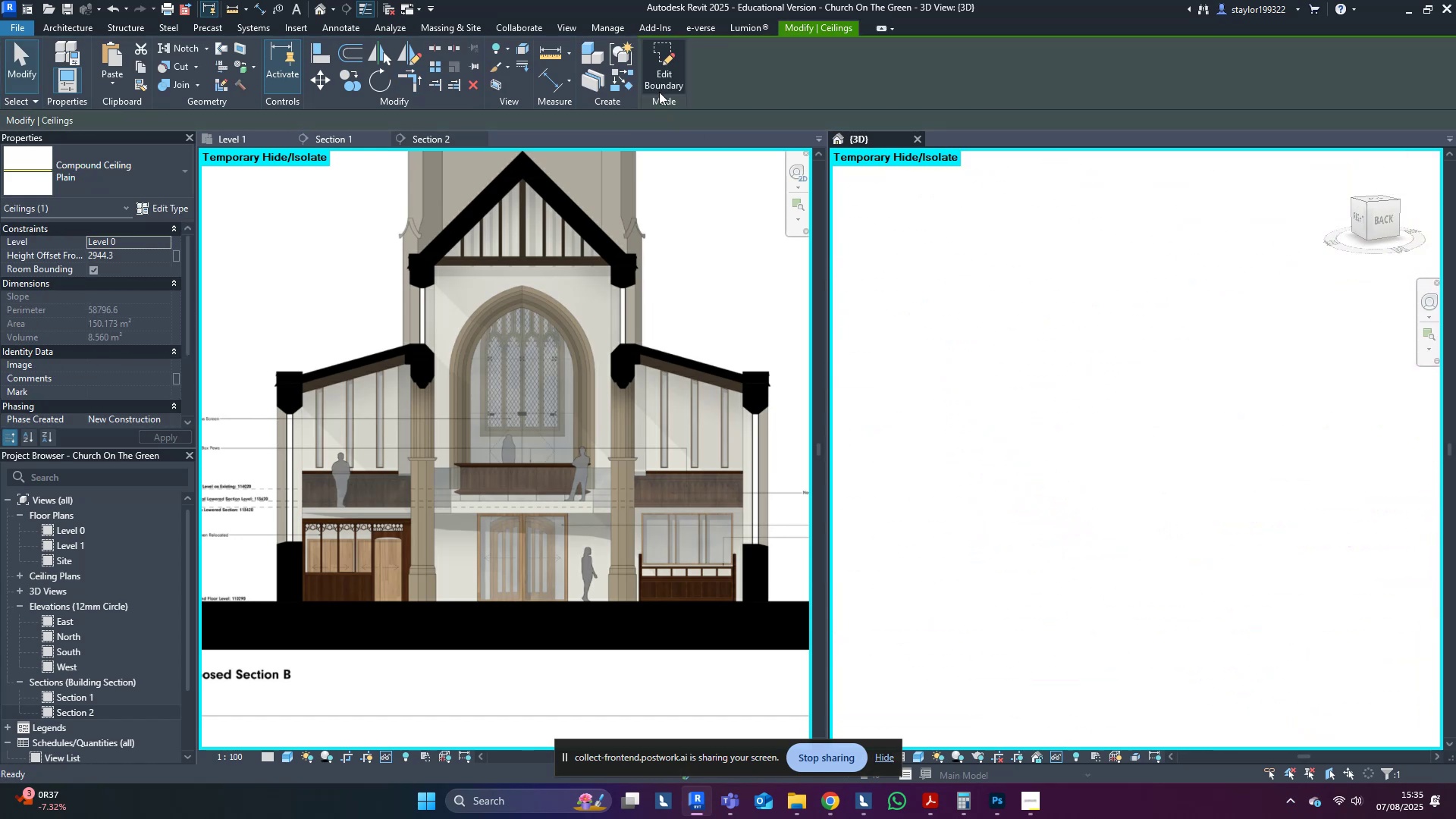 
key(Escape)
type(sd)
 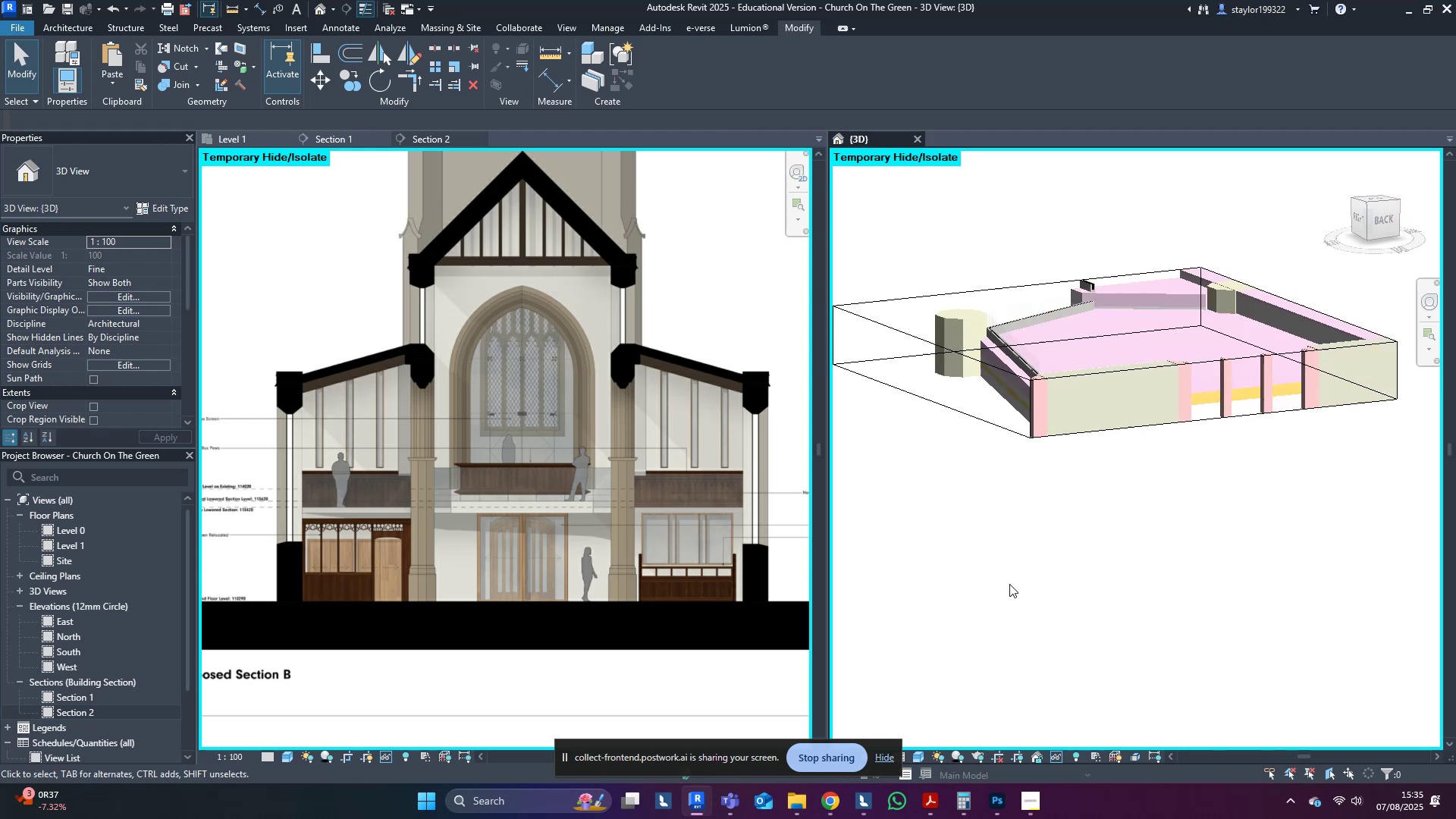 
scroll: coordinate [1009, 593], scroll_direction: down, amount: 9.0
 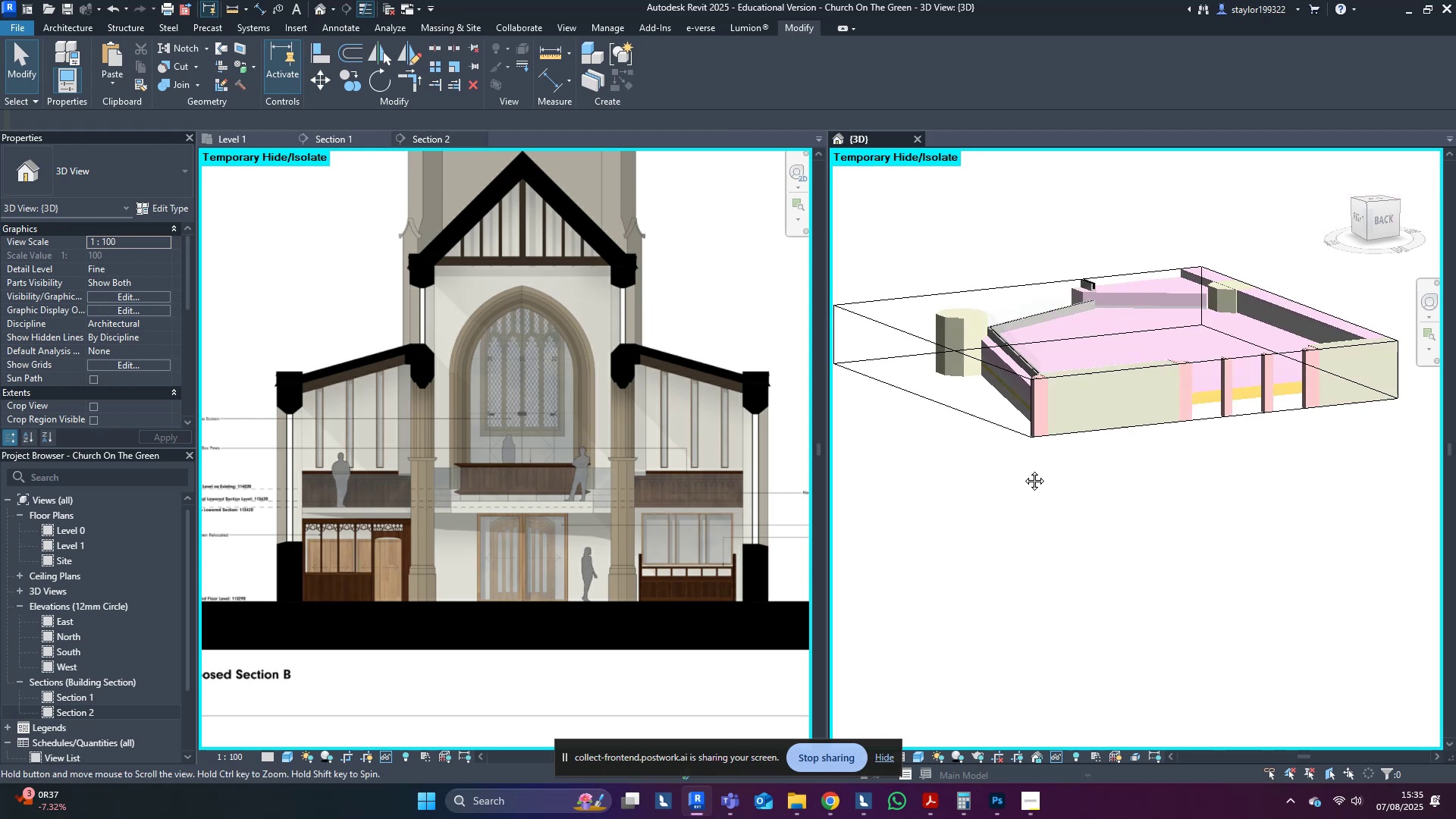 
double_click([1025, 466])
 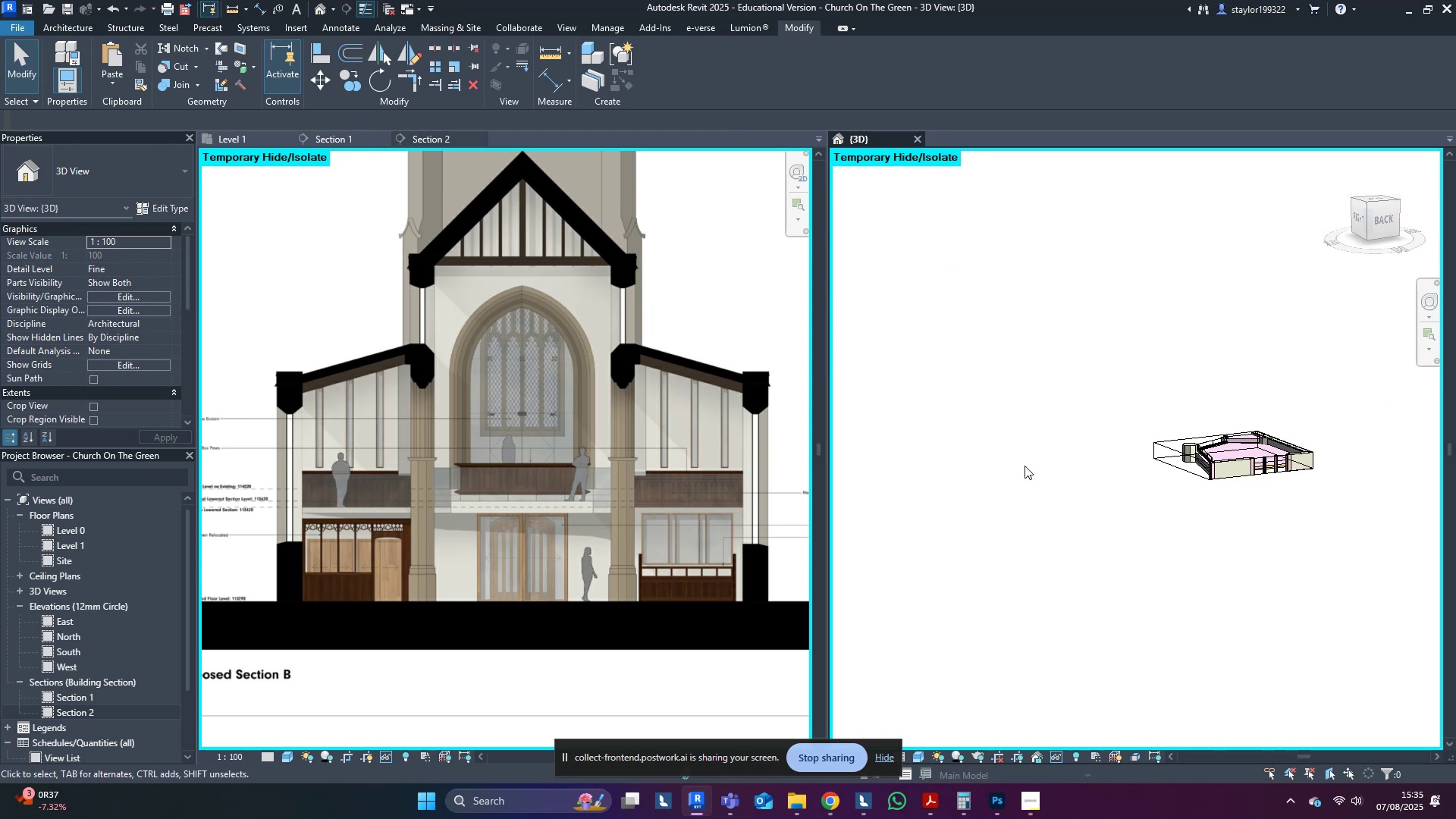 
triple_click([1025, 466])
 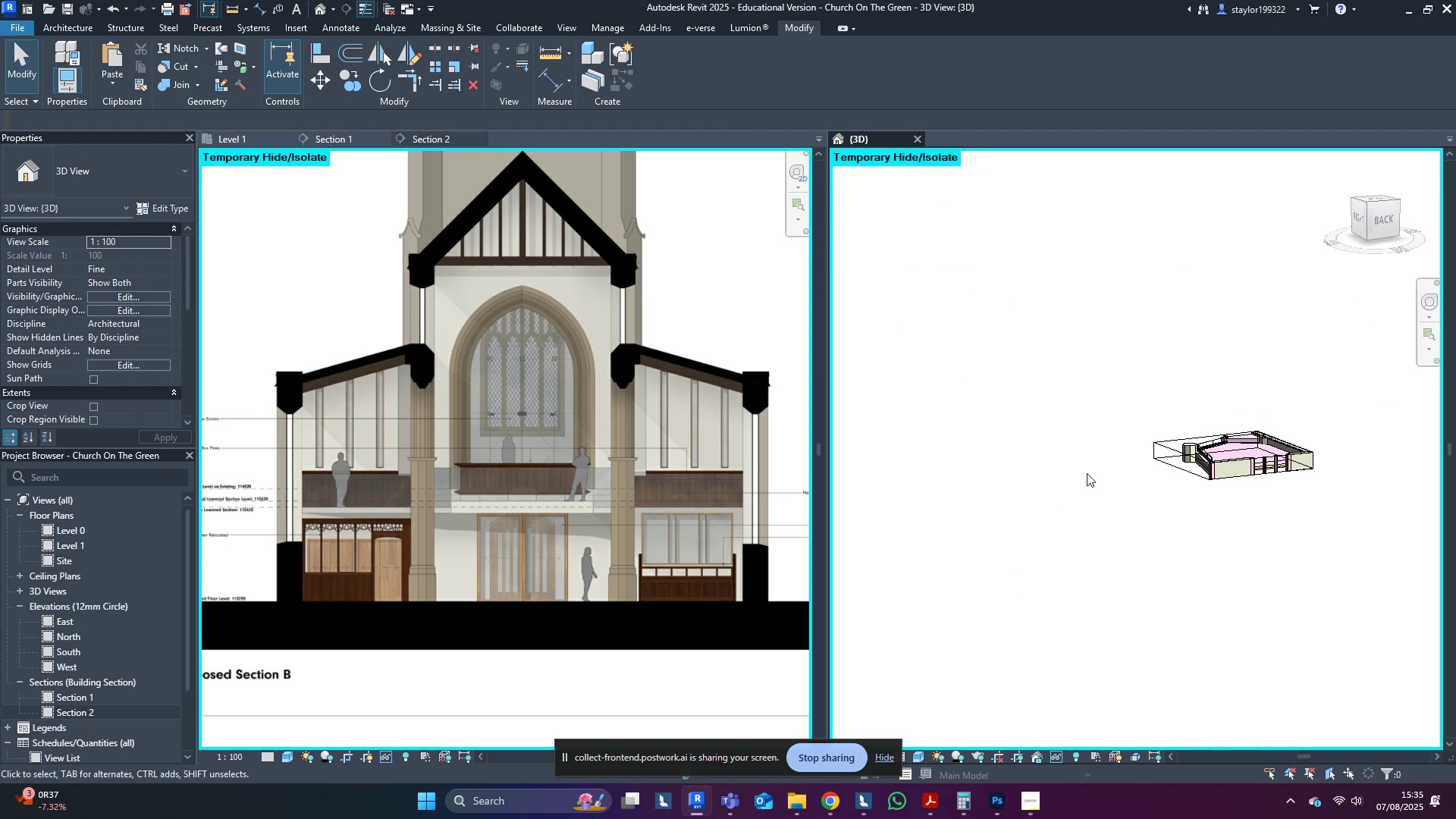 
scroll: coordinate [874, 394], scroll_direction: up, amount: 8.0
 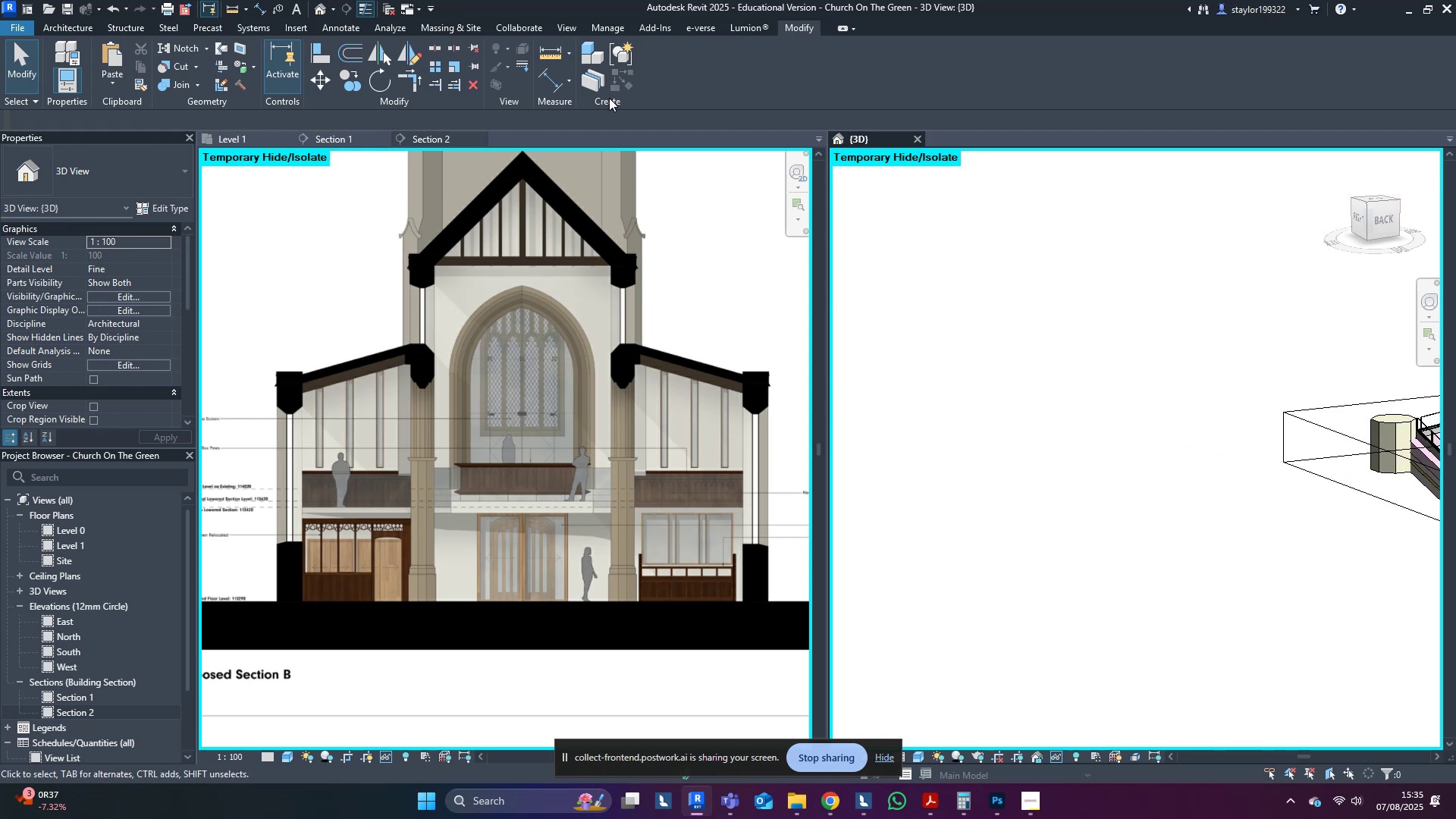 
key(Escape)
 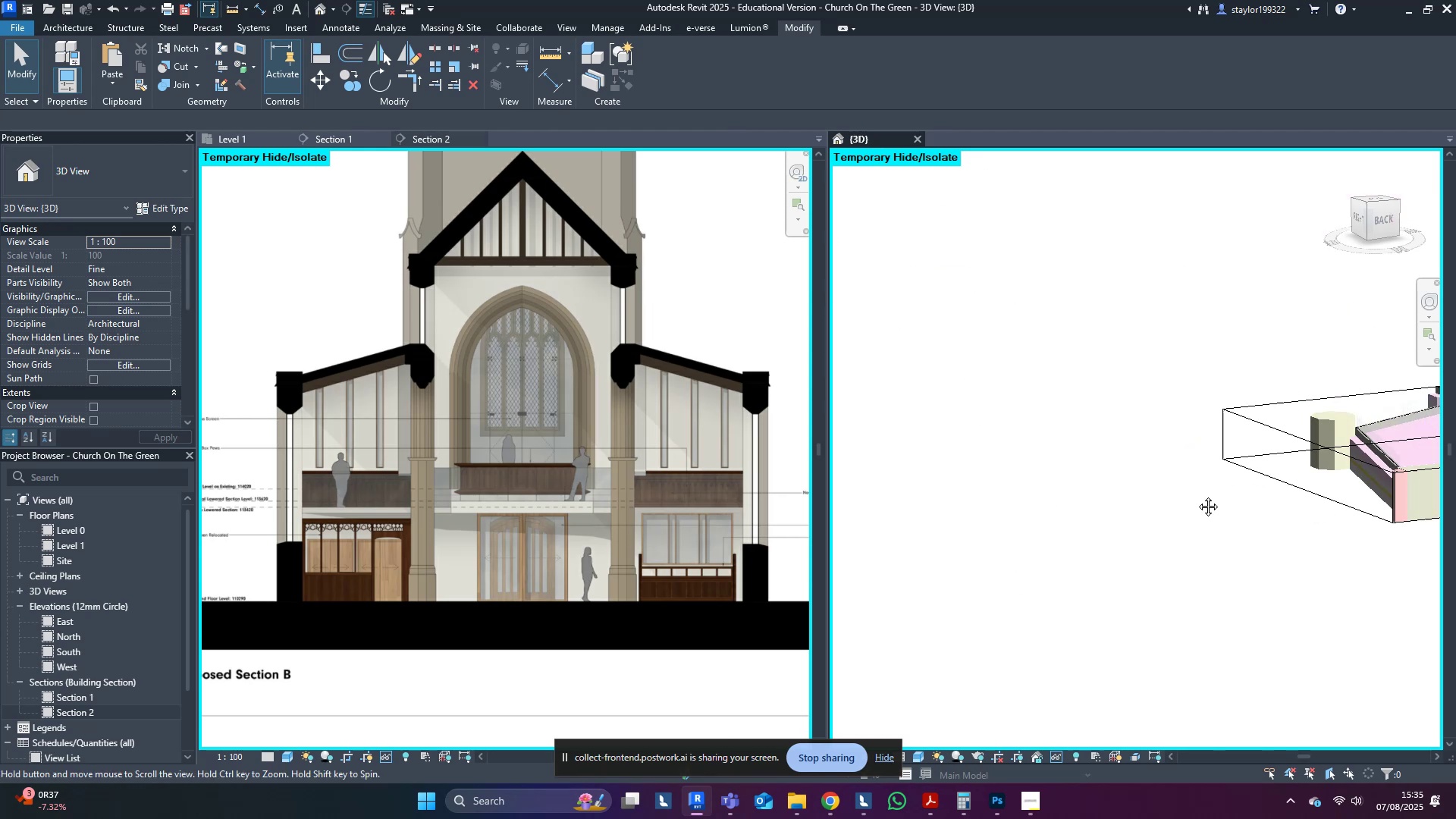 
key(Shift+ShiftLeft)
 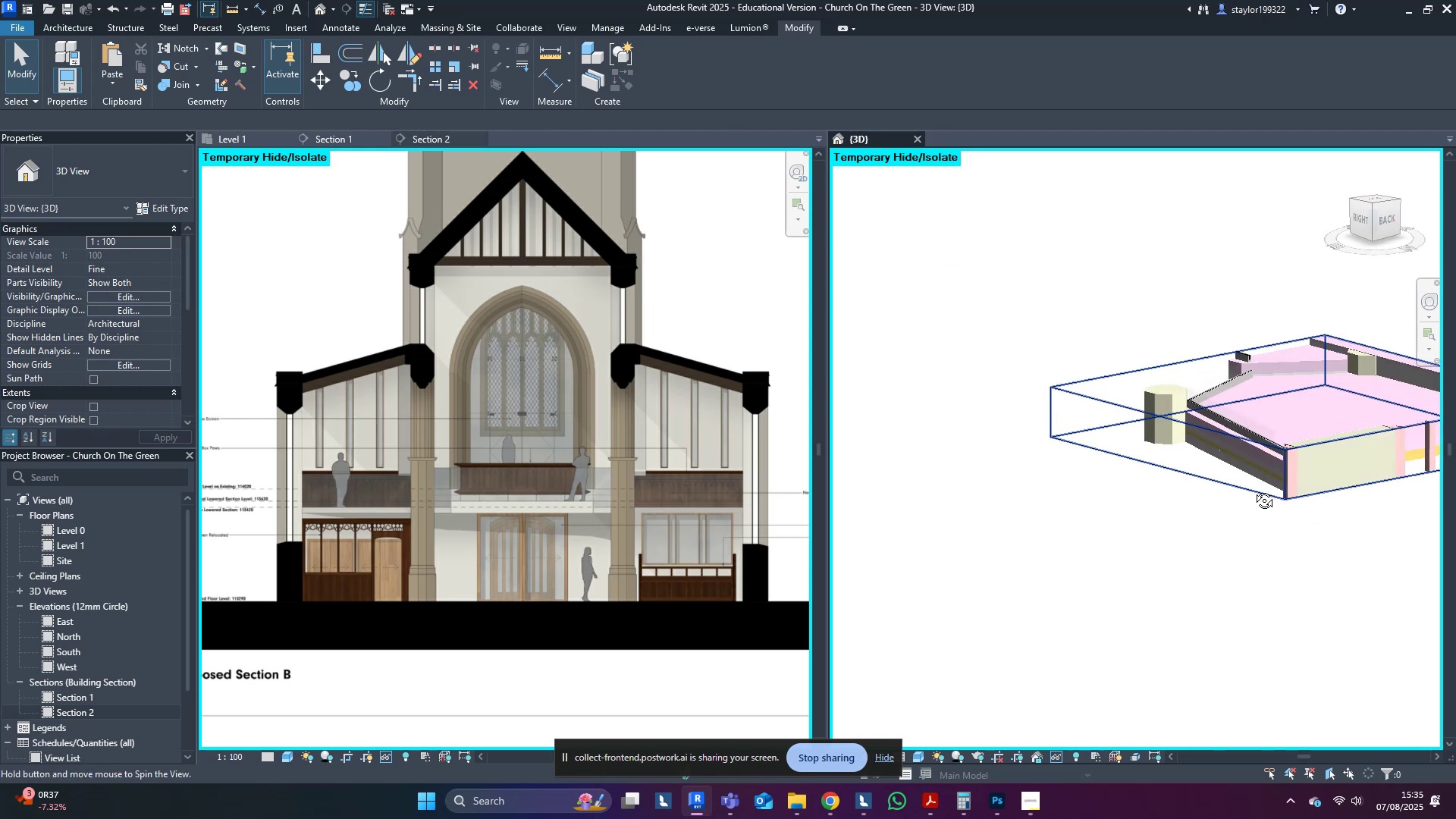 
key(Control+ControlLeft)
 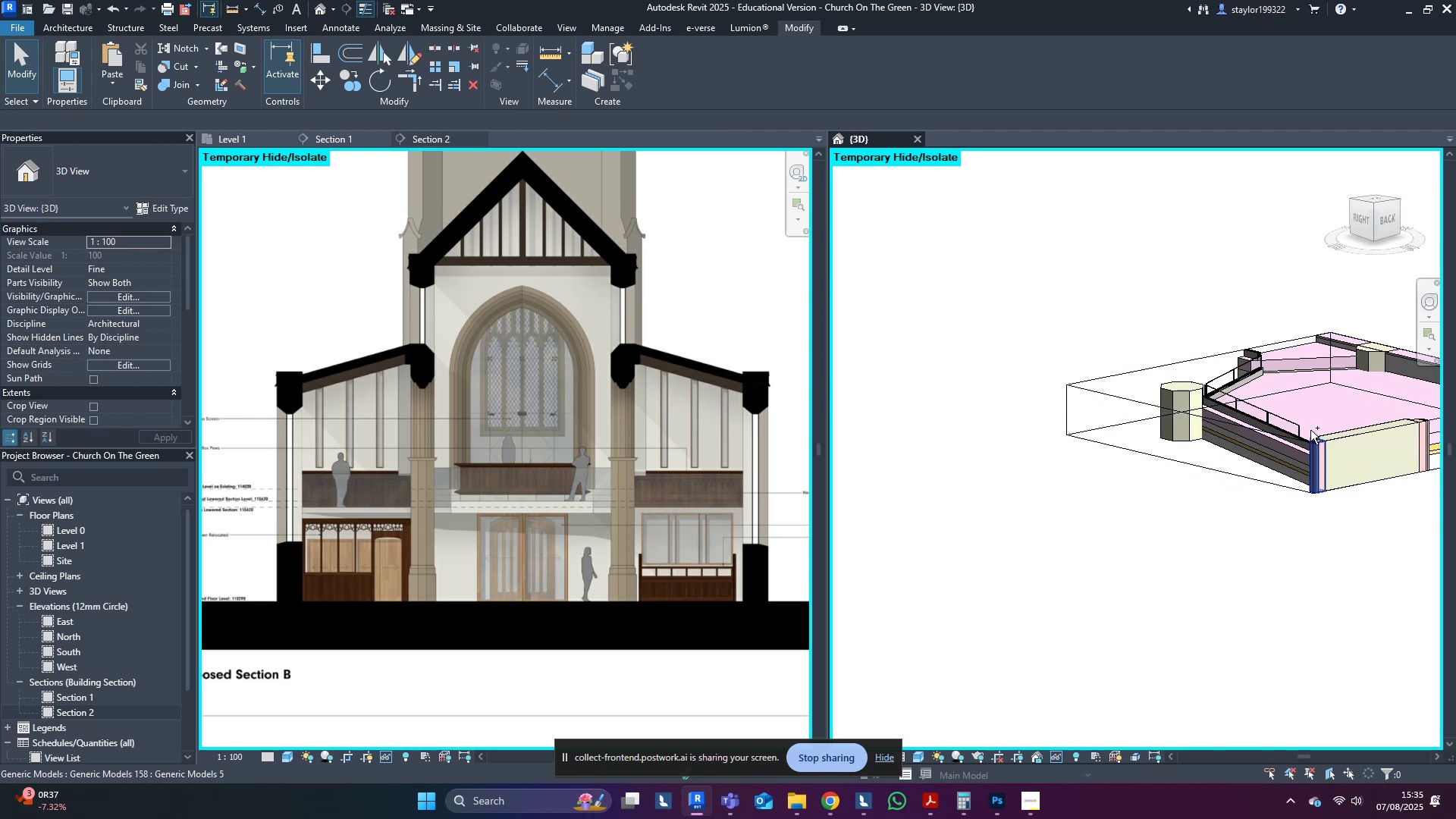 
key(Control+S)
 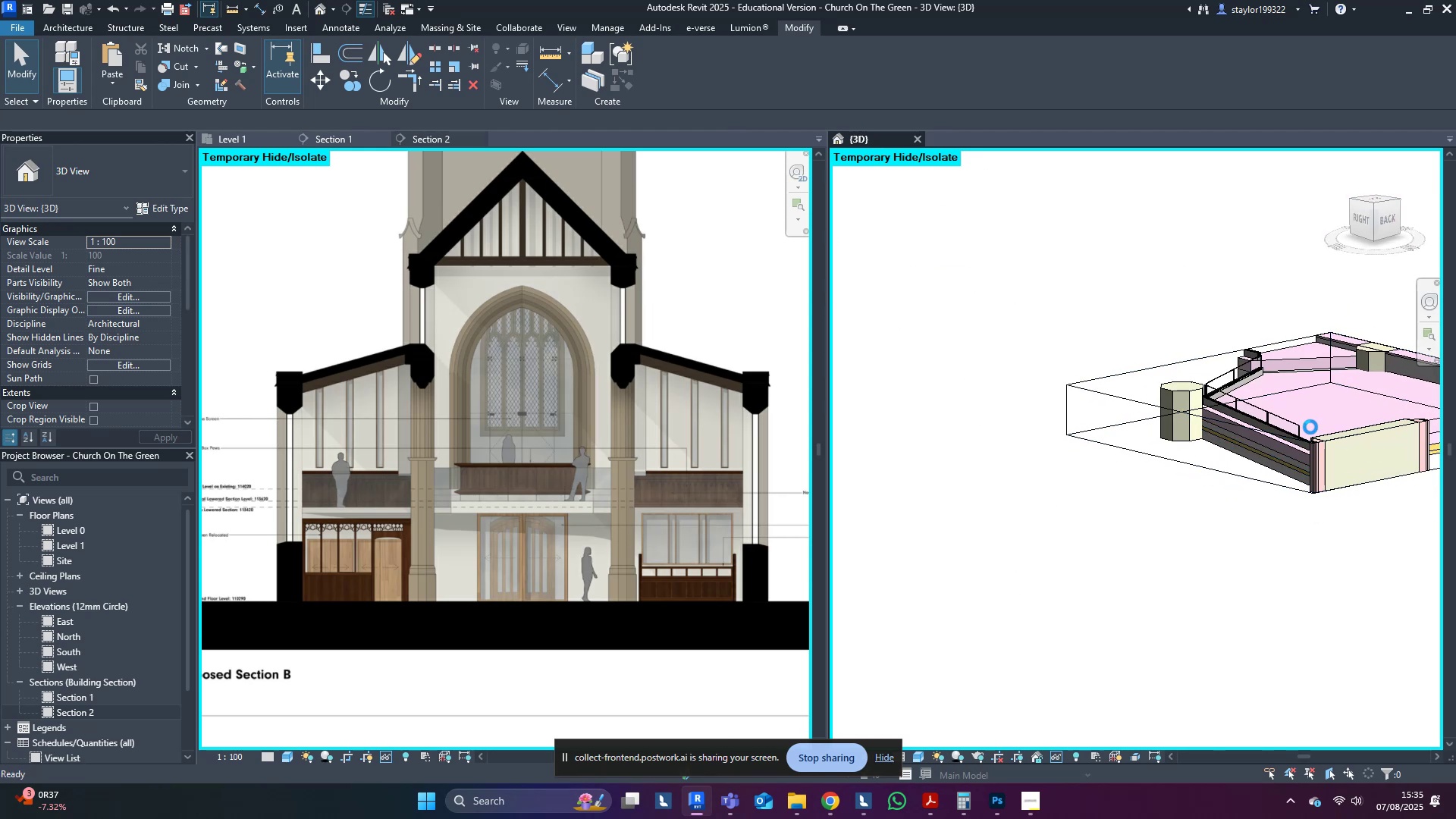 
middle_click([1310, 427])
 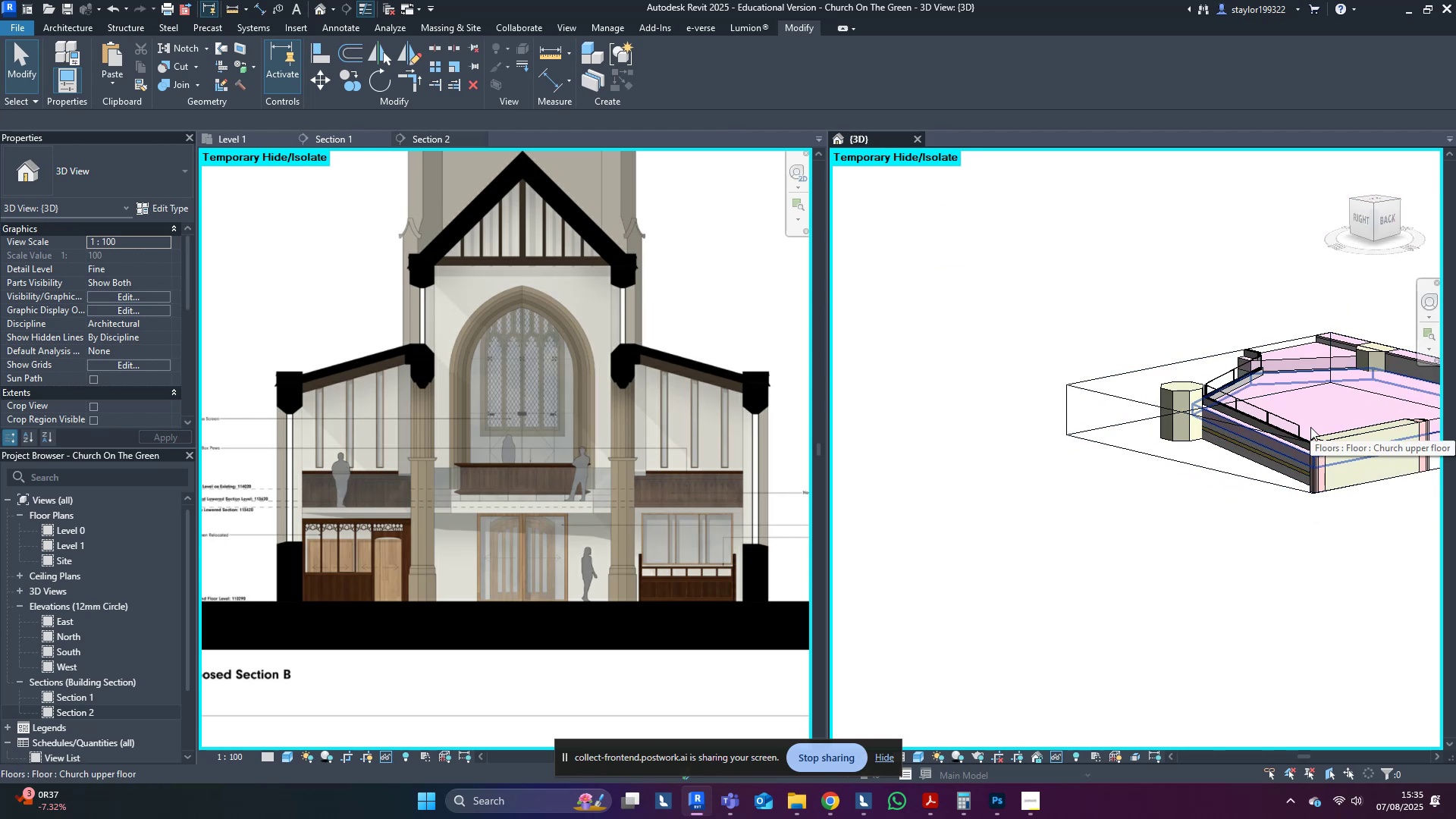 
hold_key(key=ShiftLeft, duration=1.5)
 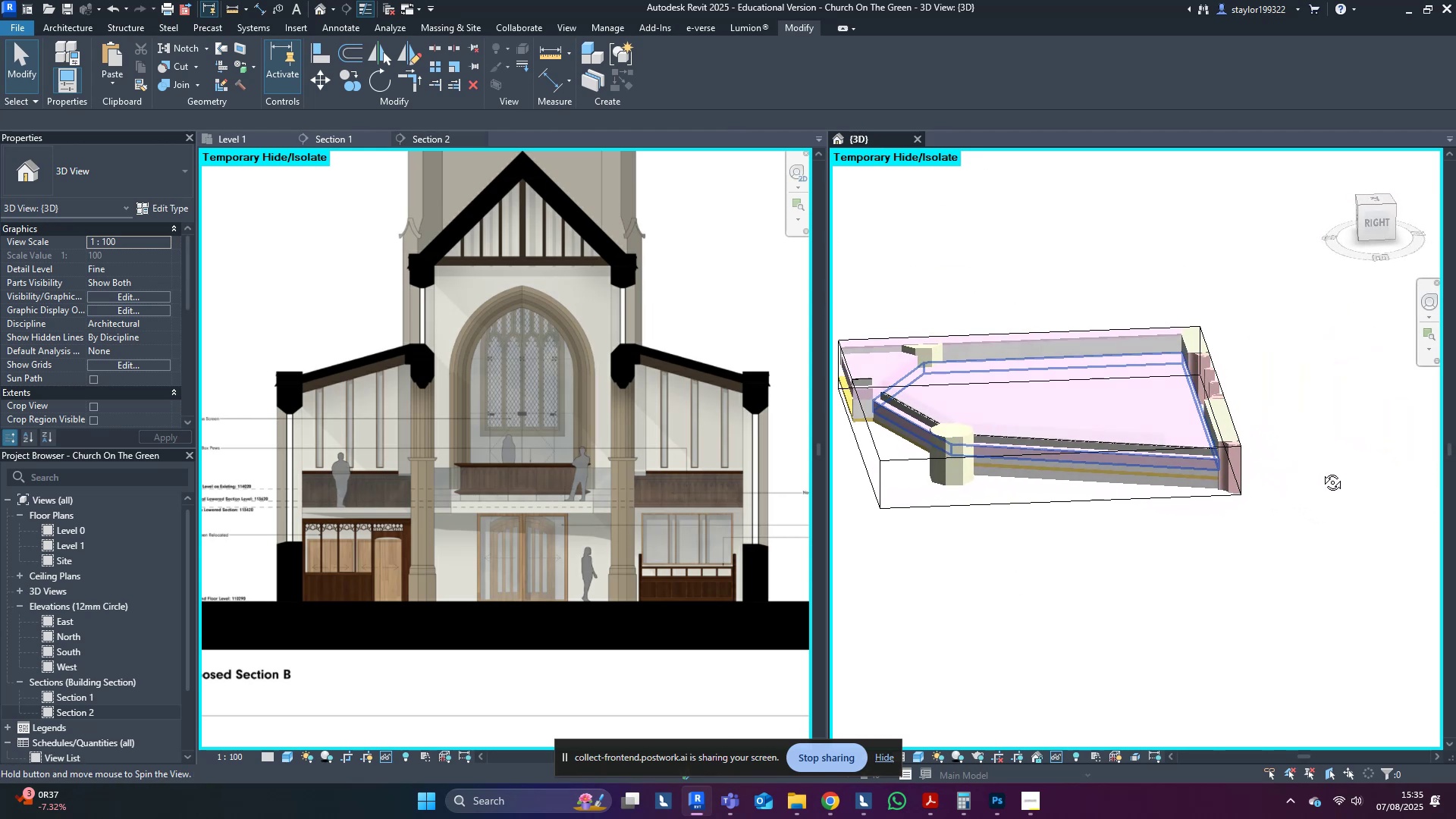 
hold_key(key=ShiftLeft, duration=1.52)
 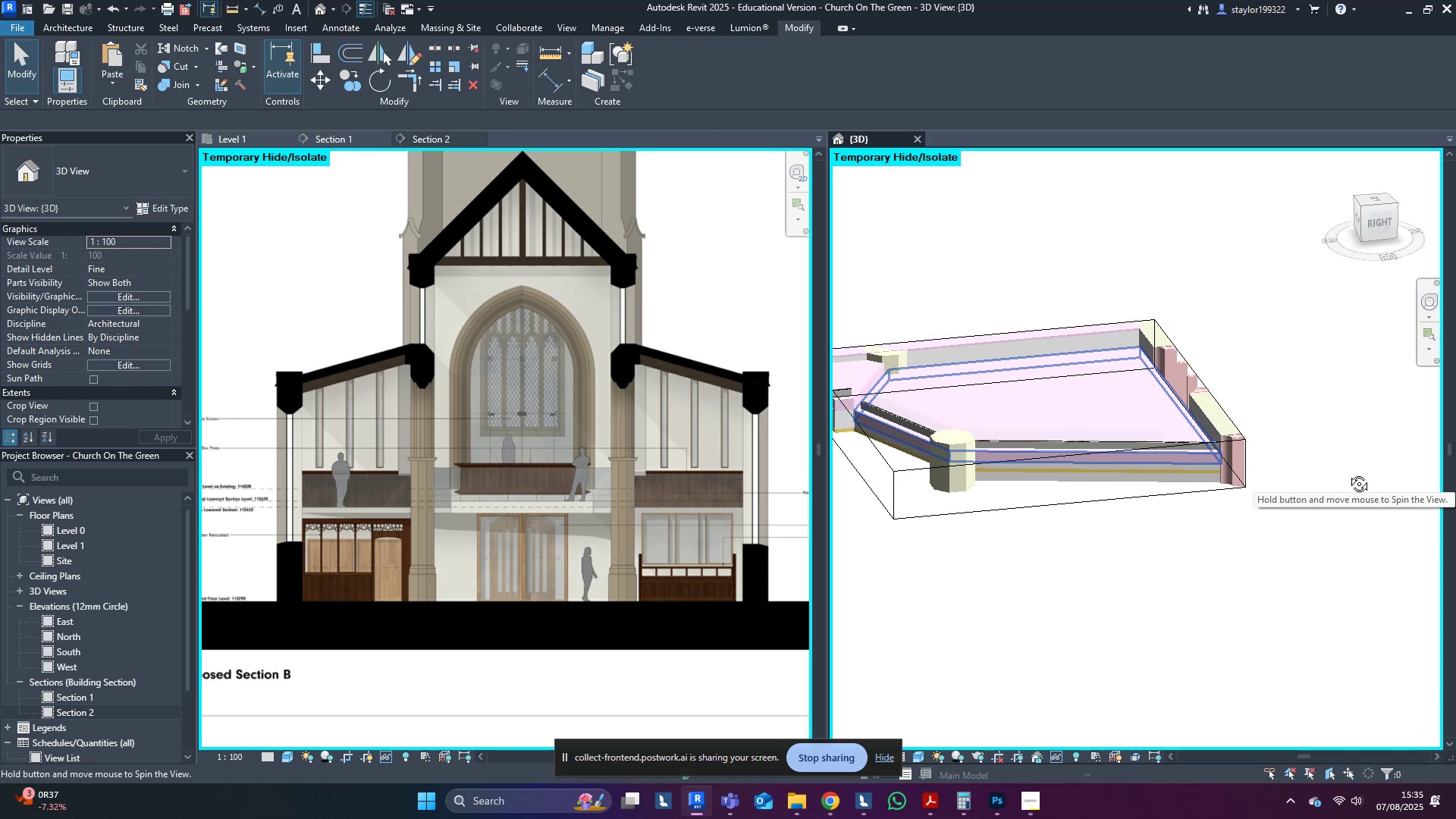 
hold_key(key=ShiftLeft, duration=1.52)
 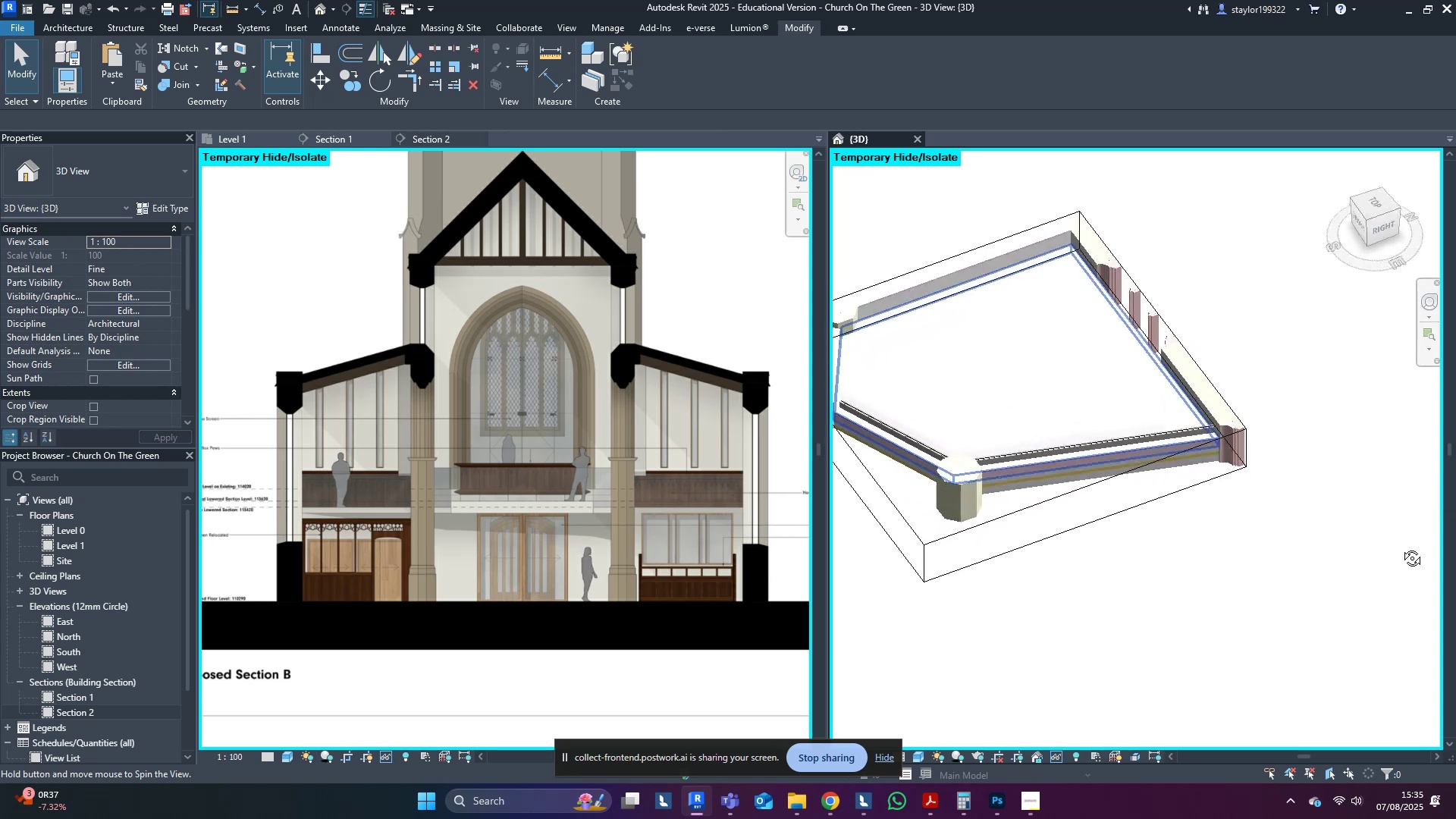 
type(QQqqawddeed)
 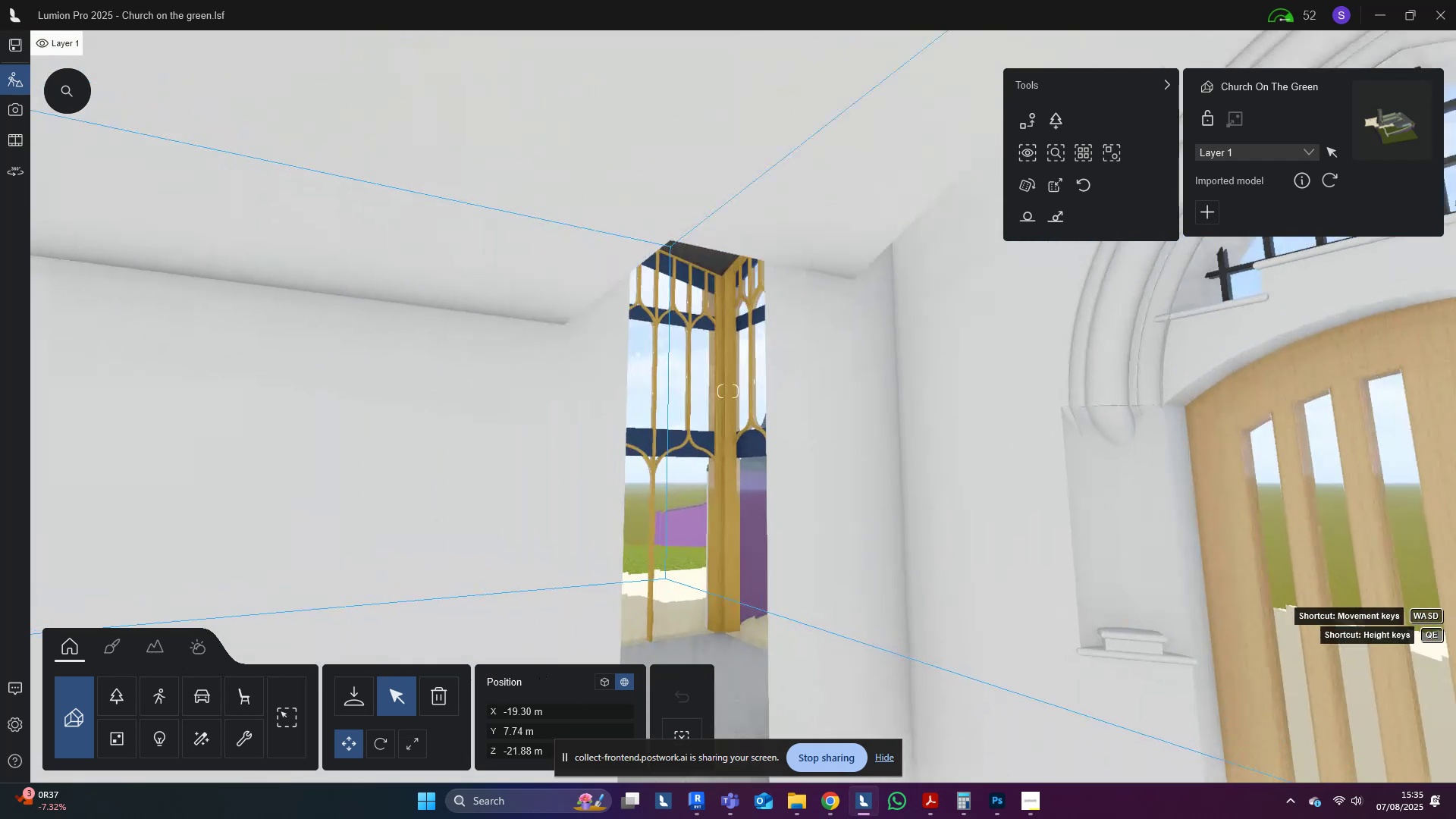 
 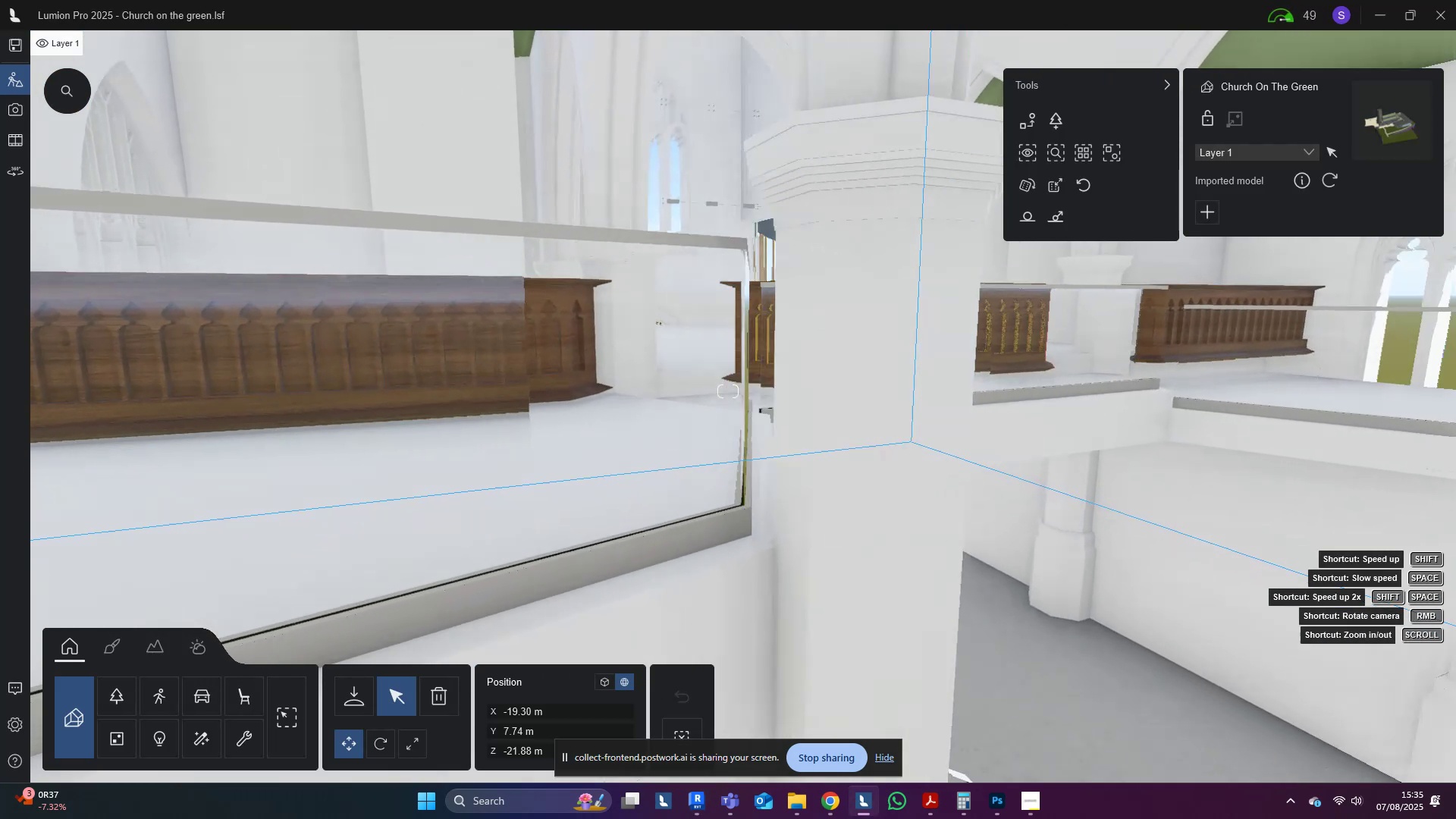 
hold_key(key=W, duration=1.84)
 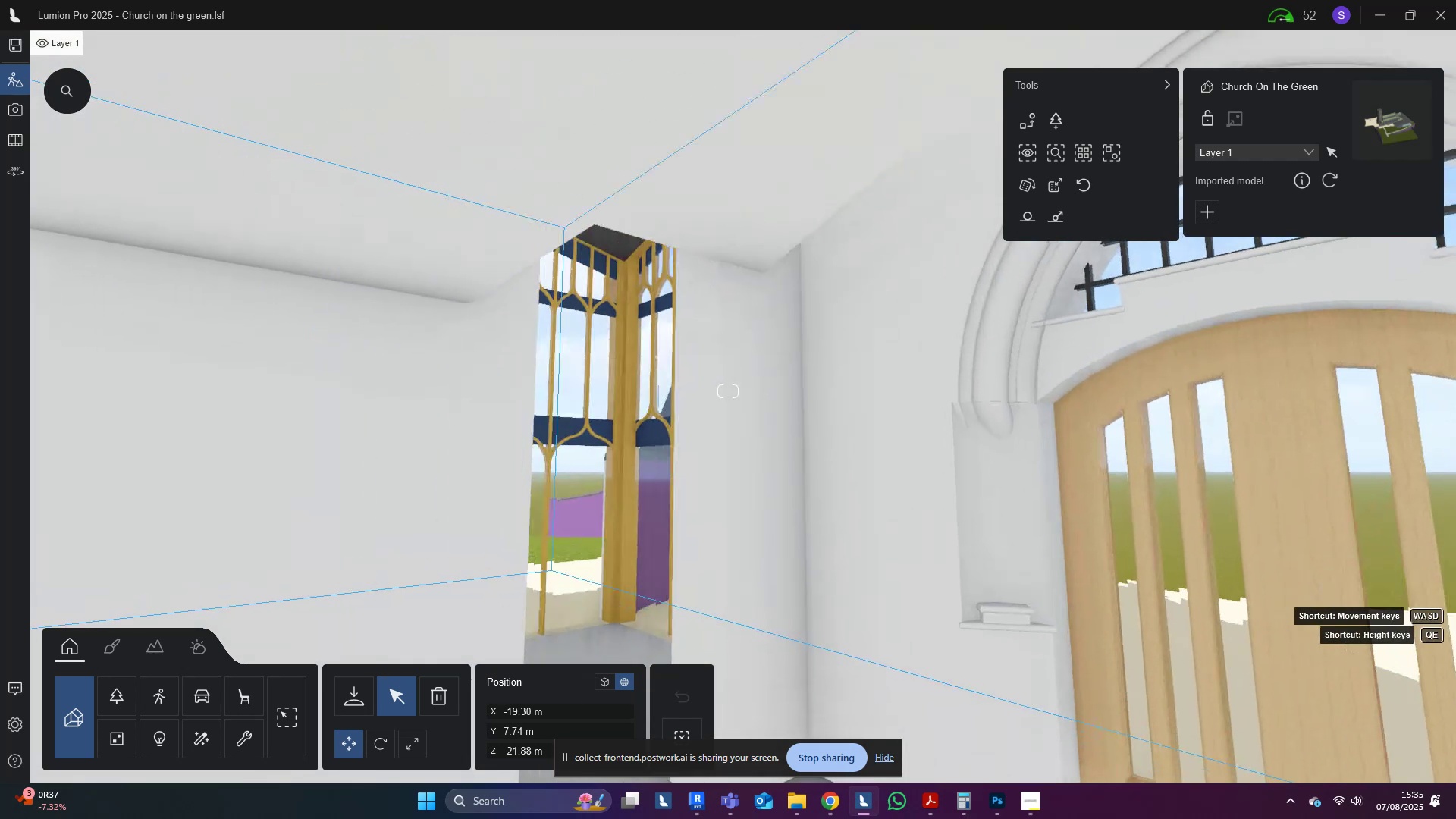 
hold_key(key=D, duration=0.68)
 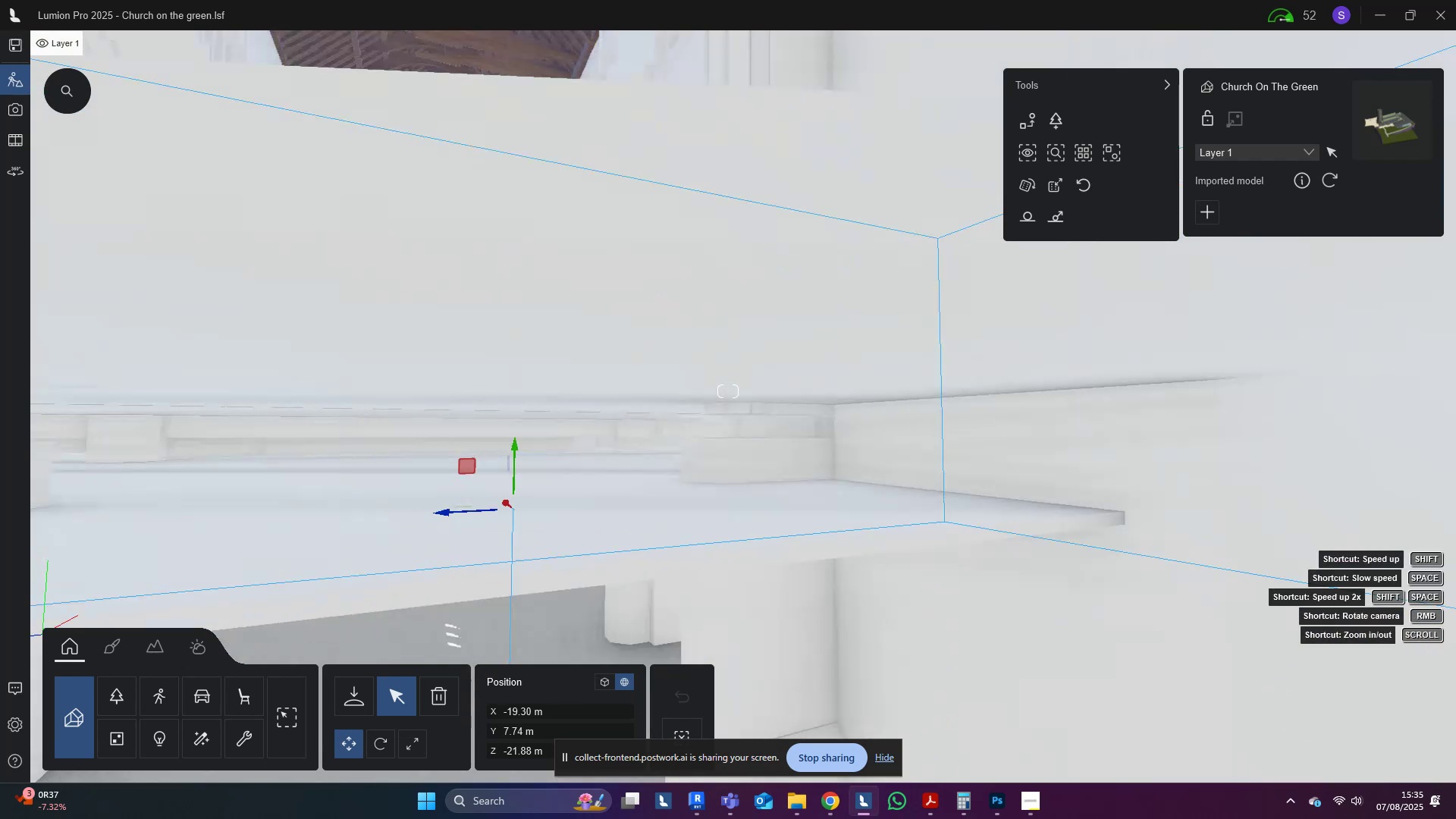 
hold_key(key=W, duration=0.3)
 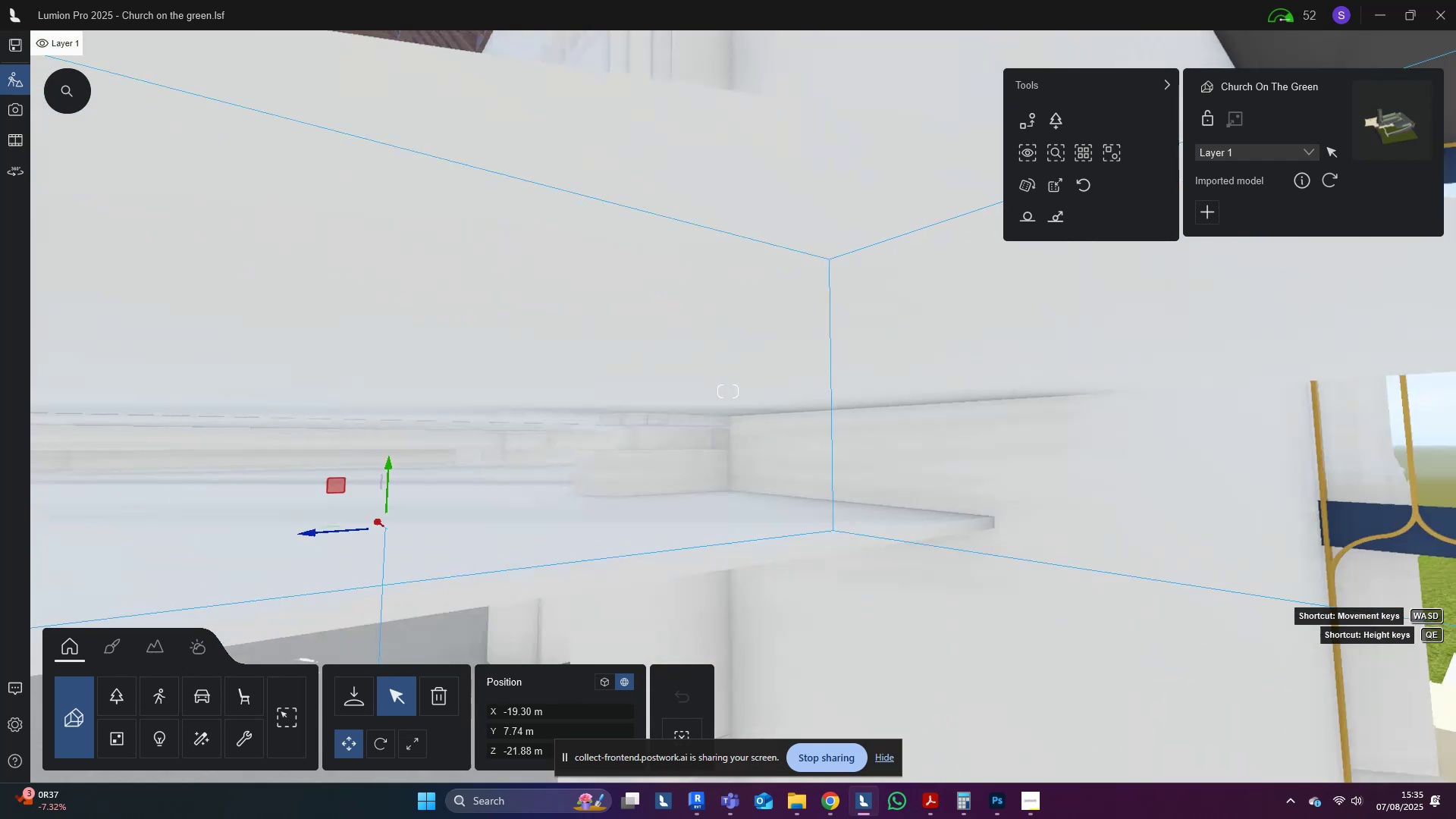 
hold_key(key=Q, duration=0.32)
 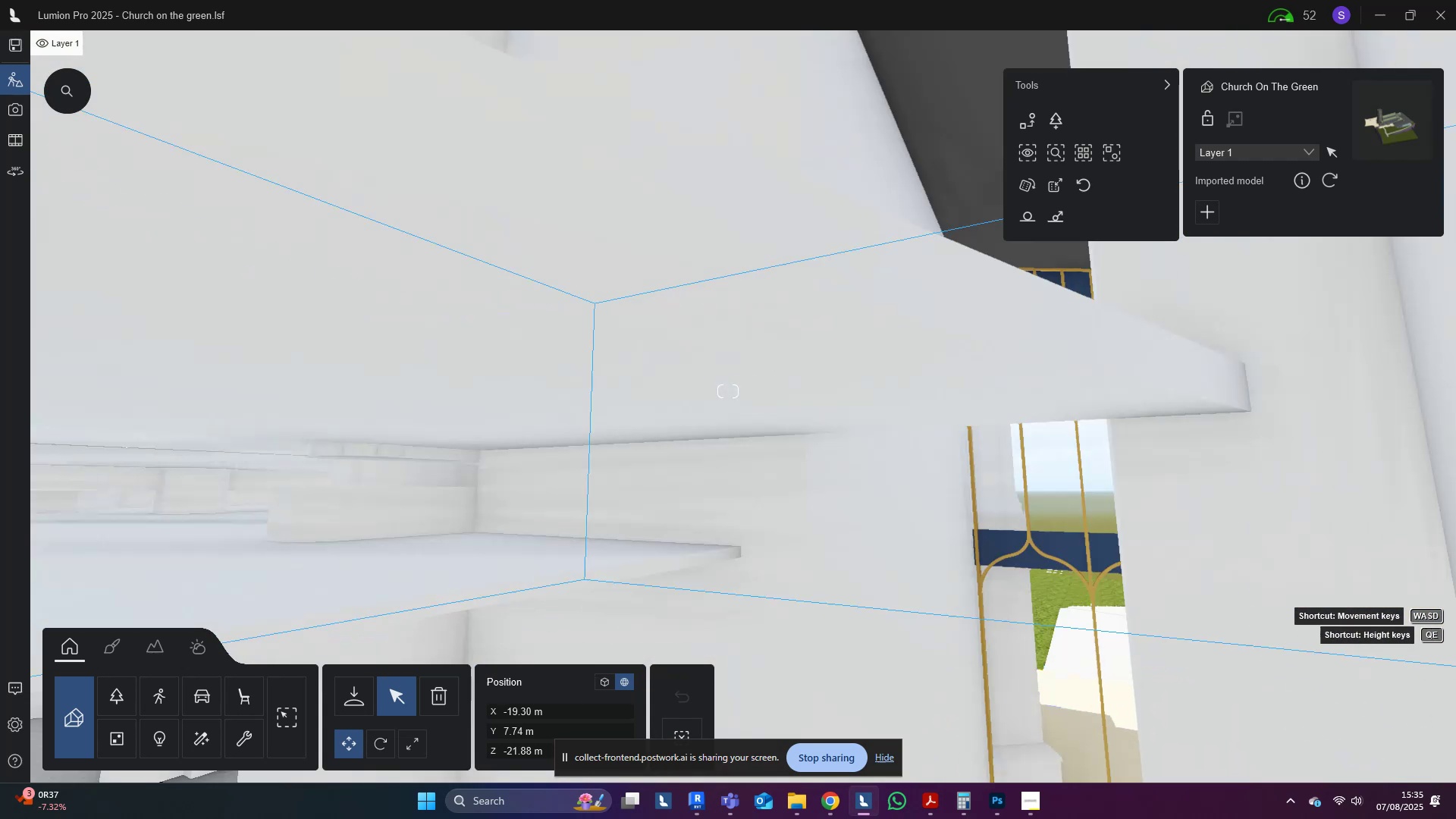 
hold_key(key=S, duration=0.34)
 